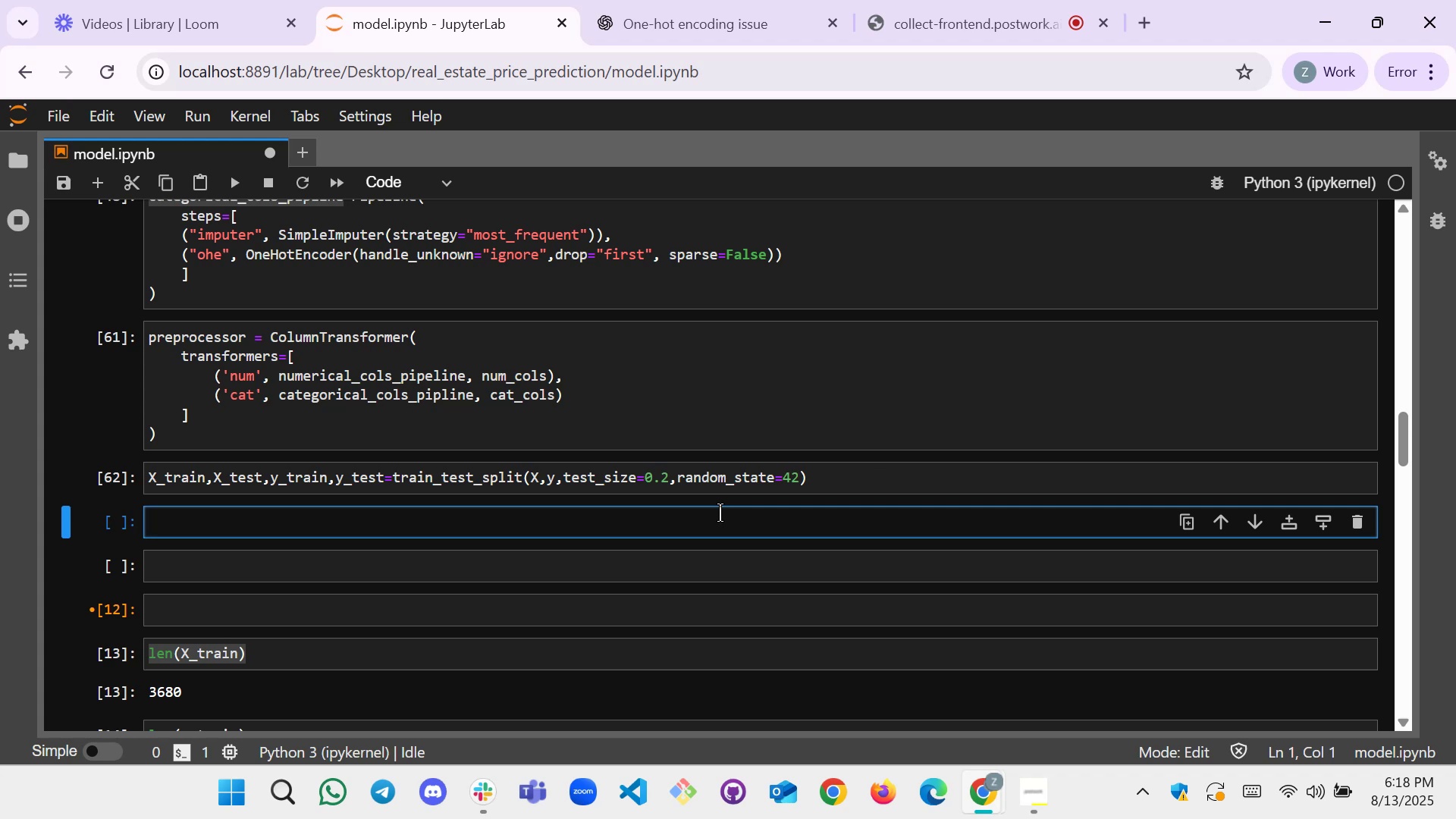 
left_click([518, 501])
 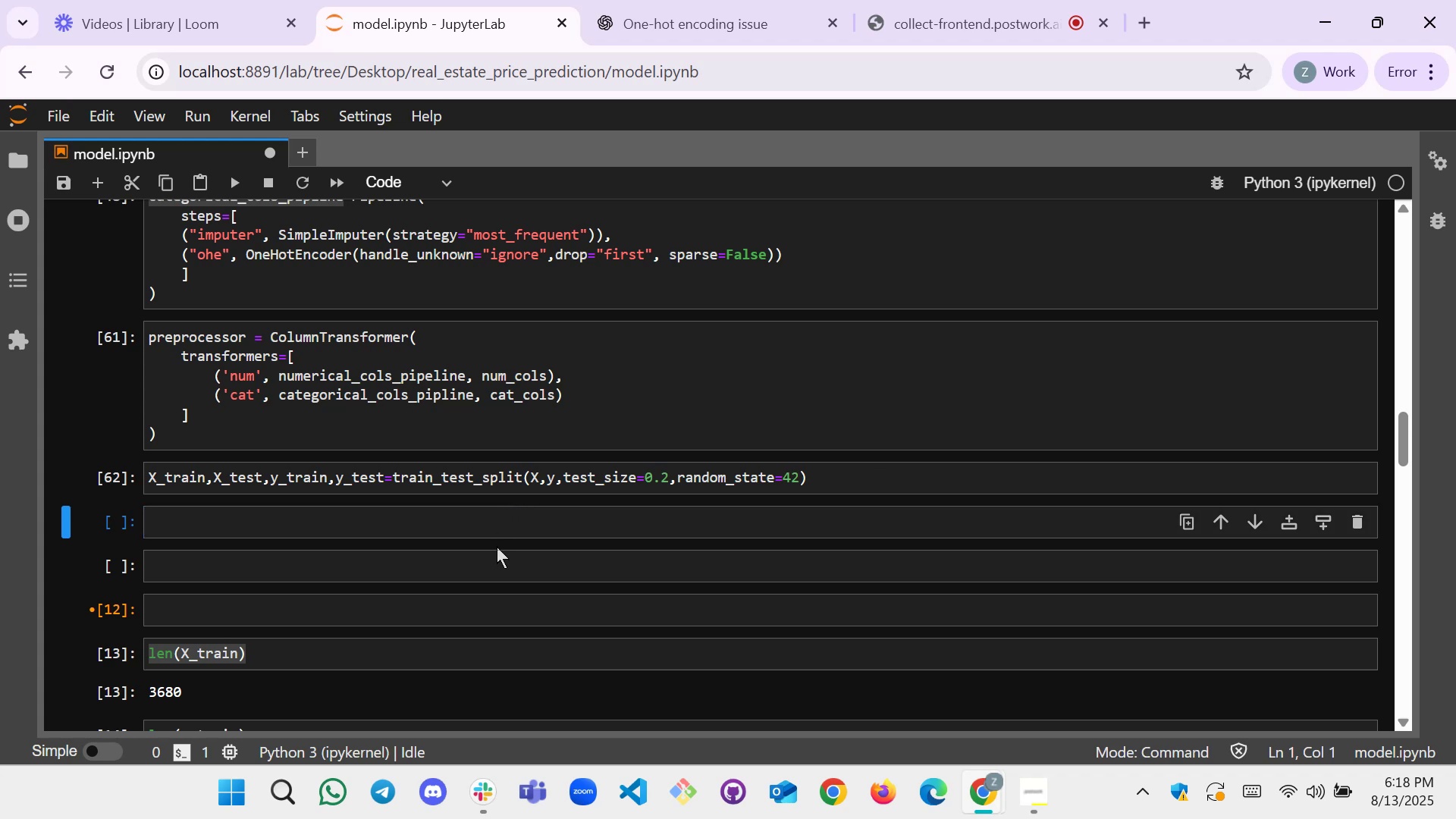 
scroll: coordinate [504, 566], scroll_direction: down, amount: 3.0
 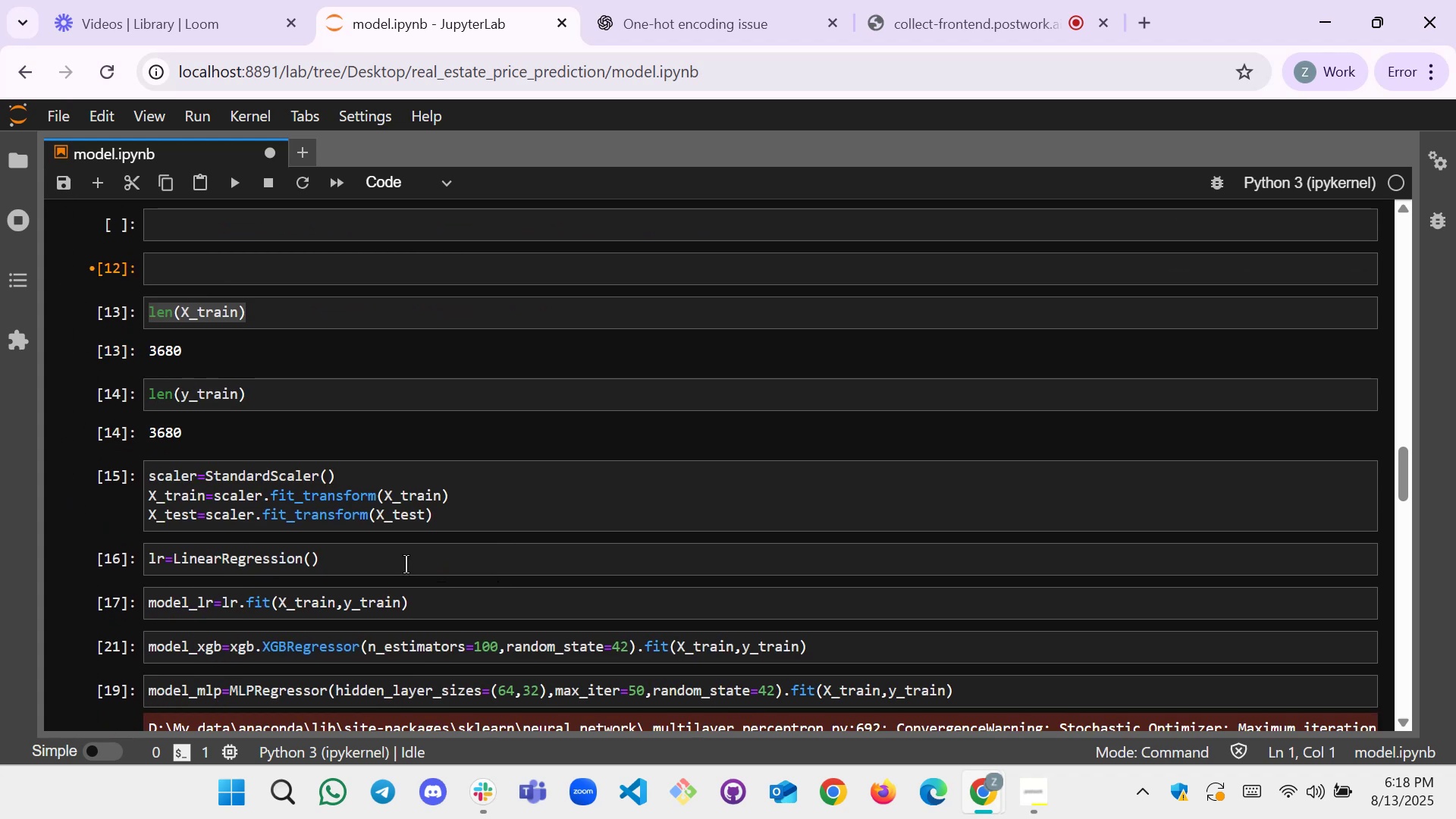 
scroll: coordinate [406, 563], scroll_direction: up, amount: 3.0
 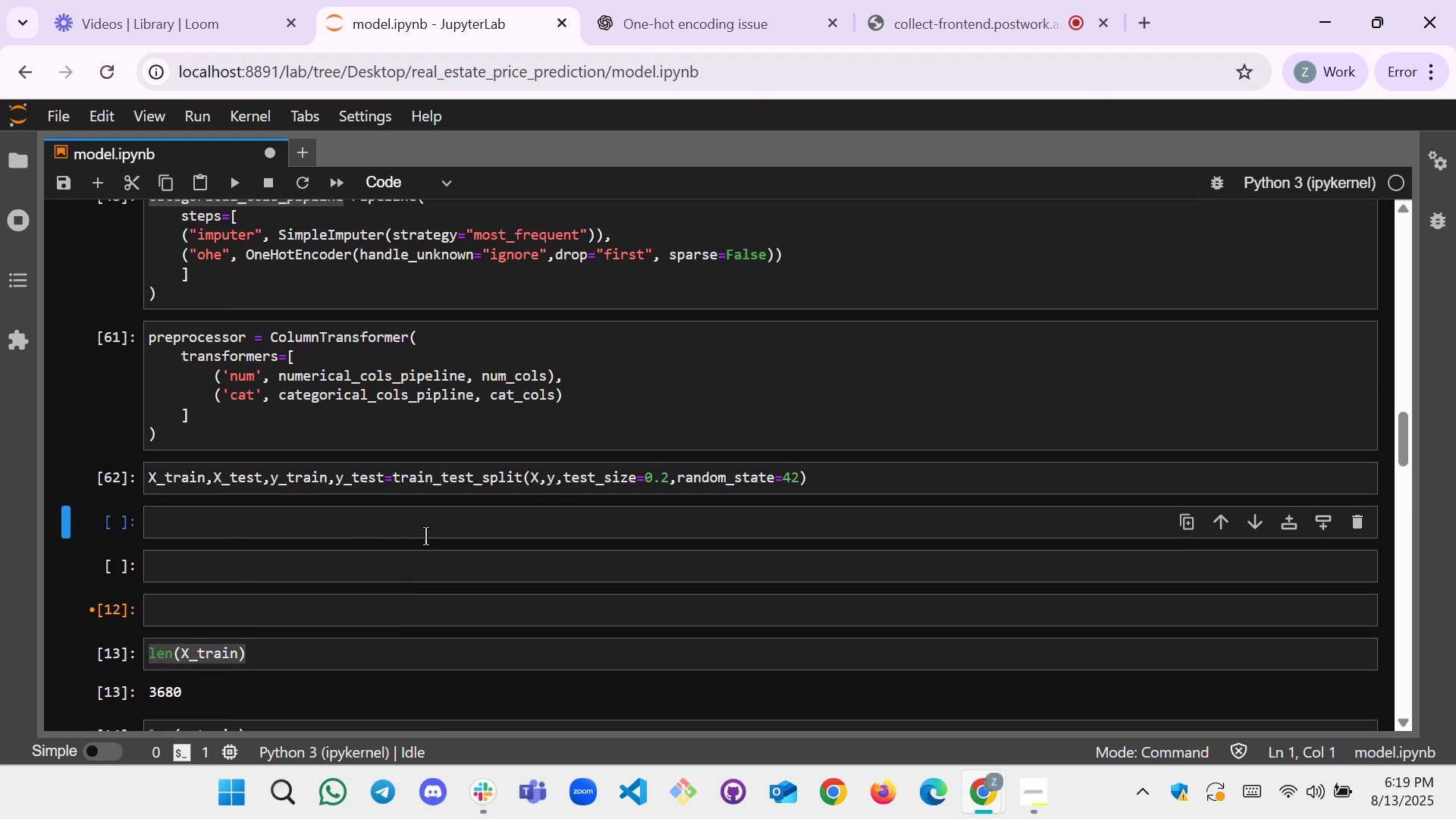 
left_click([310, 514])
 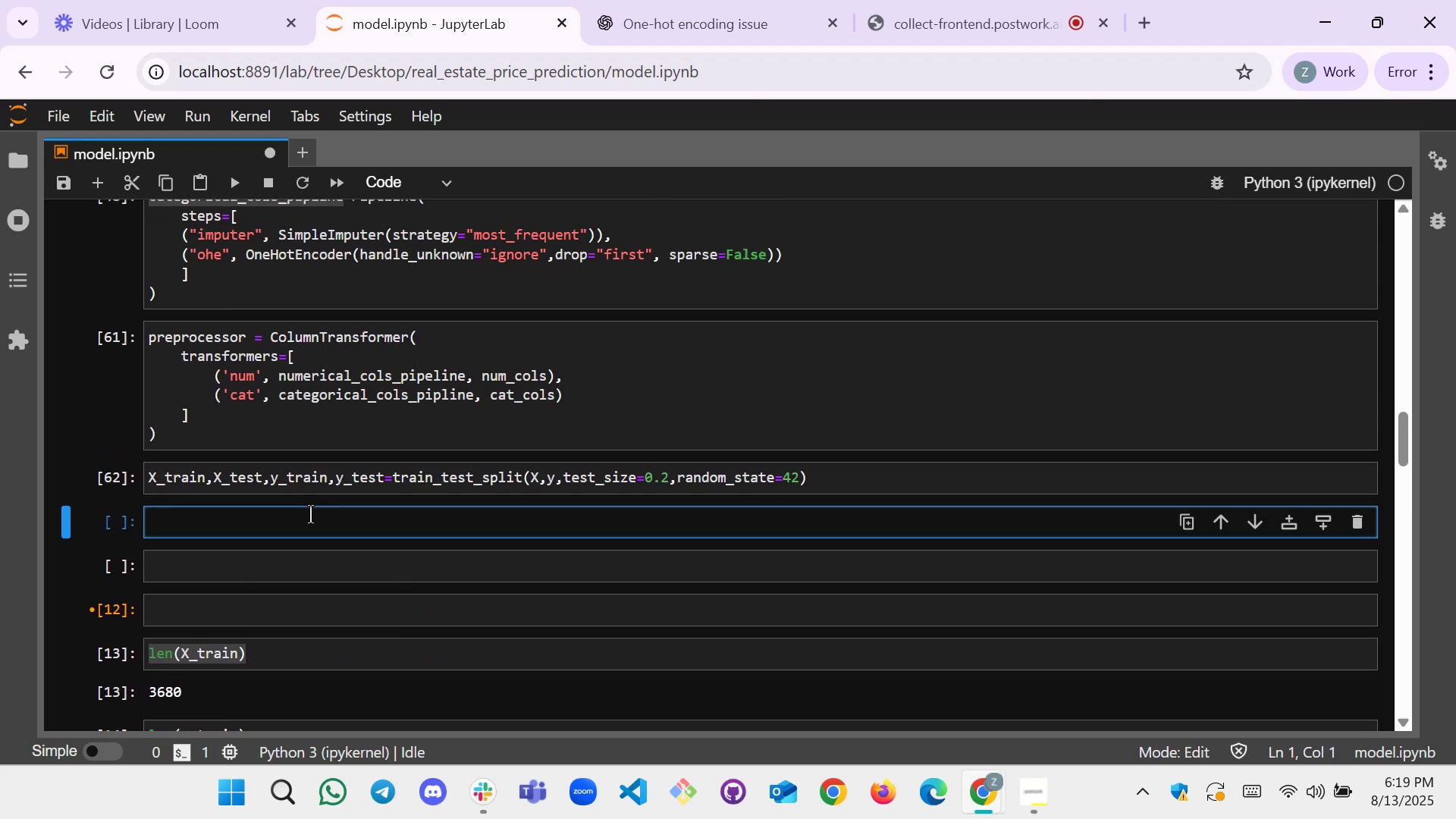 
type(e)
key(Backspace)
type(pre)
key(Tab)
 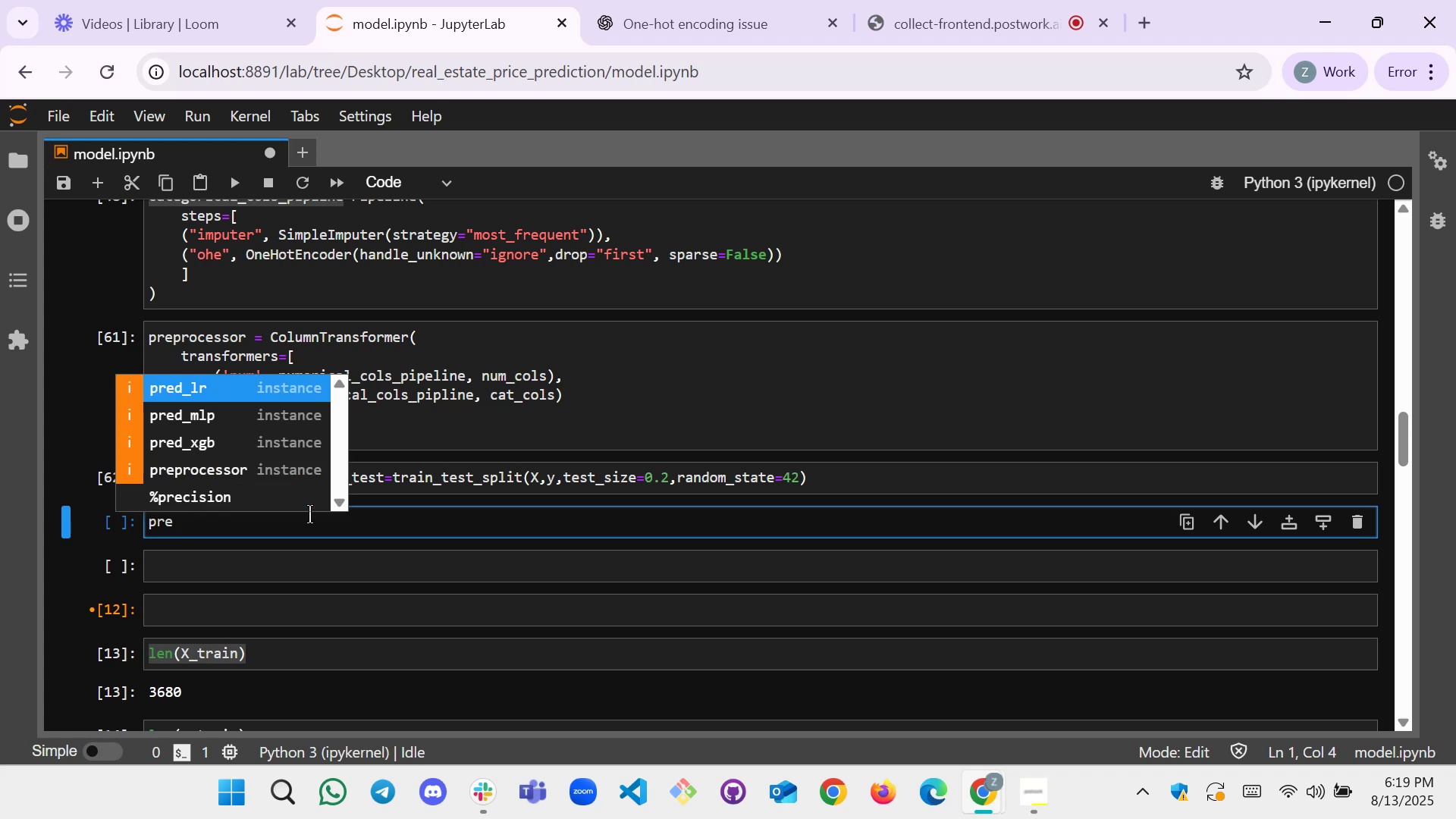 
key(ArrowDown)
 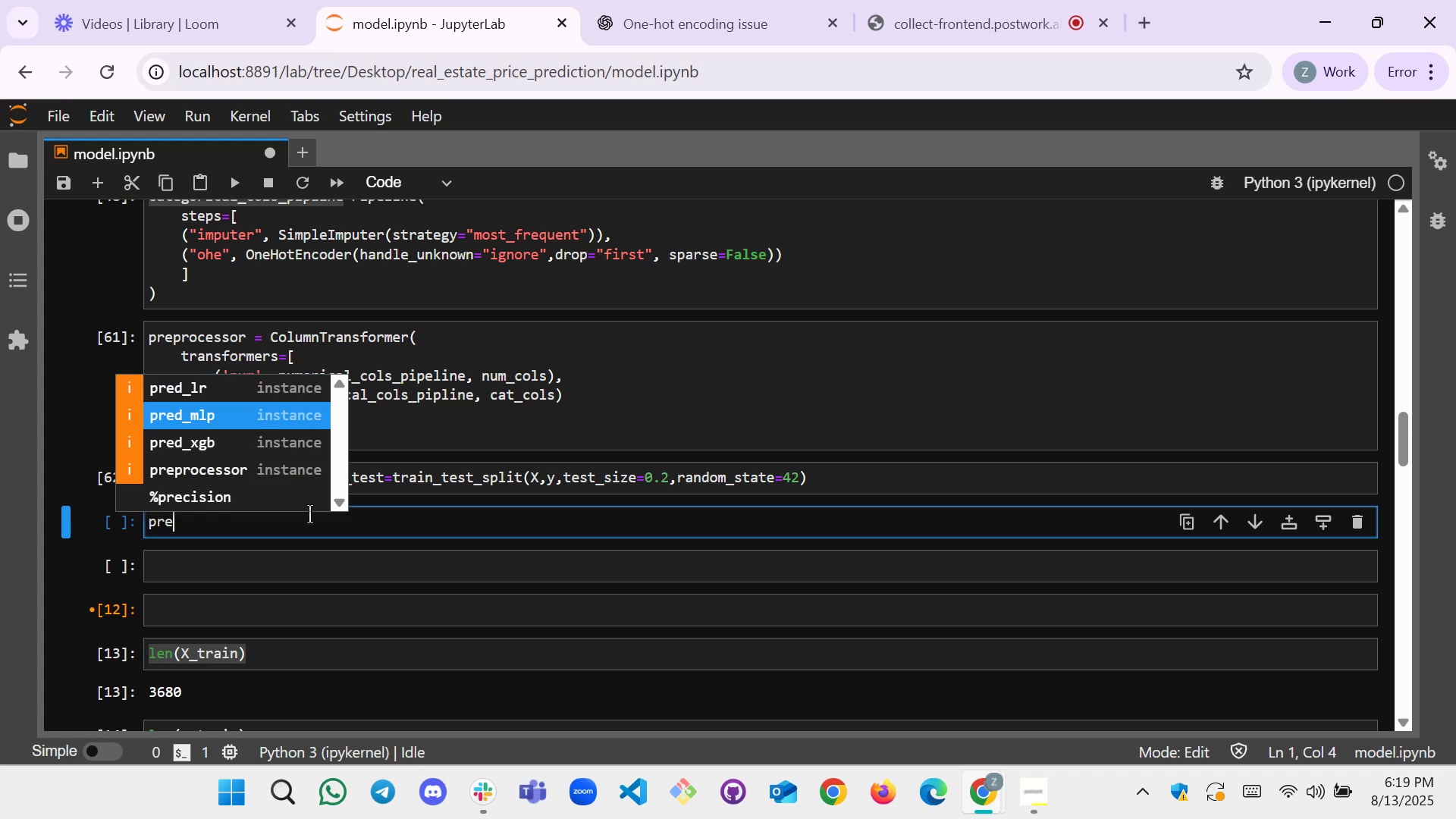 
key(ArrowDown)
 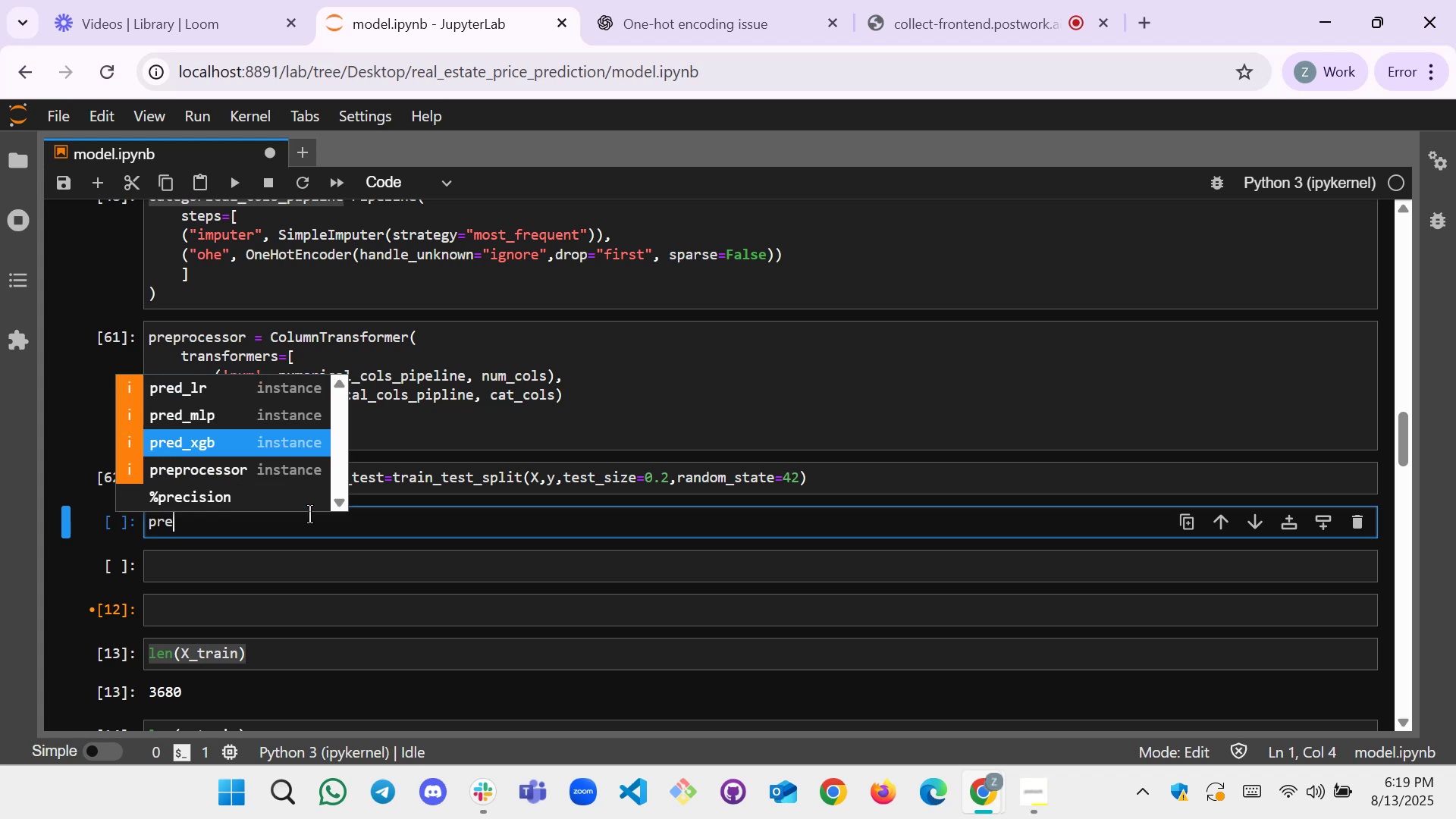 
key(ArrowDown)
 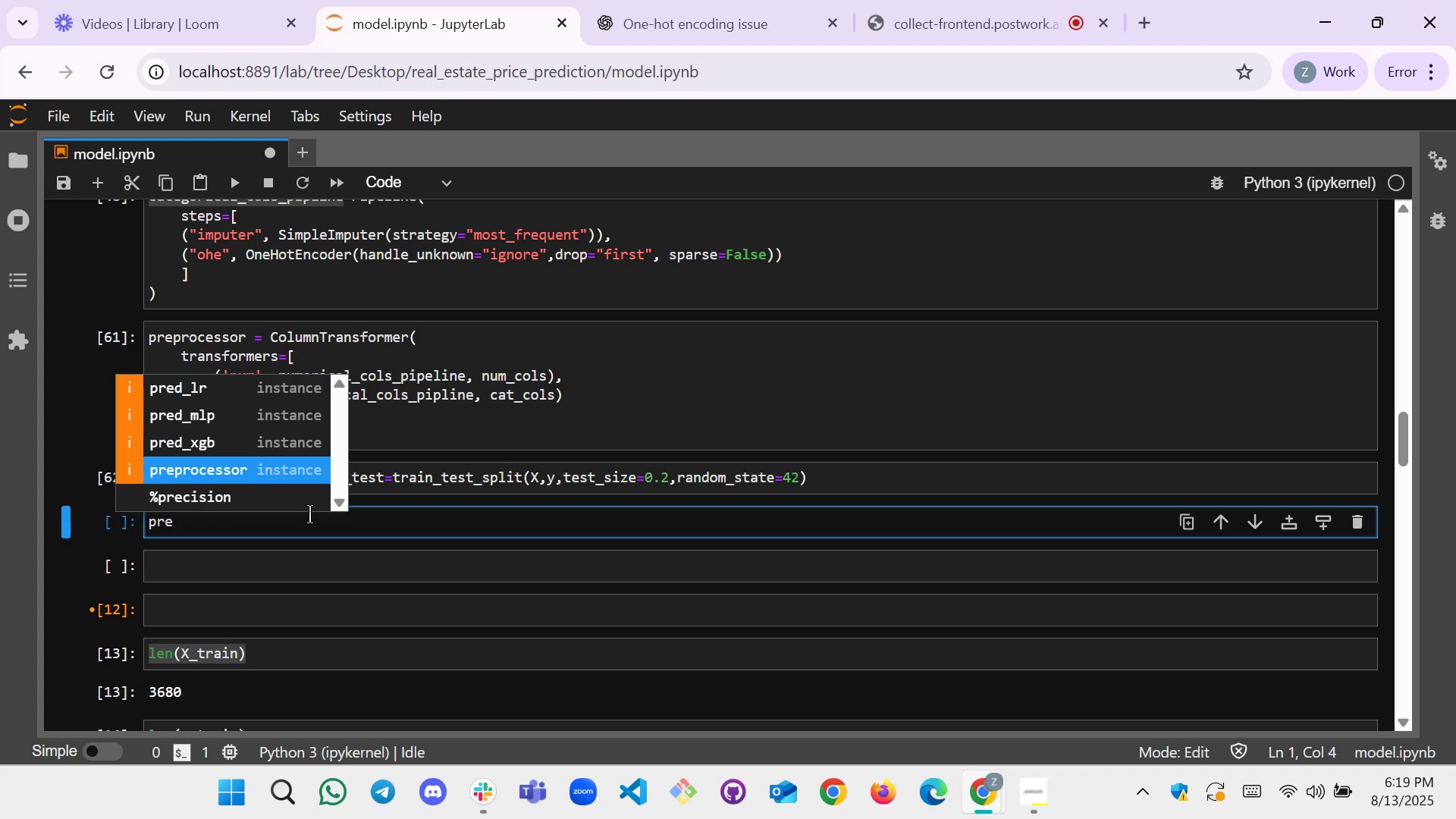 
key(Enter)
 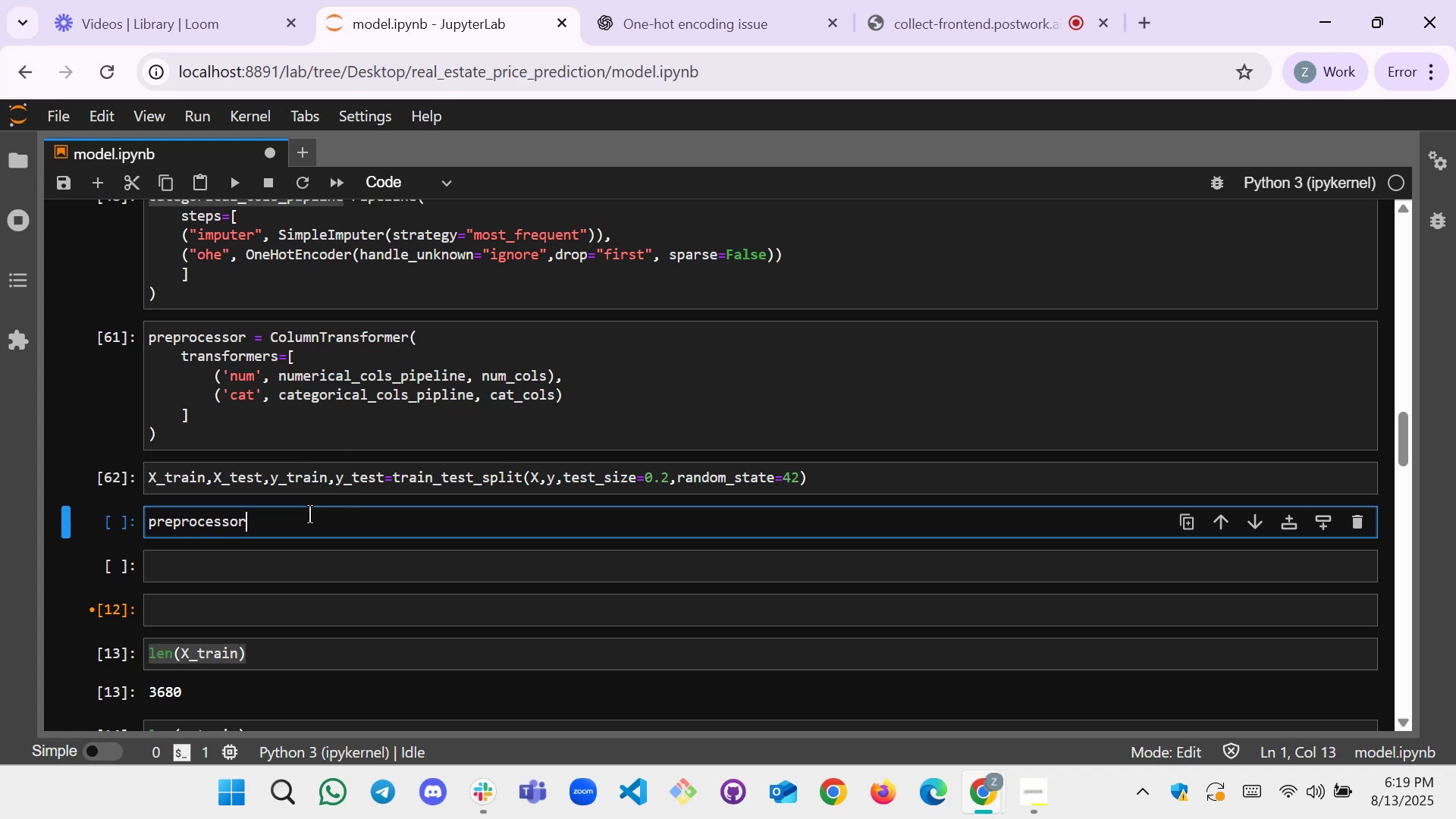 
key(Shift+9)
 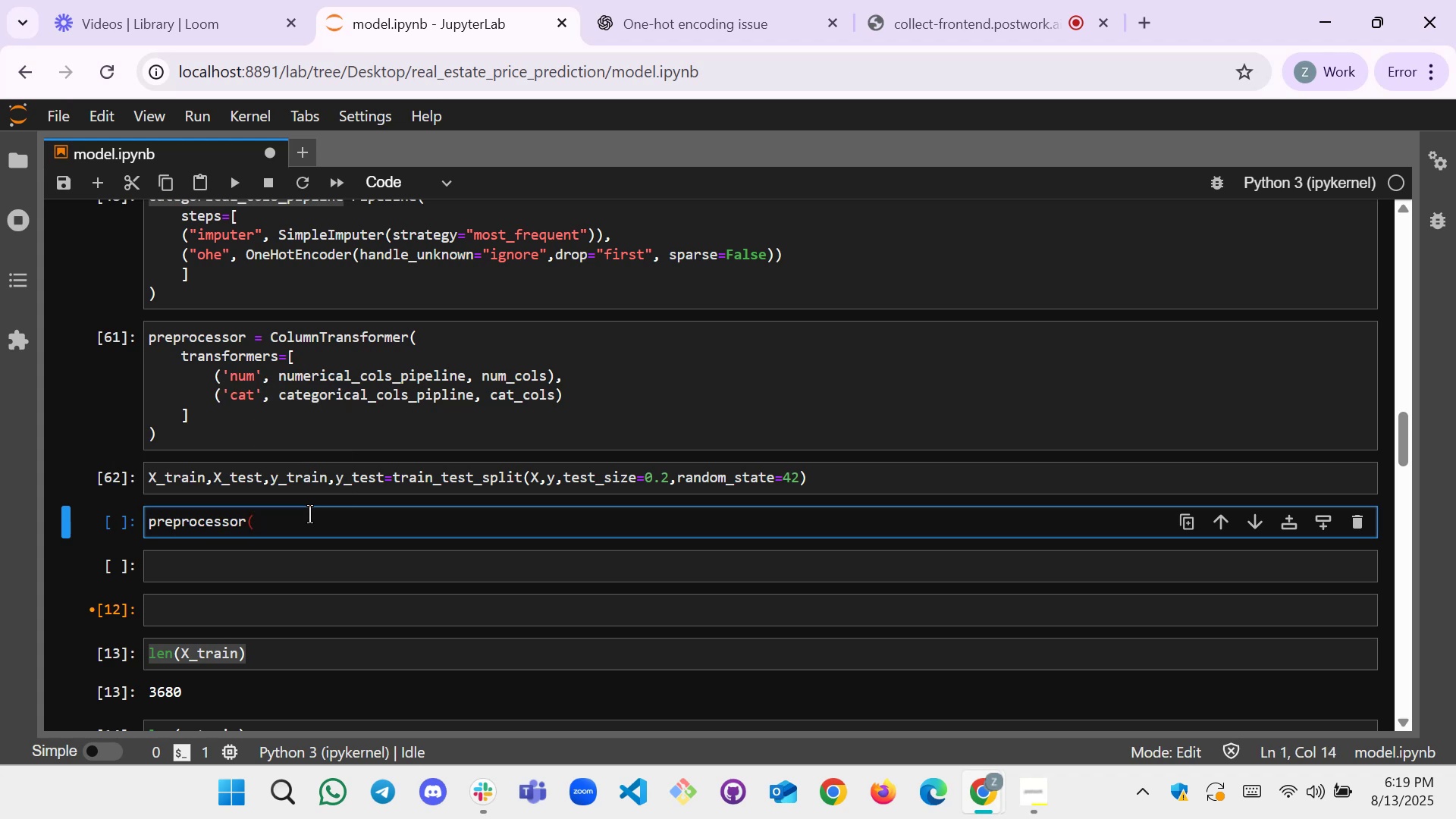 
key(Shift+ShiftLeft)
 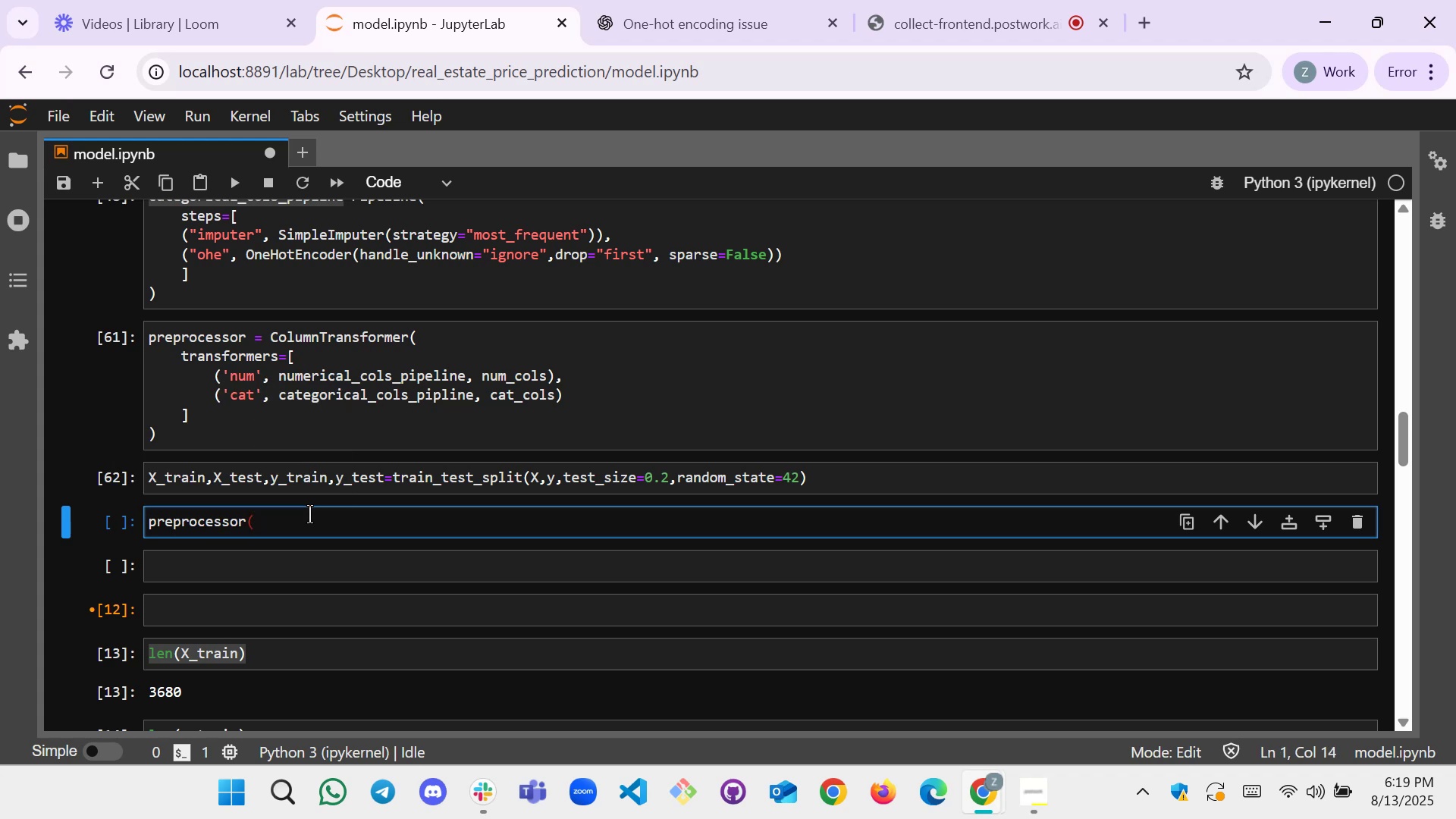 
key(Shift+0)
 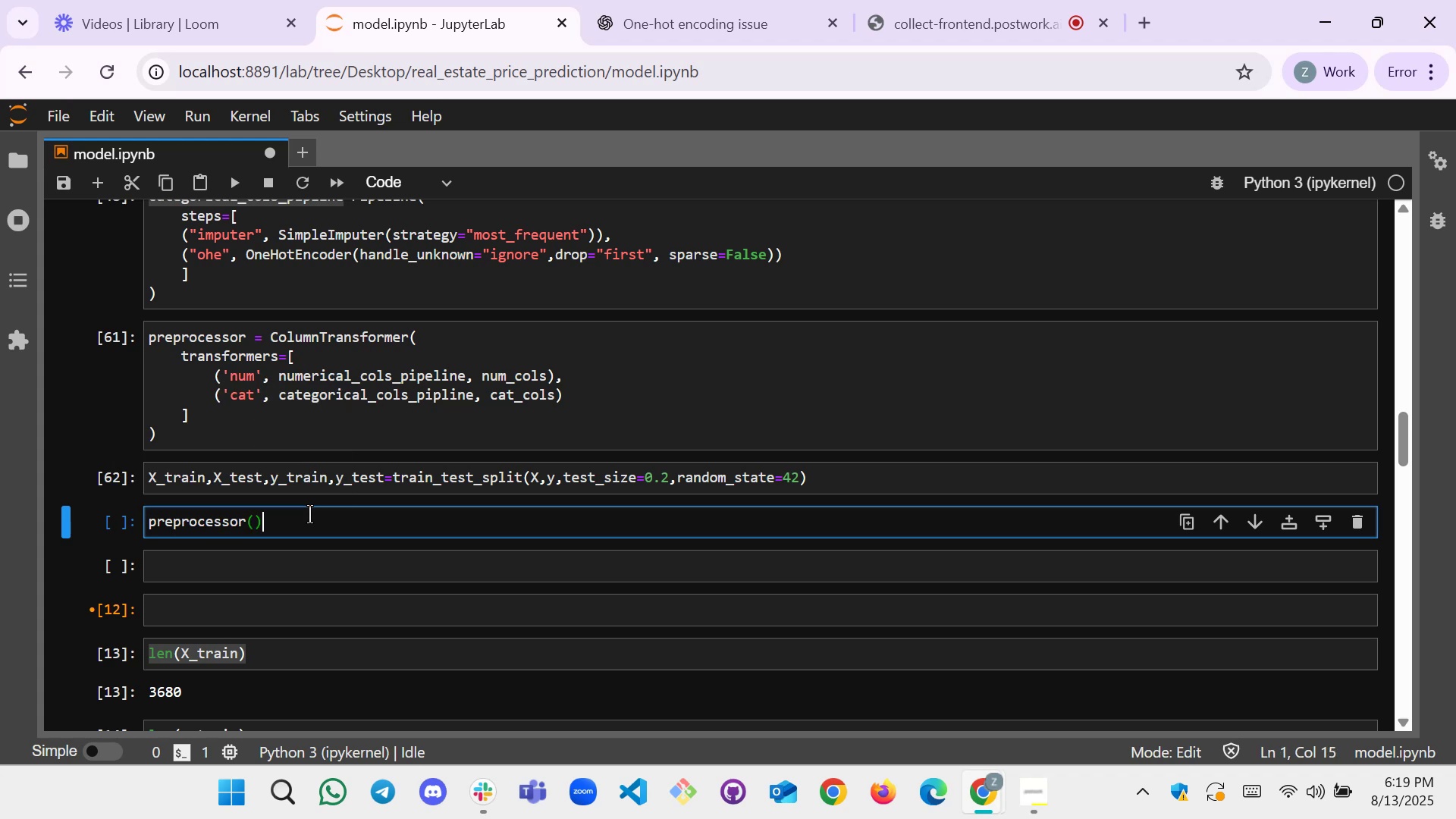 
key(Control+ControlRight)
 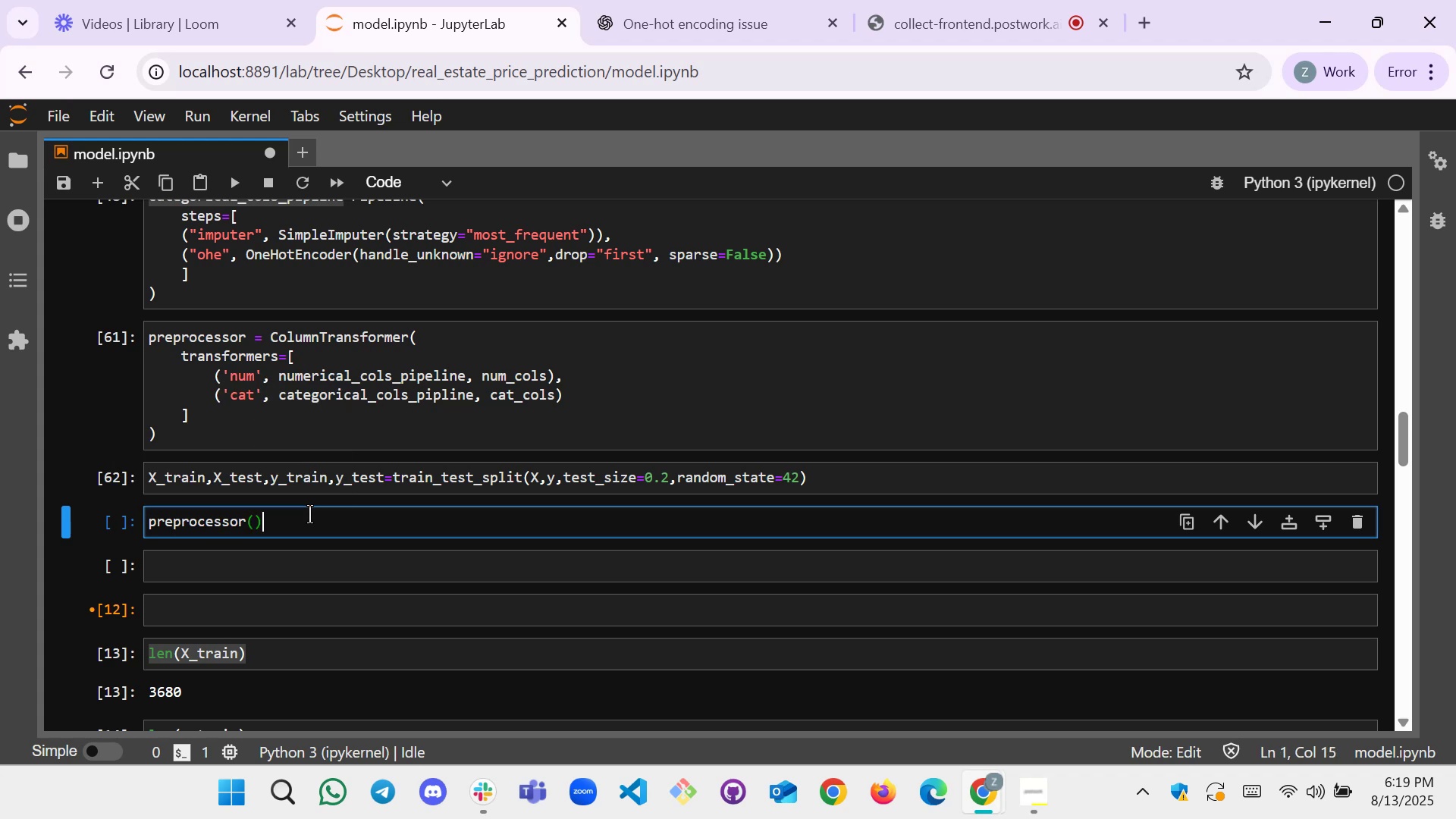 
key(ArrowLeft)
 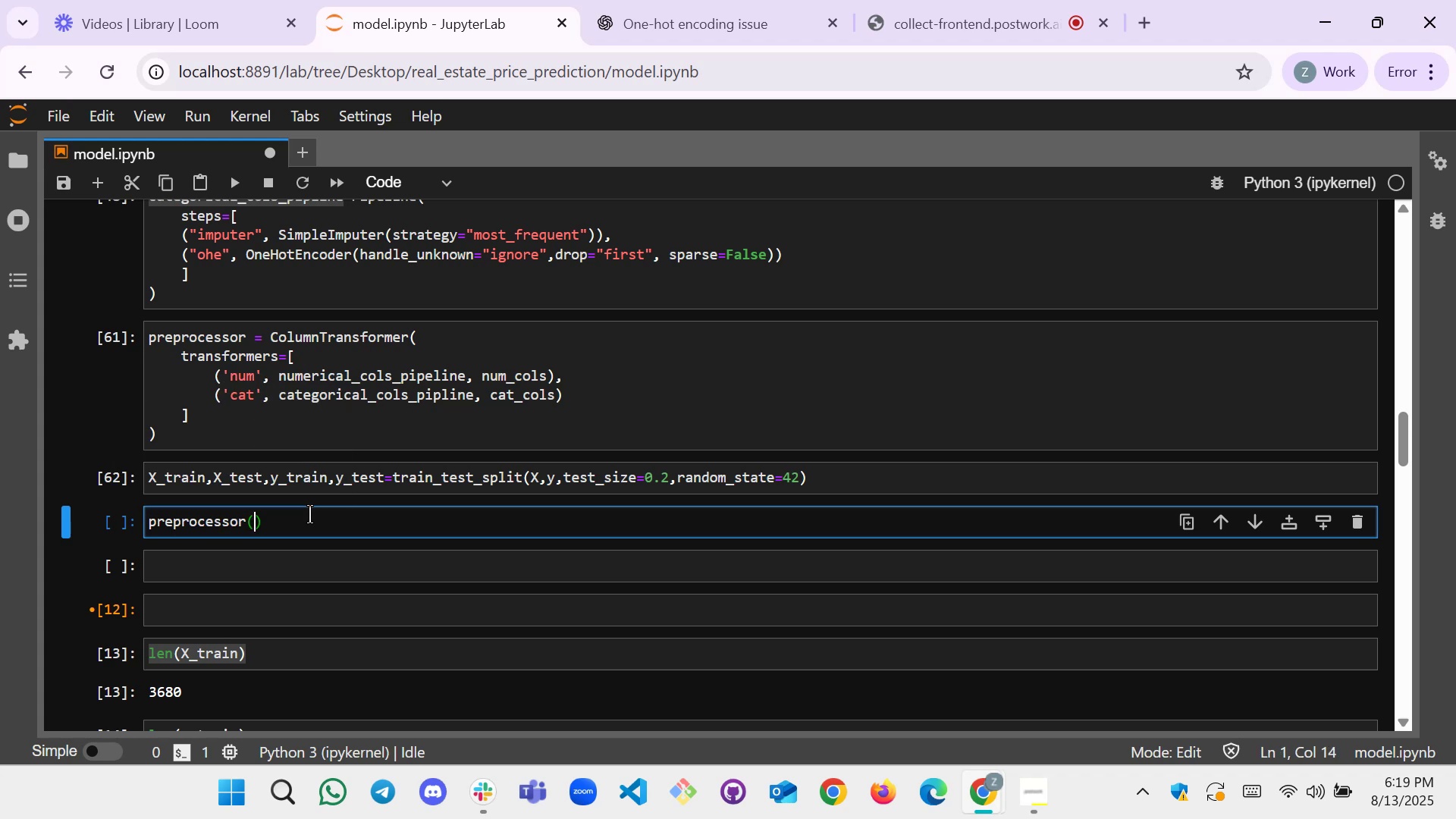 
key(ArrowLeft)
 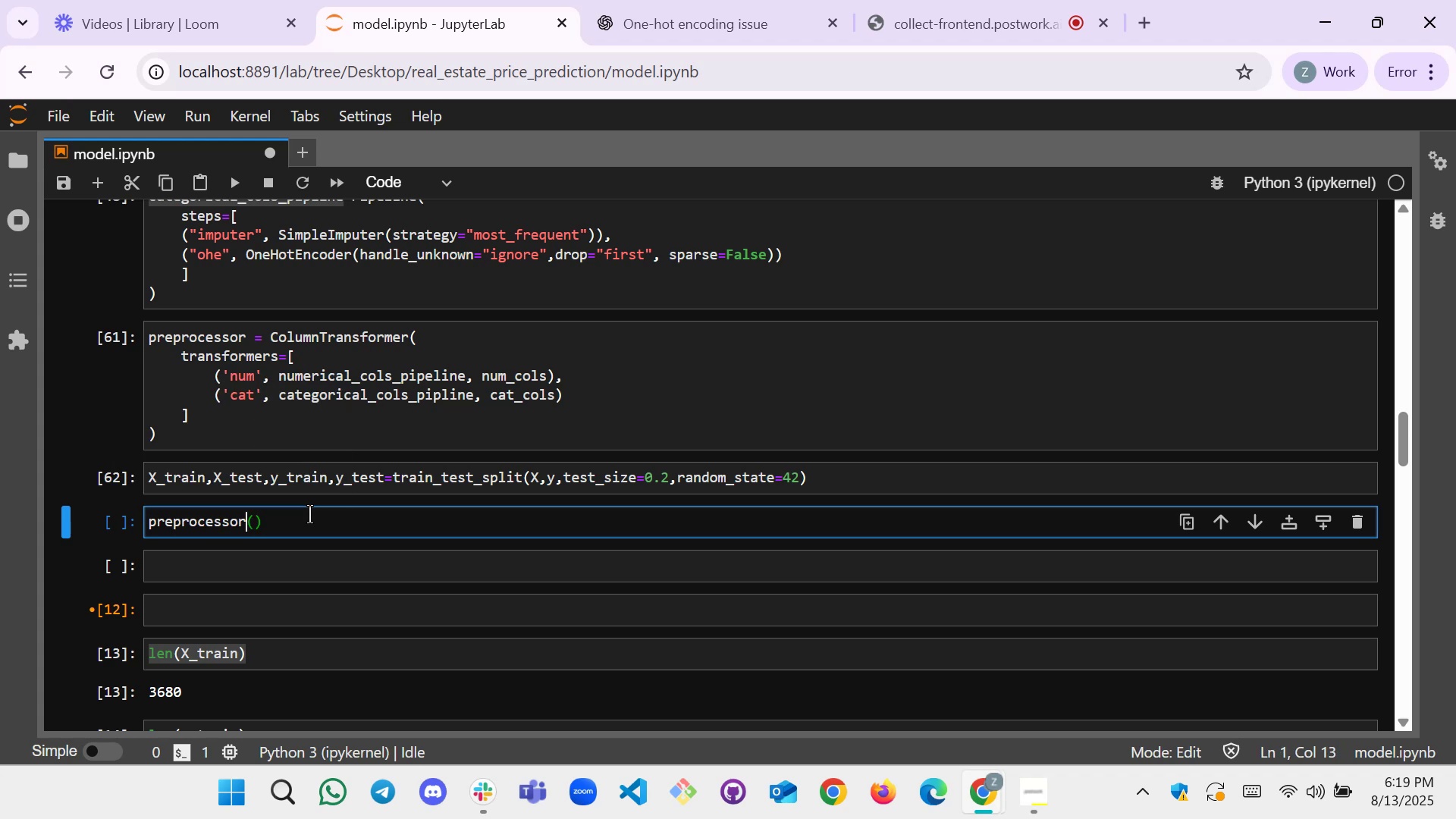 
type(.fit)
 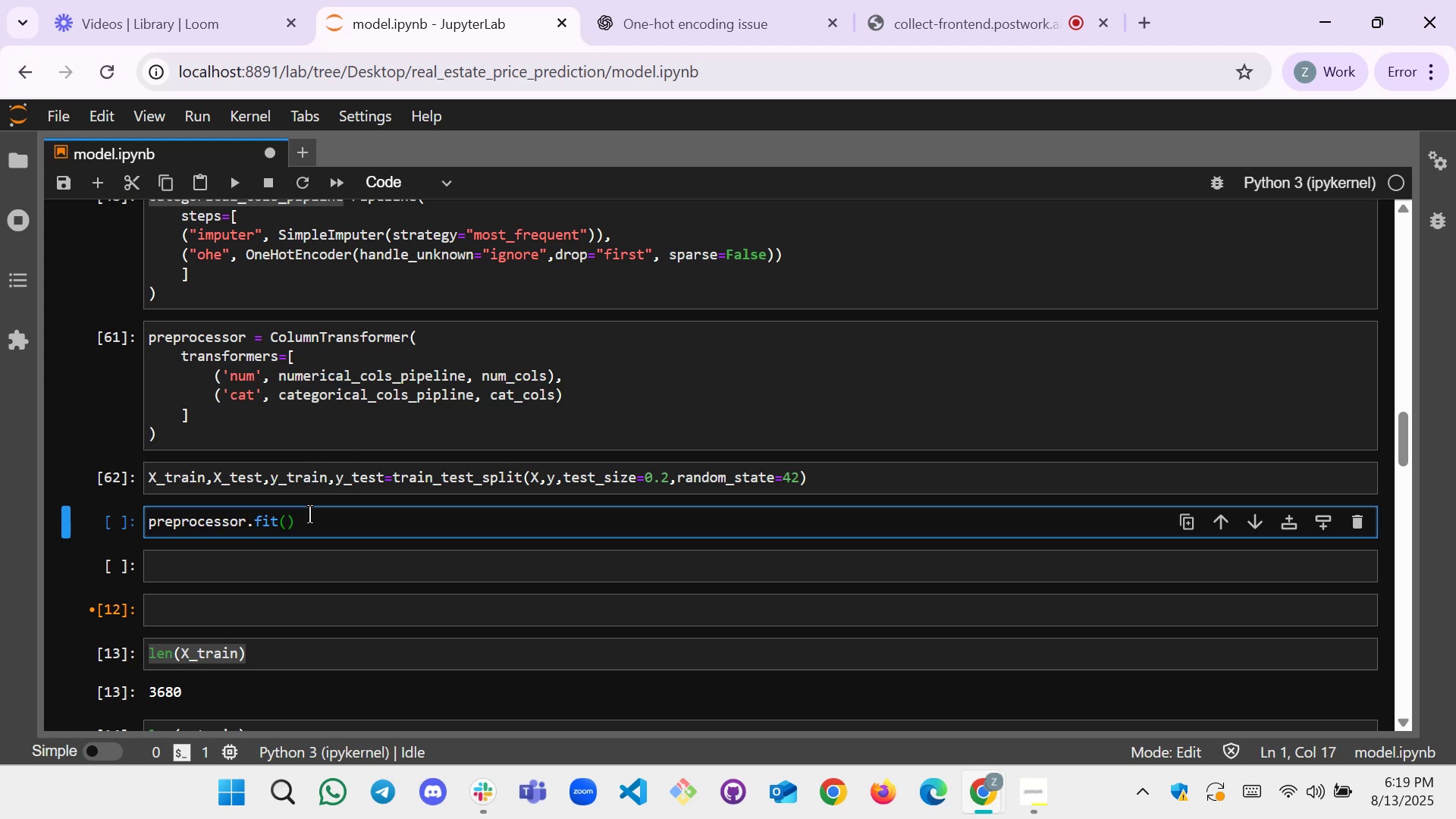 
key(ArrowRight)
 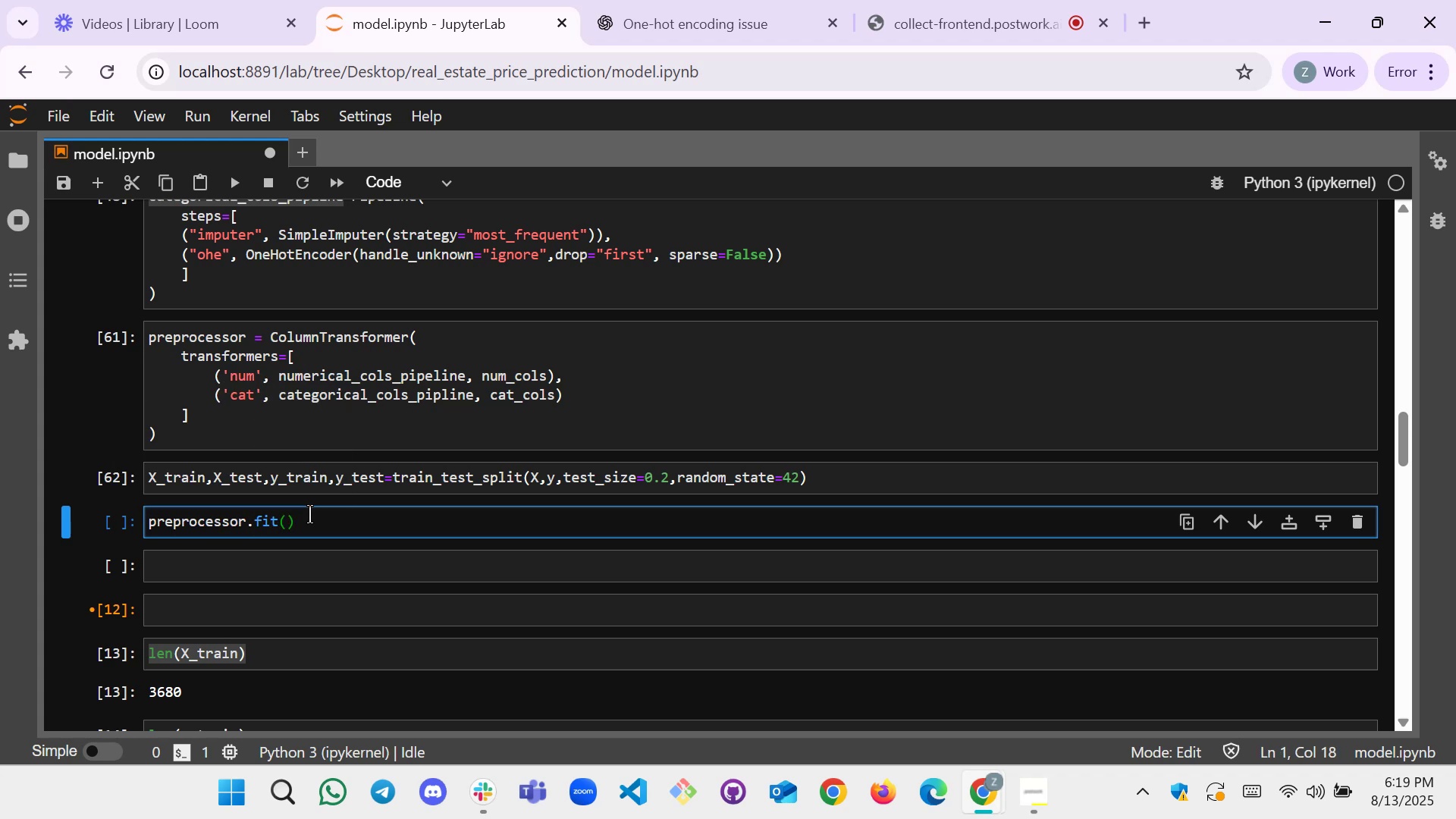 
type(x)
key(Backspace)
type(X_train)
 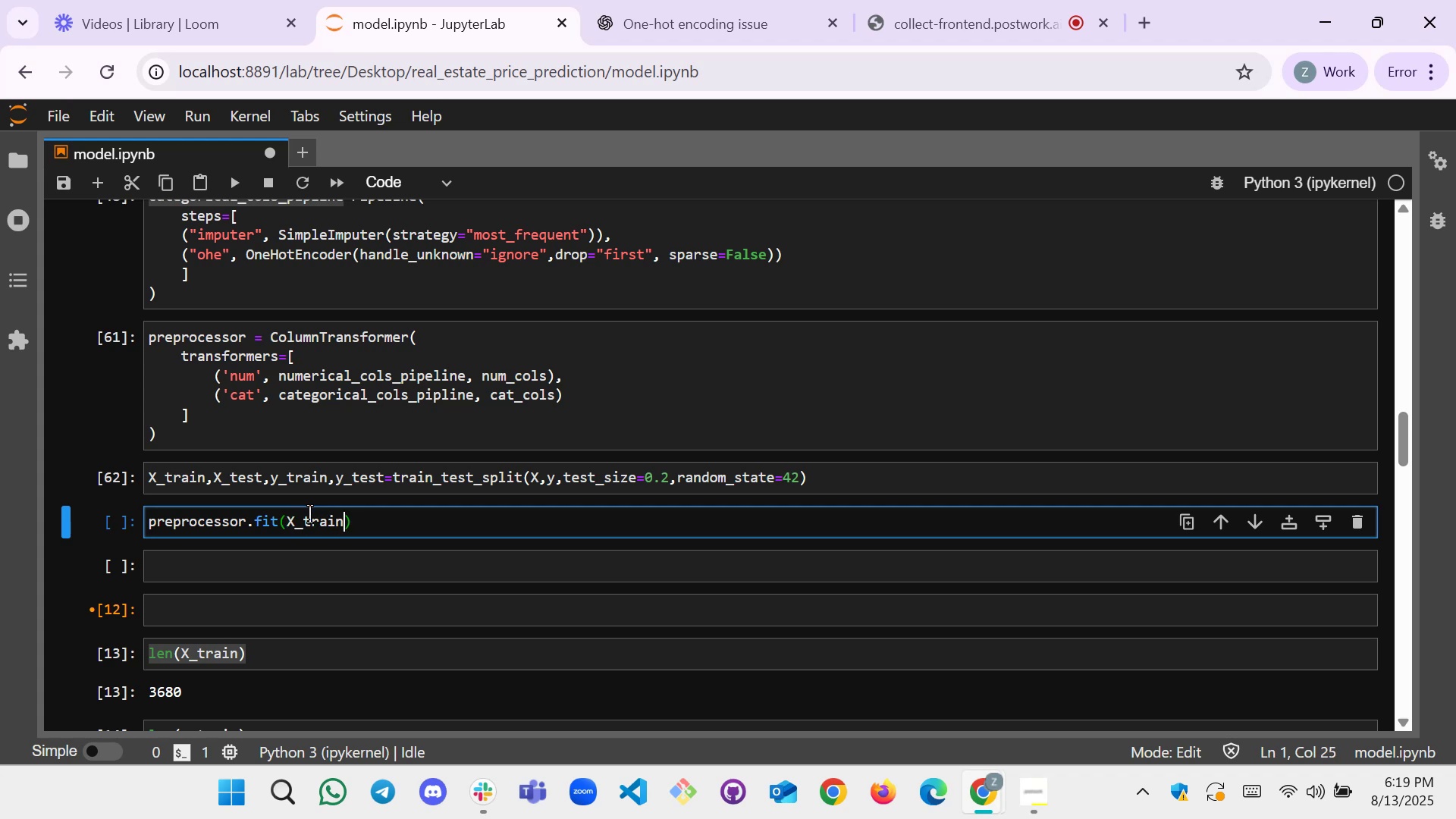 
left_click([381, 532])
 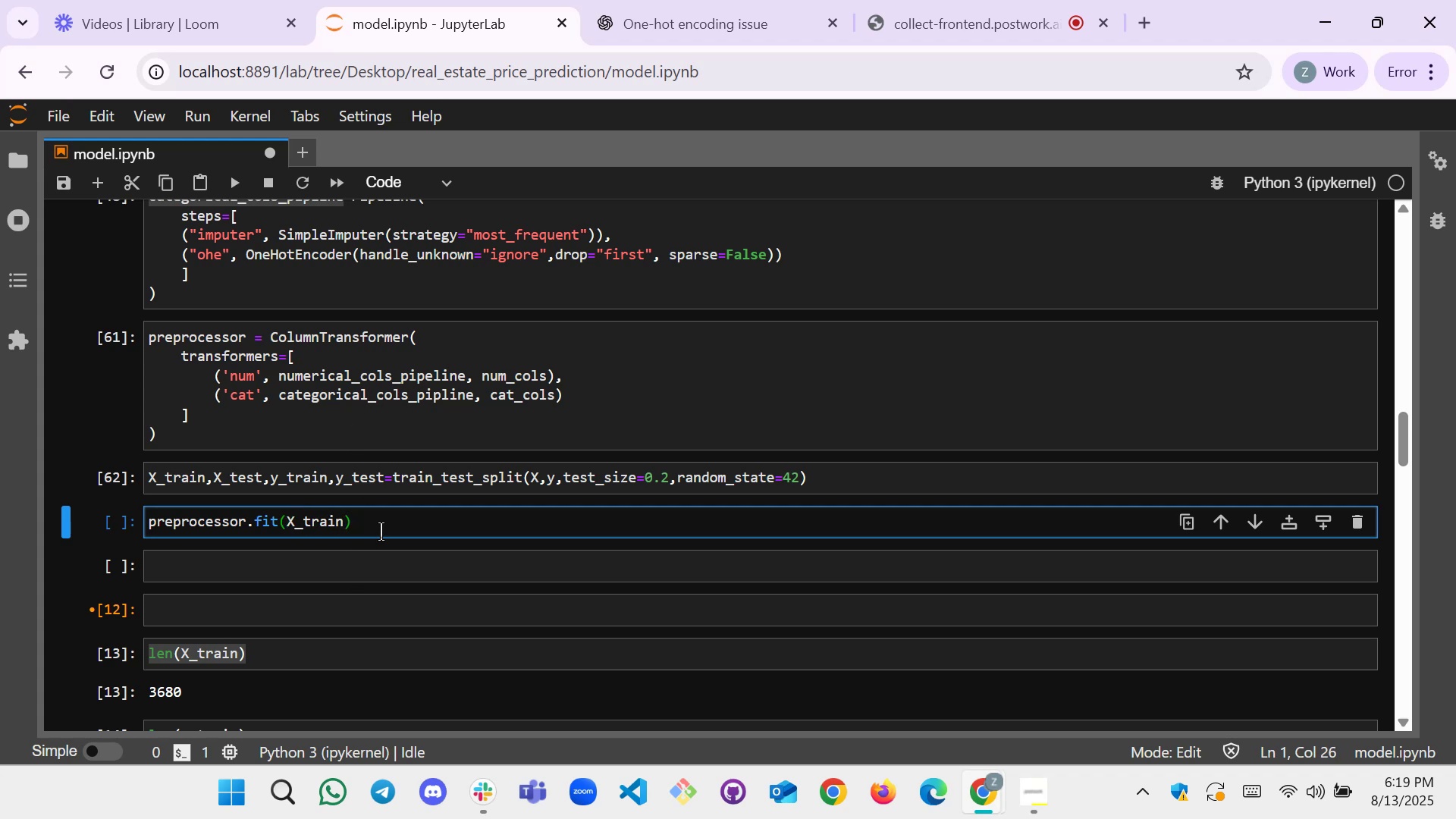 
wait(9.37)
 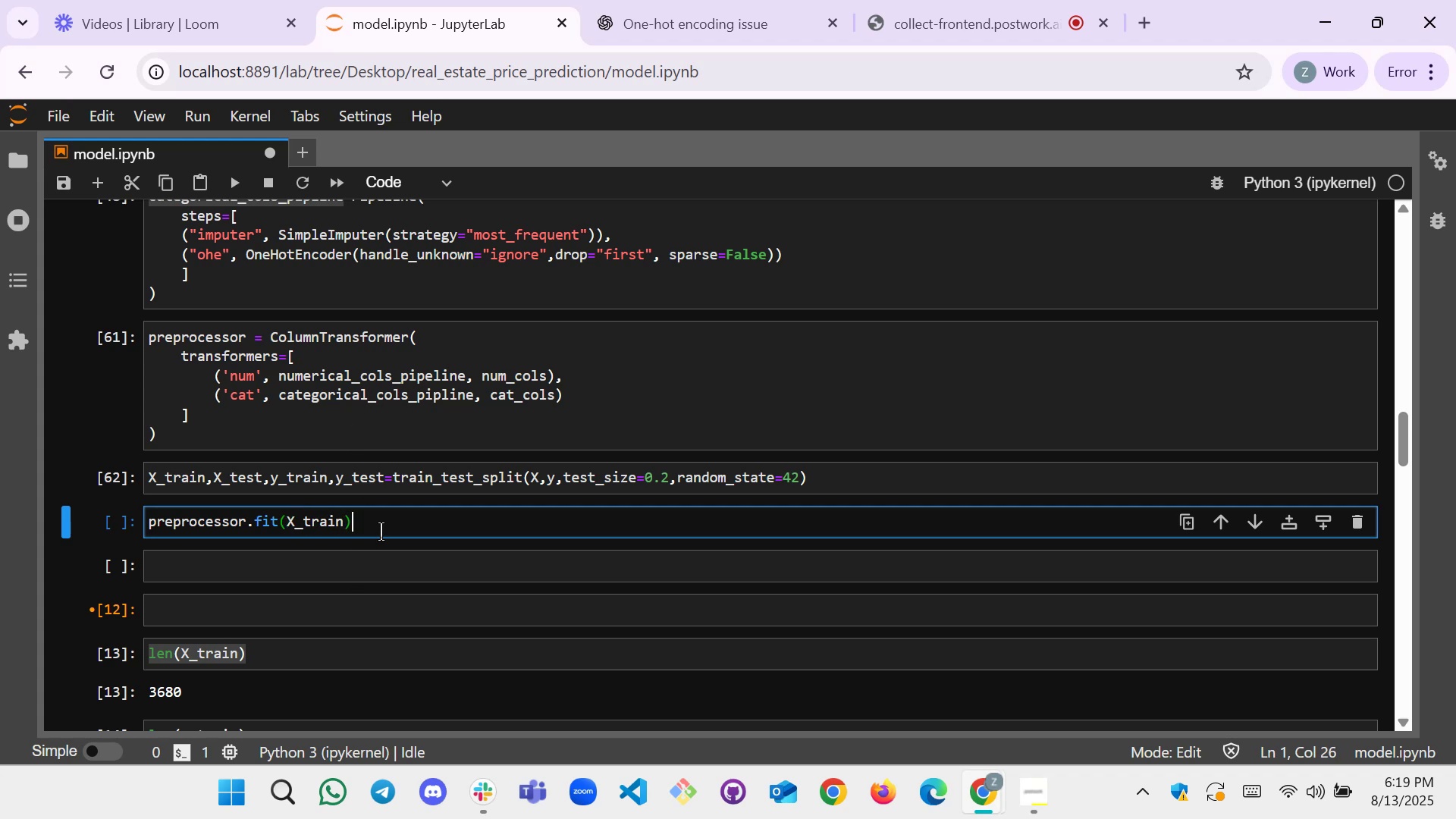 
key(Control+C)
 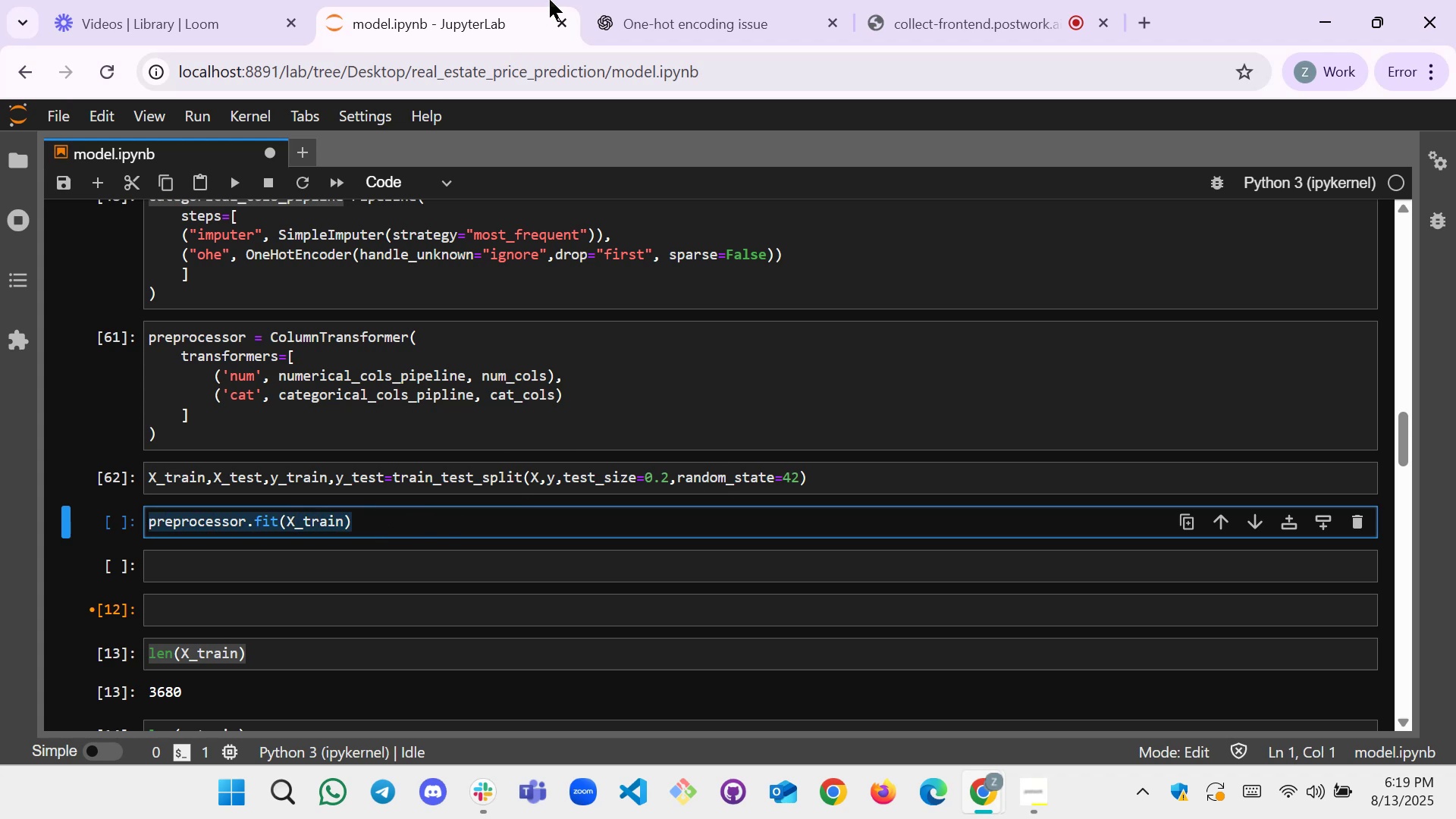 
left_click([677, 0])
 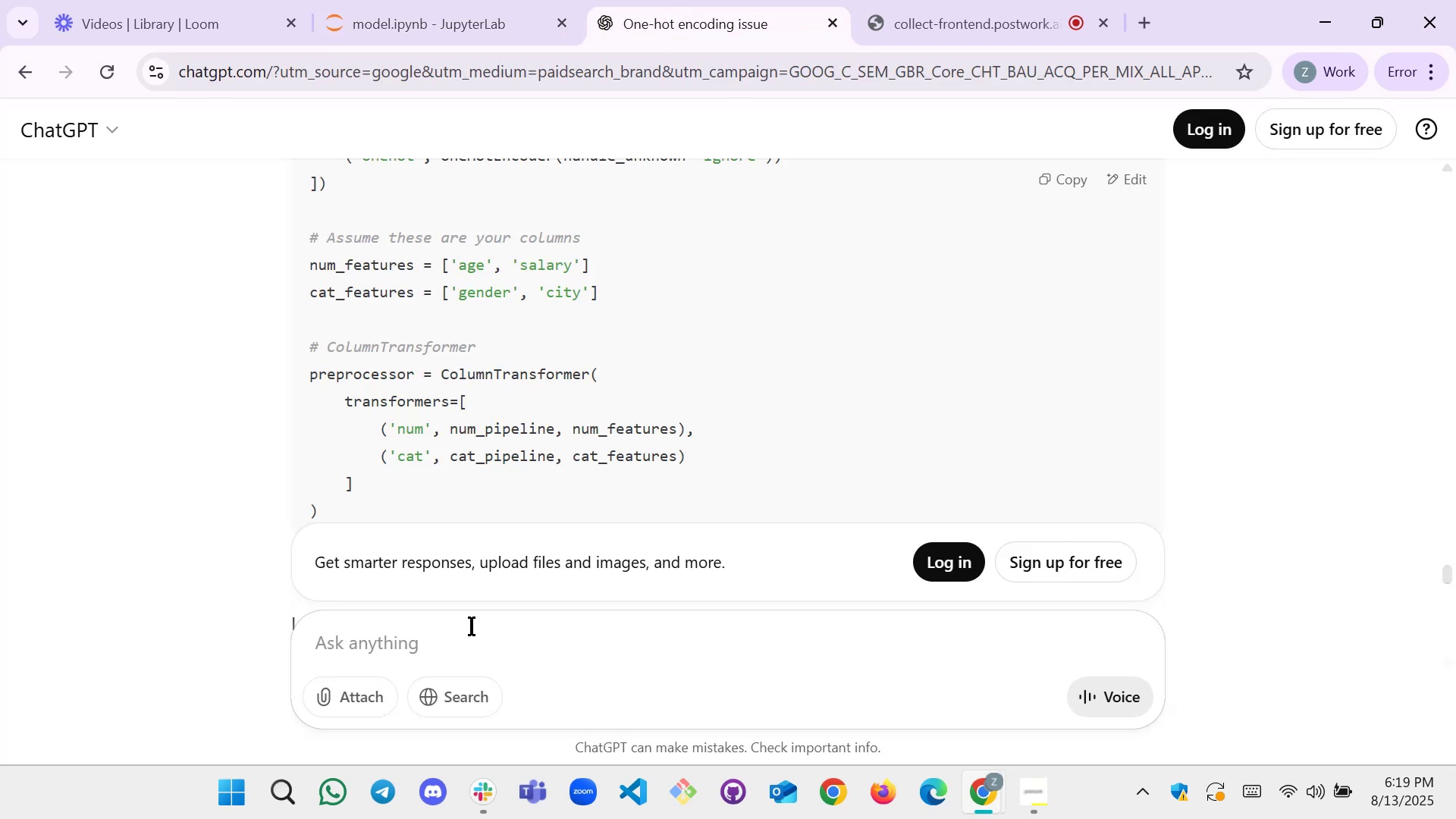 
left_click([466, 642])
 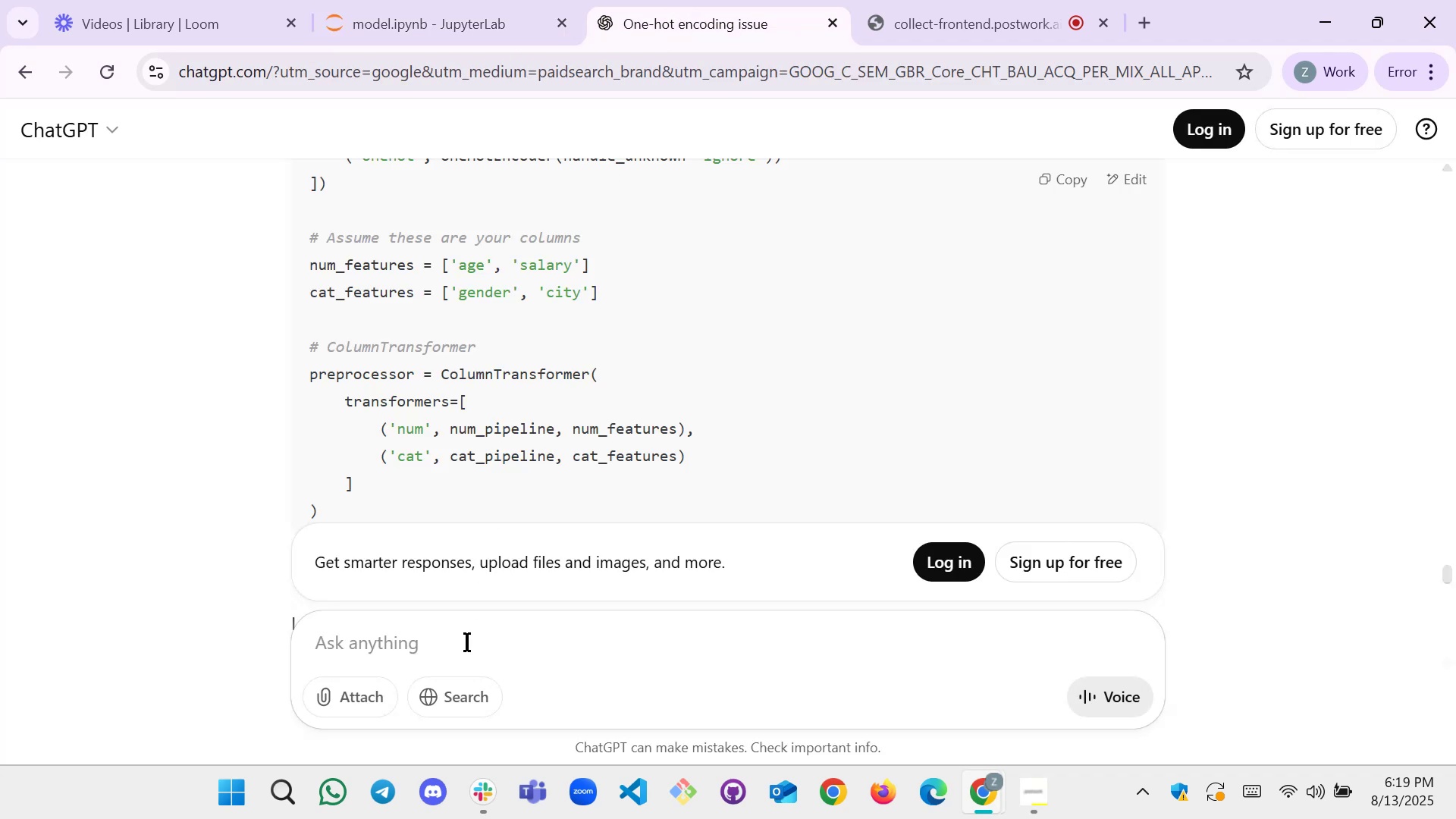 
key(Control+V)
 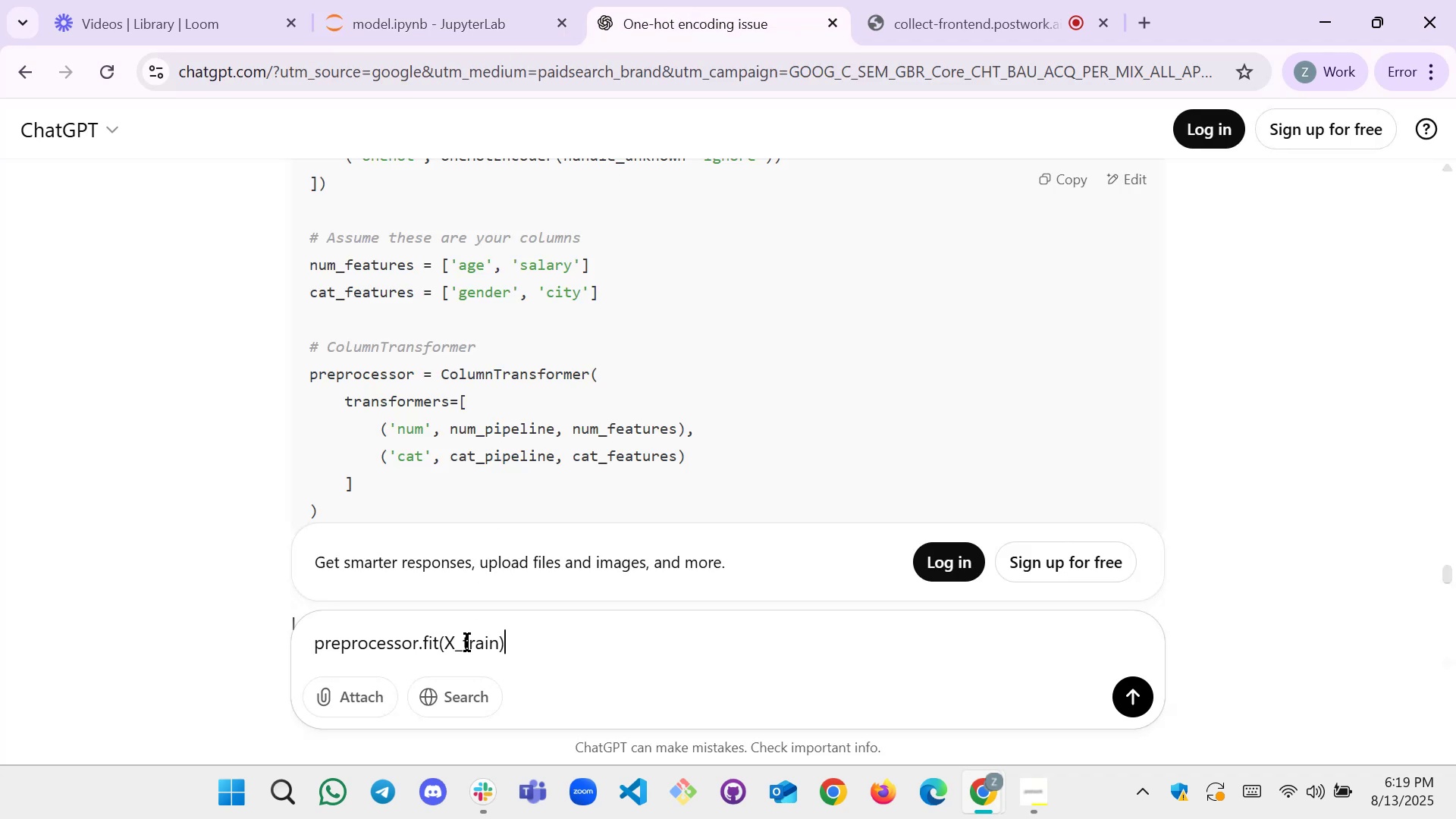 
key(Shift+Enter)
 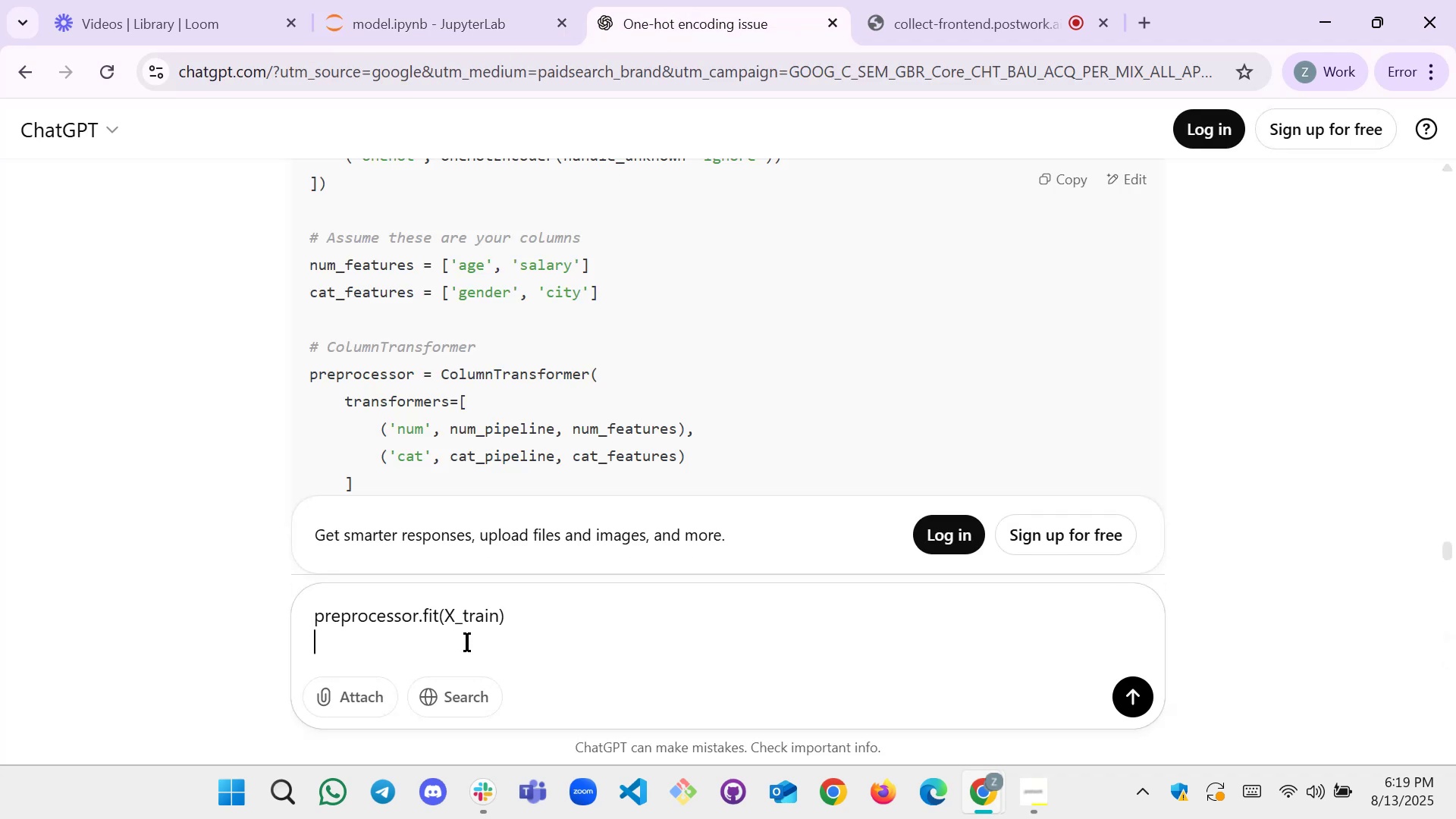 
key(Shift+Enter)
 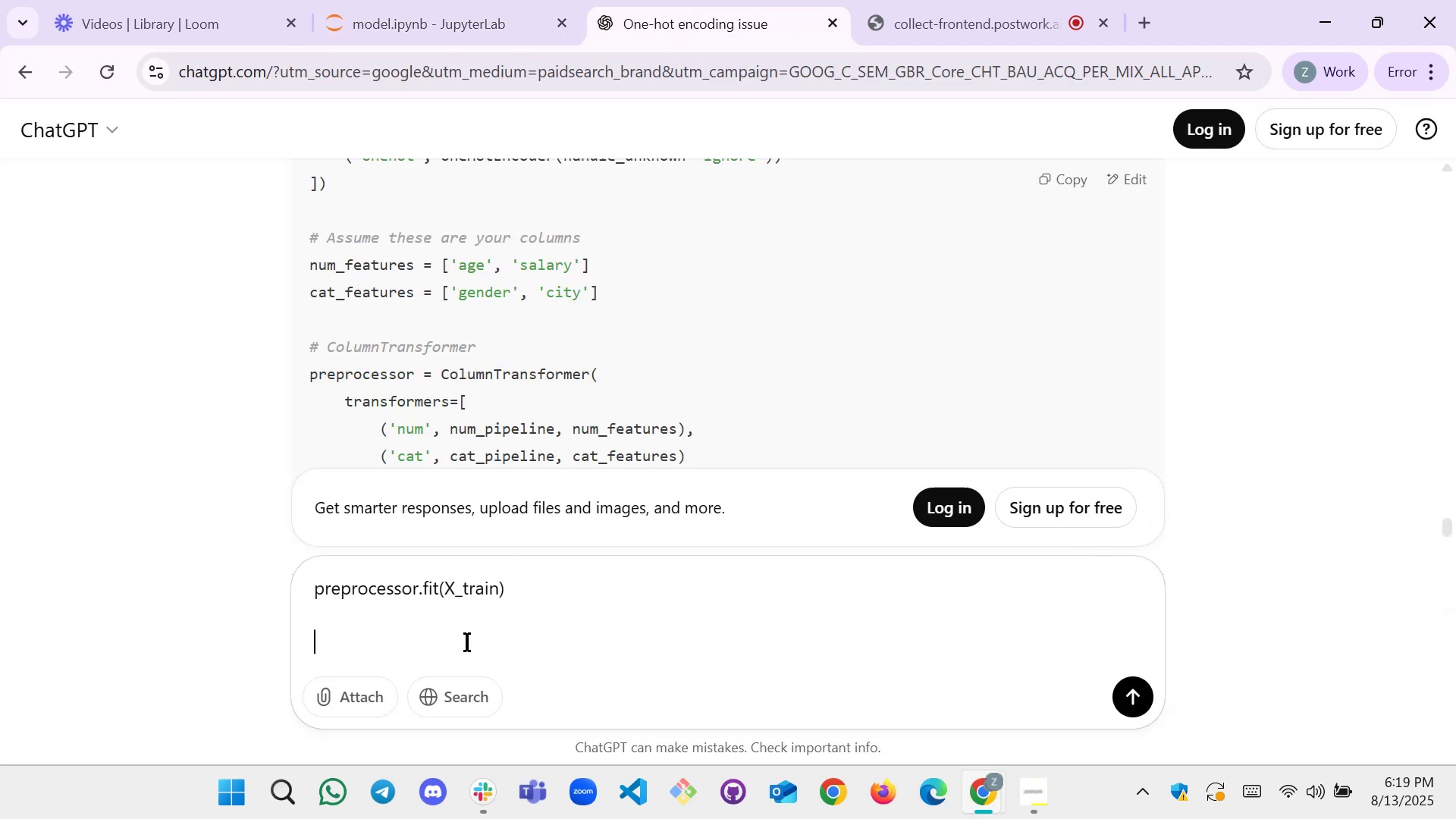 
type(can tell me t)
key(Backspace)
type(next step i gor)
key(Backspace)
key(Backspace)
key(Backspace)
type(forga)
key(Backspace)
type(ot)
 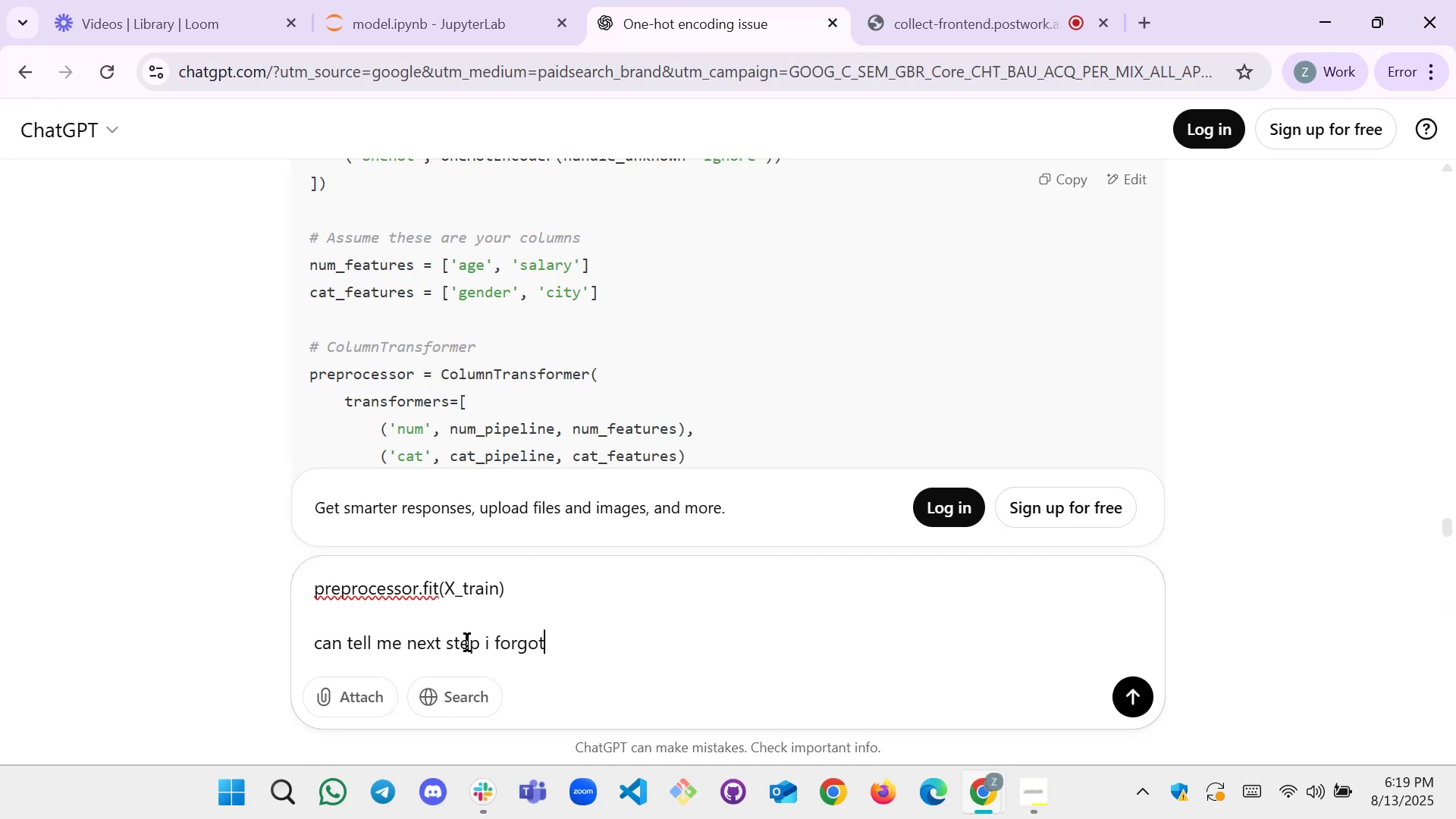 
key(Enter)
 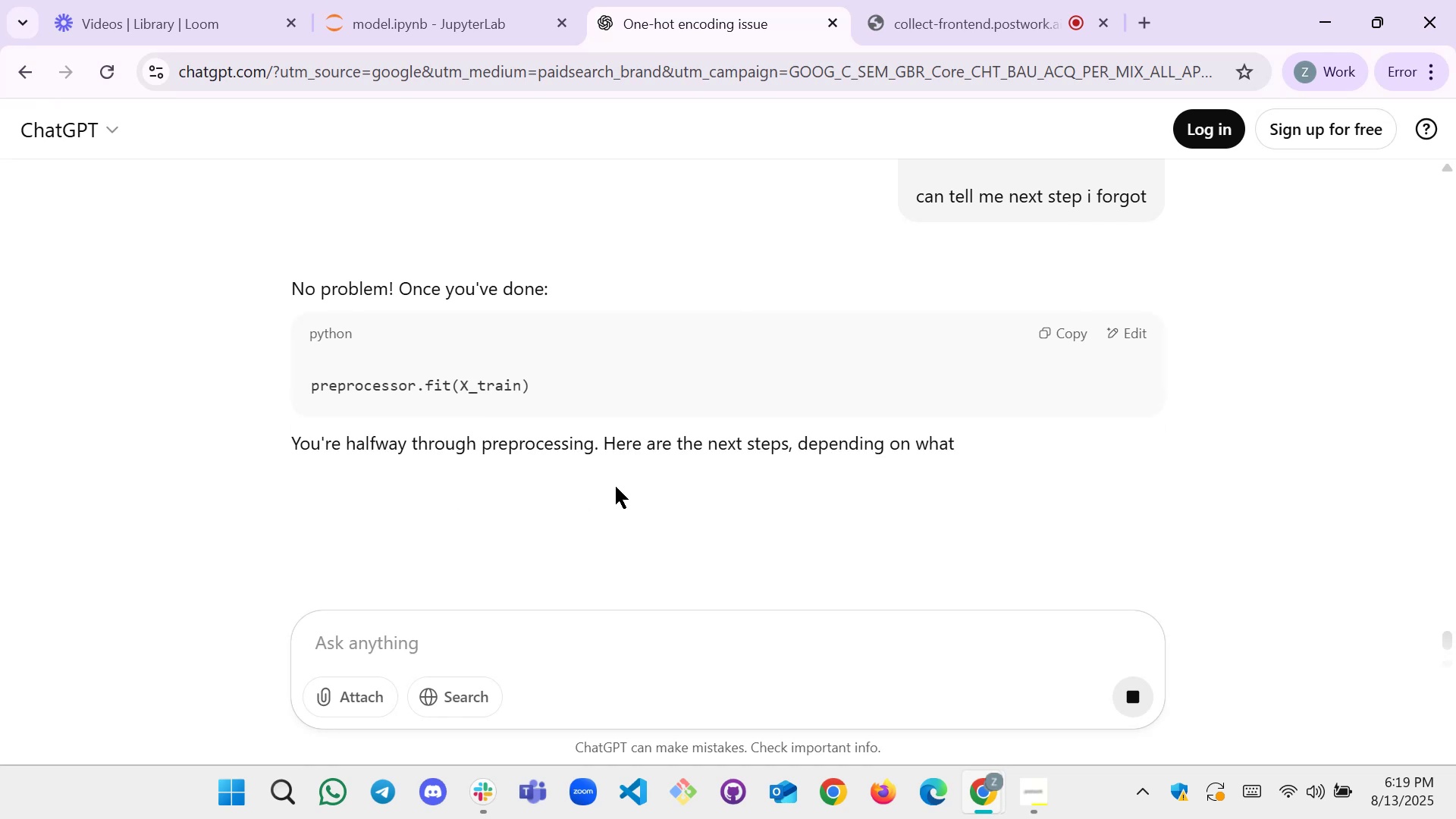 
wait(7.21)
 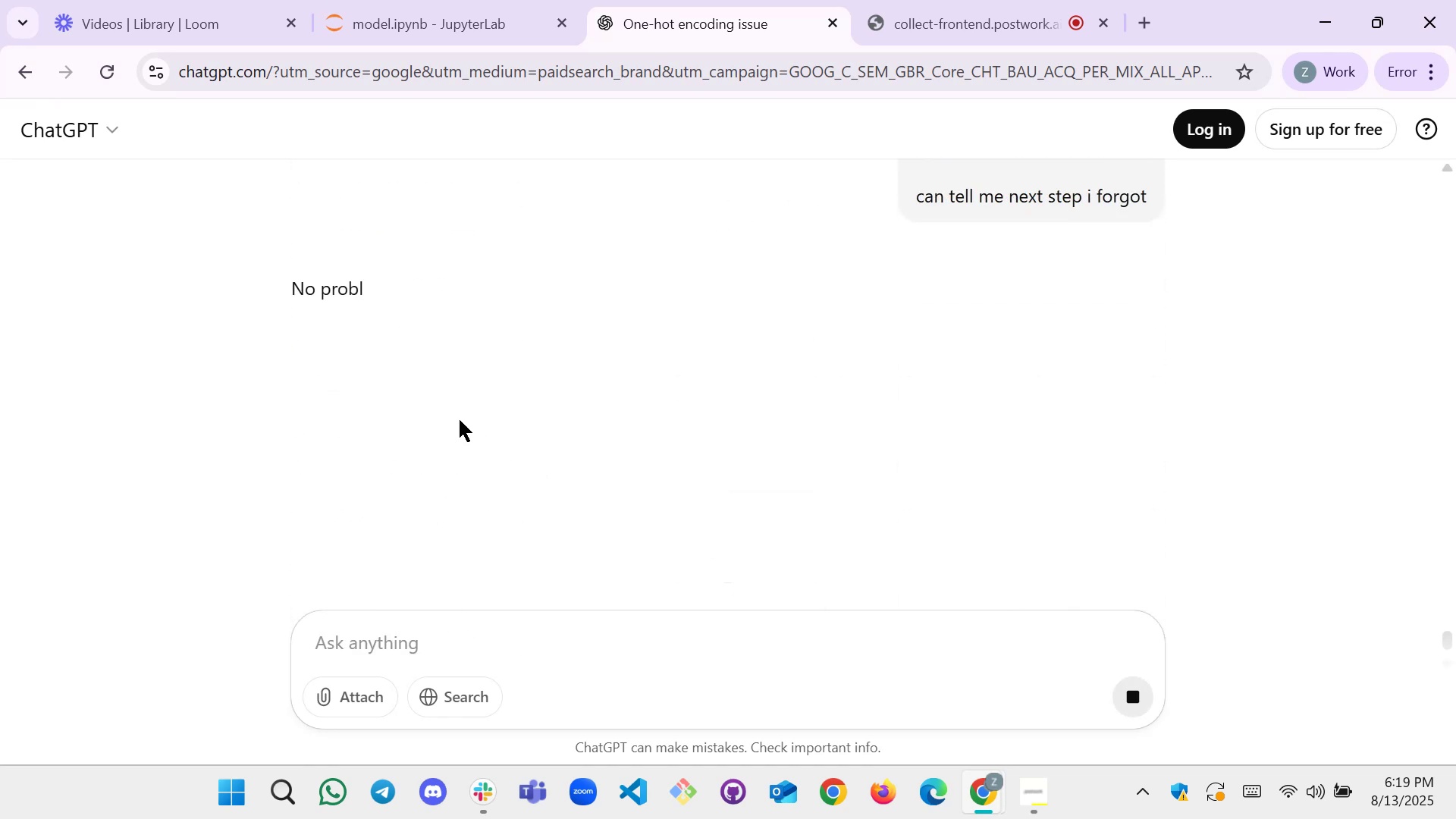 
scroll: coordinate [610, 496], scroll_direction: down, amount: 3.0
 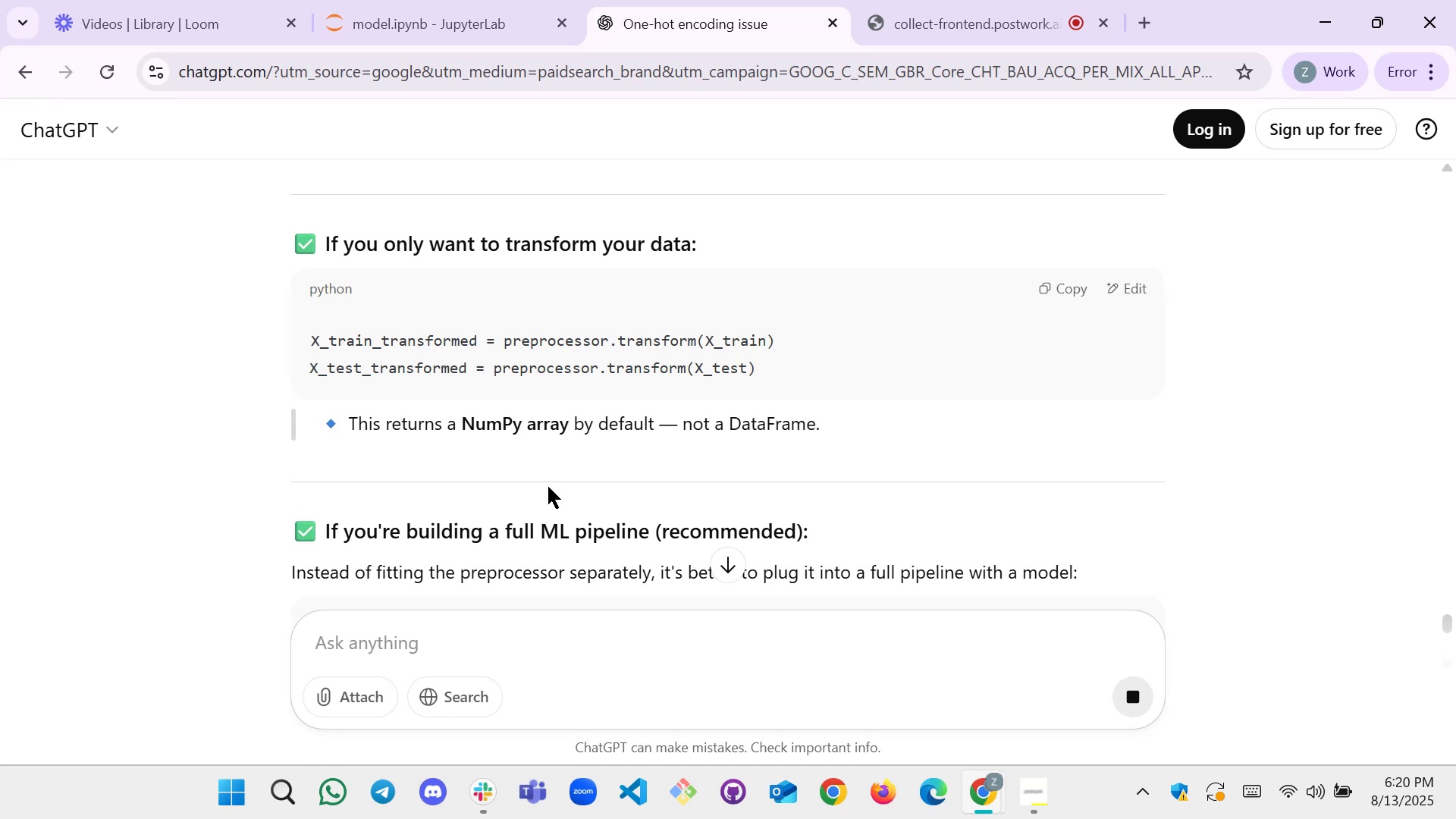 
wait(17.02)
 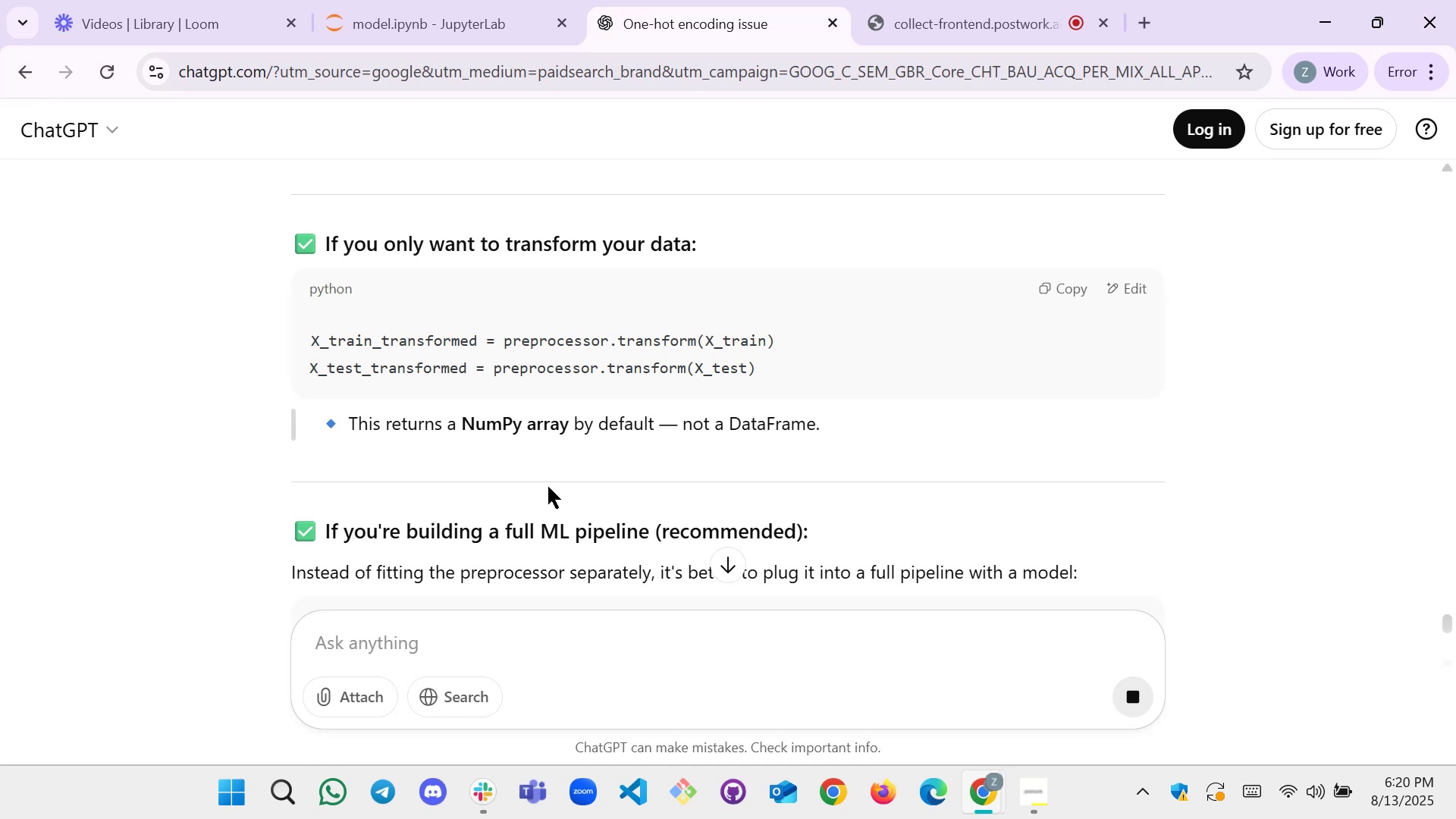 
scroll: coordinate [466, 360], scroll_direction: down, amount: 4.0
 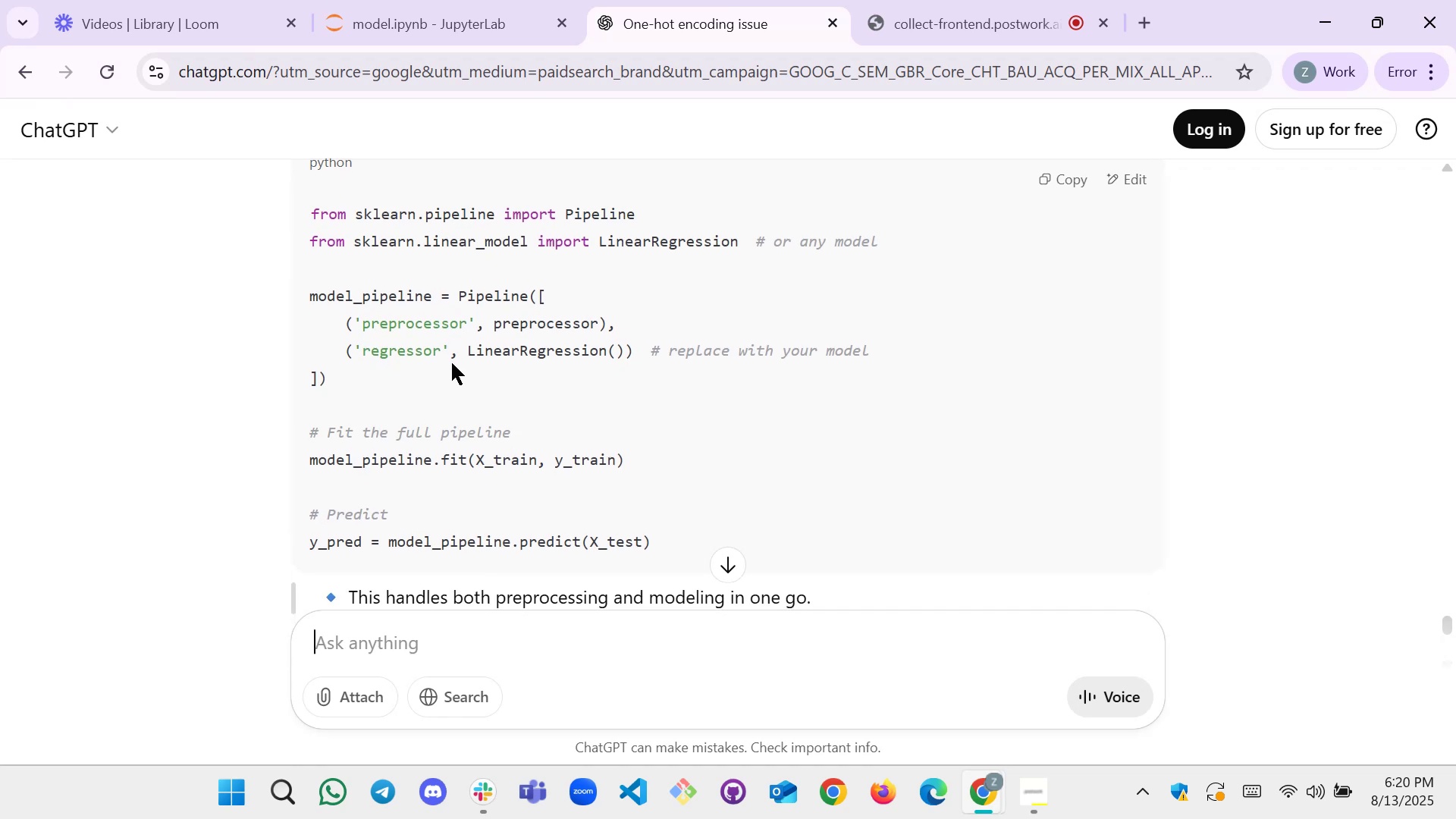 
scroll: coordinate [476, 365], scroll_direction: up, amount: 1.0
 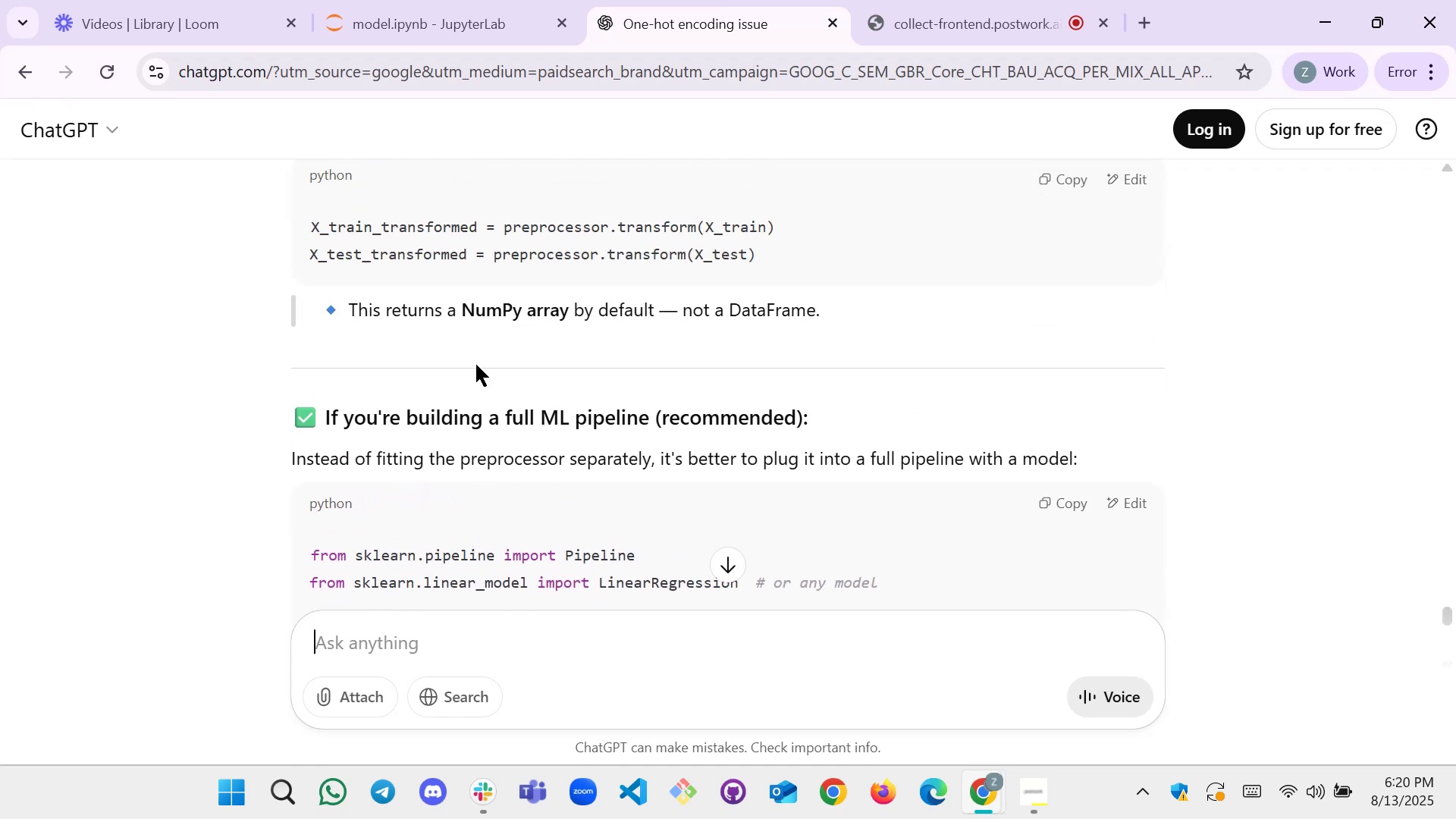 
wait(8.17)
 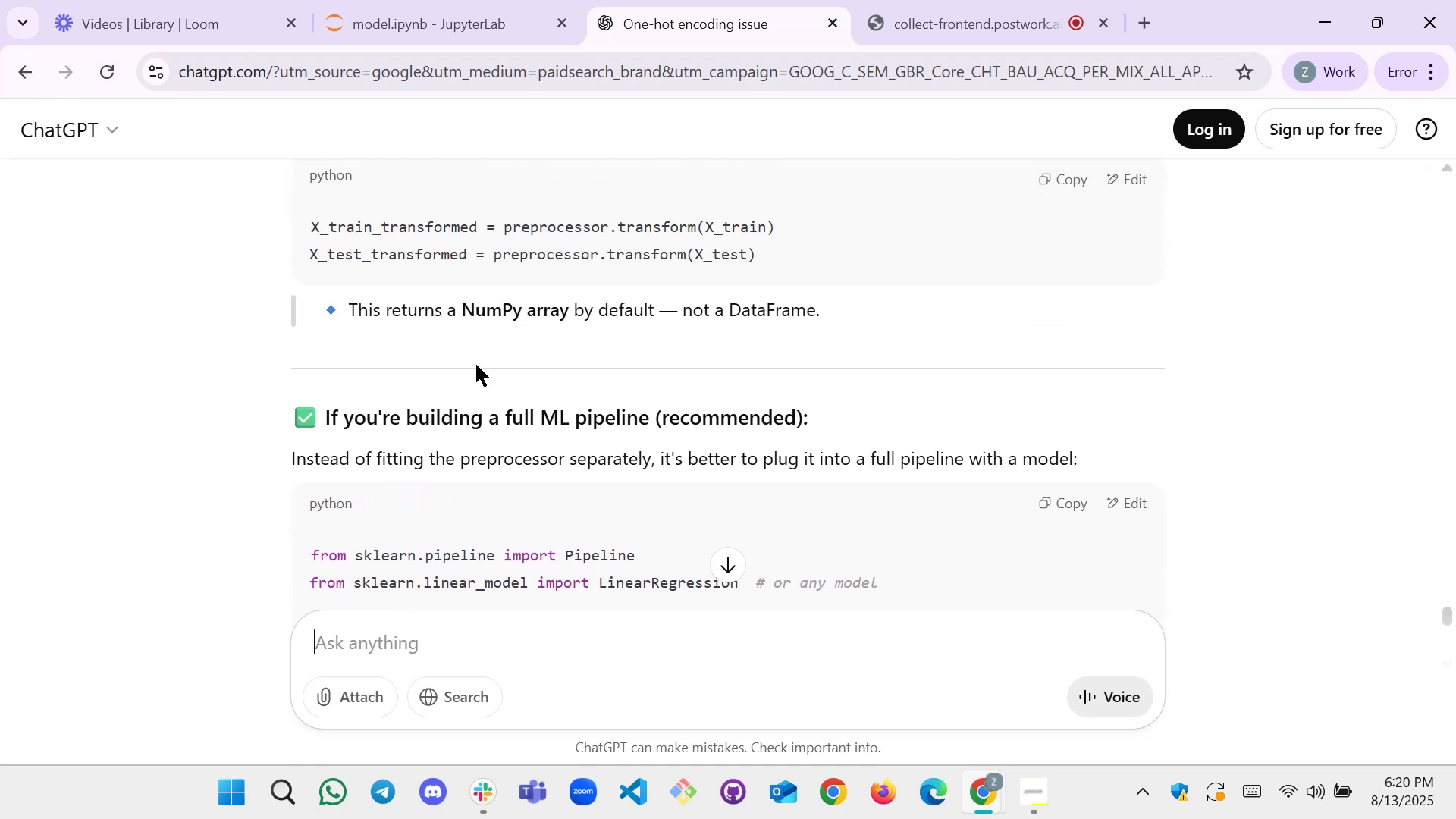 
scroll: coordinate [344, 482], scroll_direction: down, amount: 3.0
 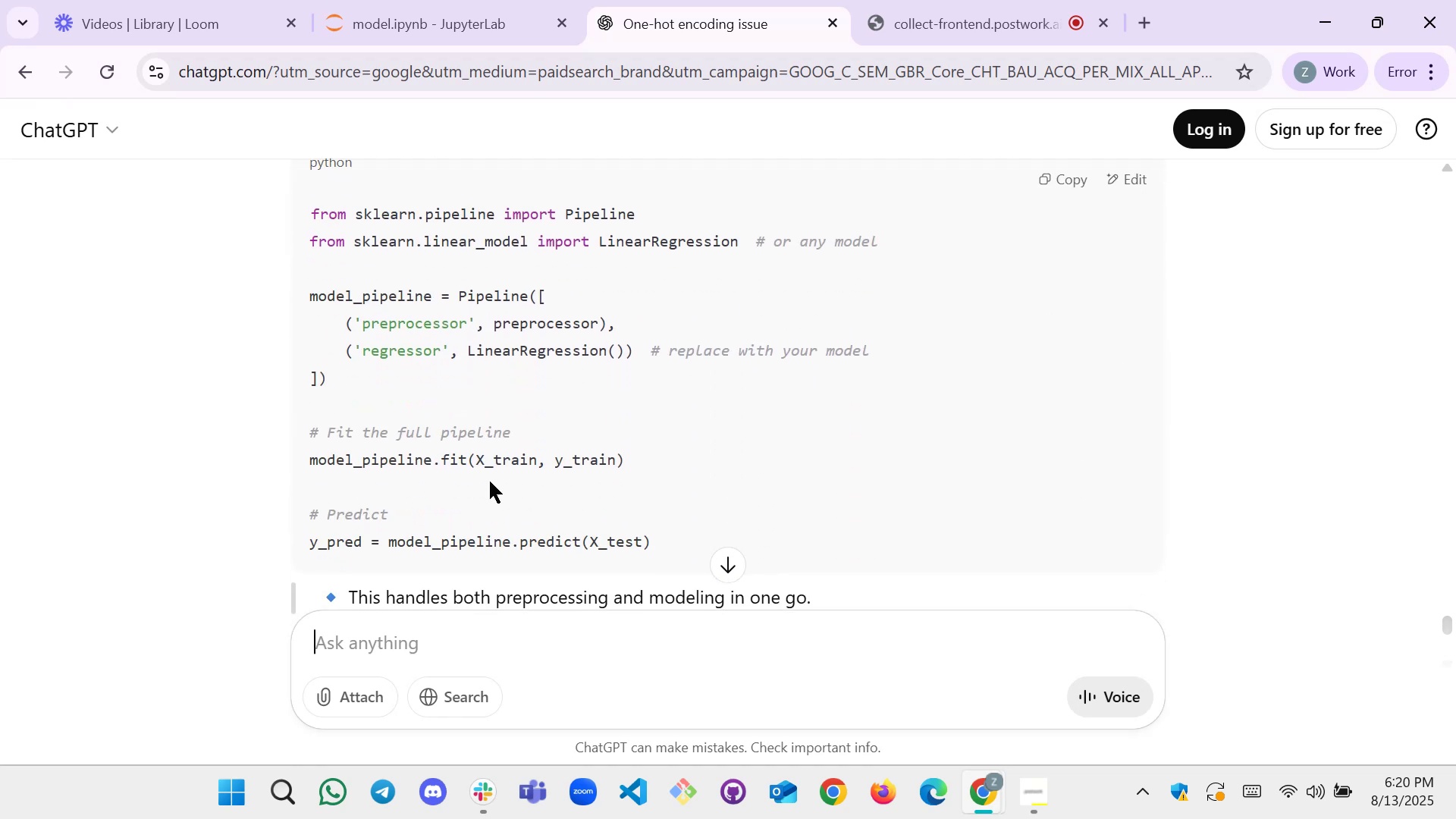 
scroll: coordinate [491, 481], scroll_direction: up, amount: 1.0
 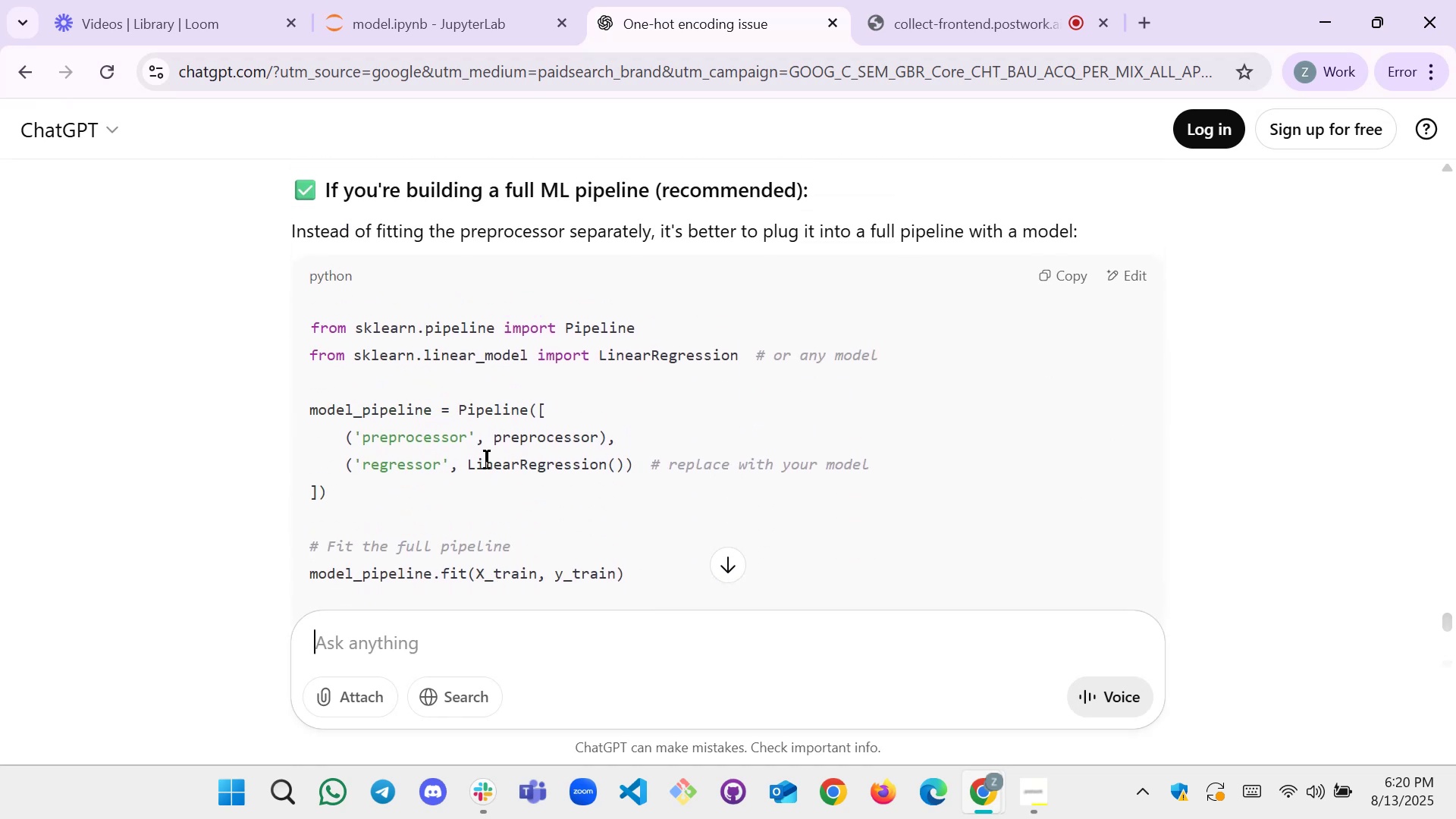 
scroll: coordinate [480, 442], scroll_direction: down, amount: 1.0
 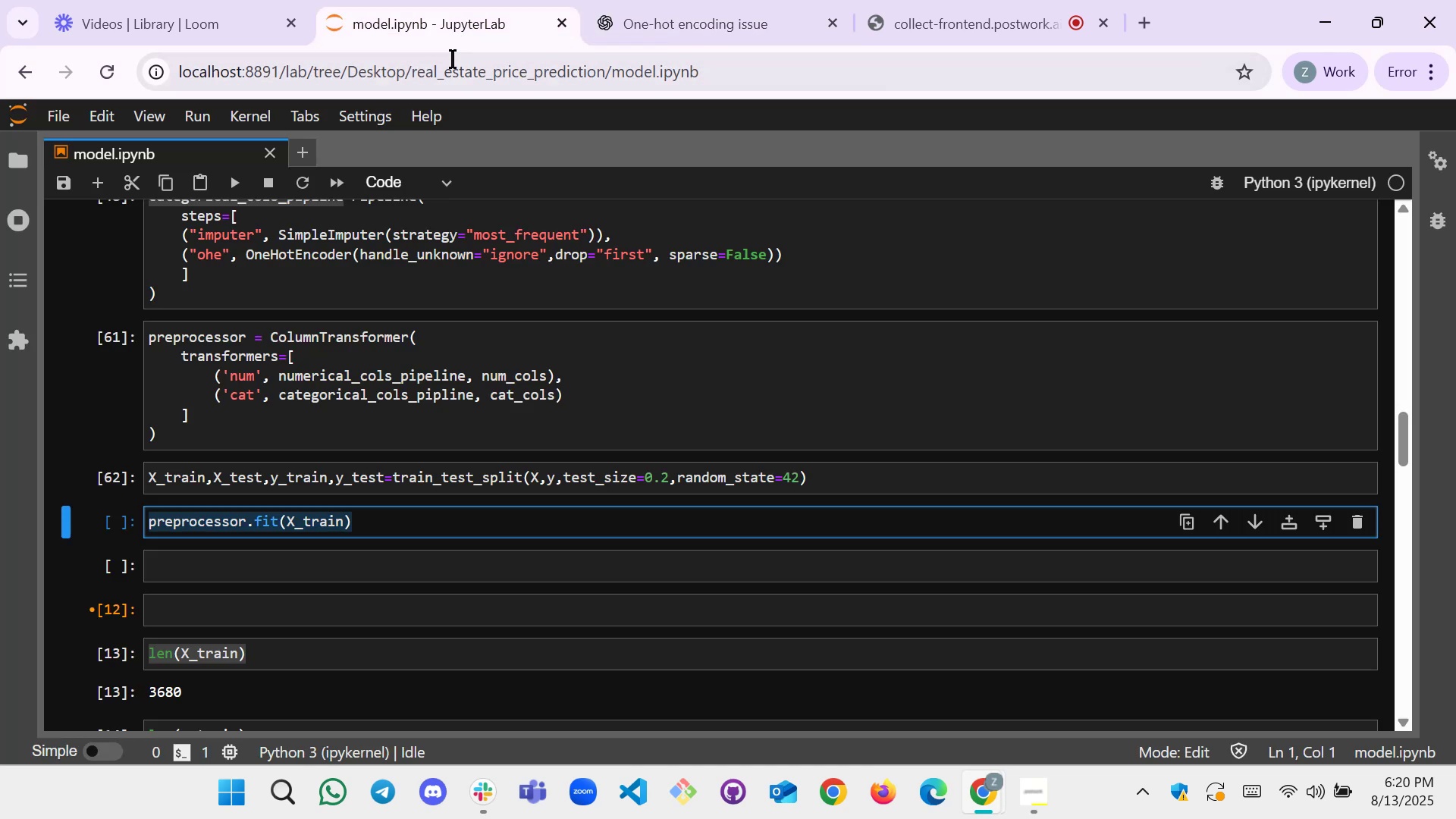 
wait(5.23)
 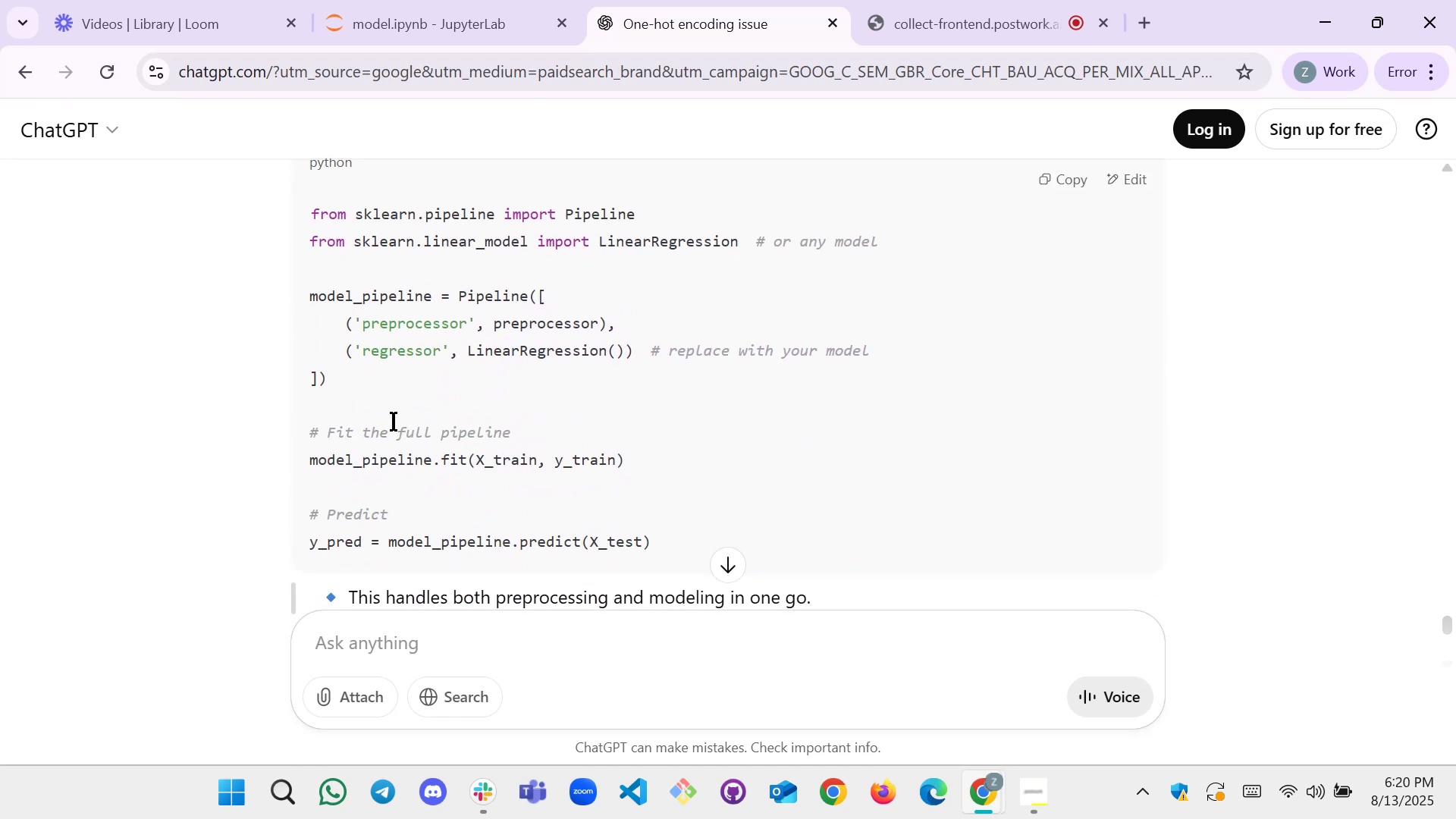 
left_click([362, 529])
 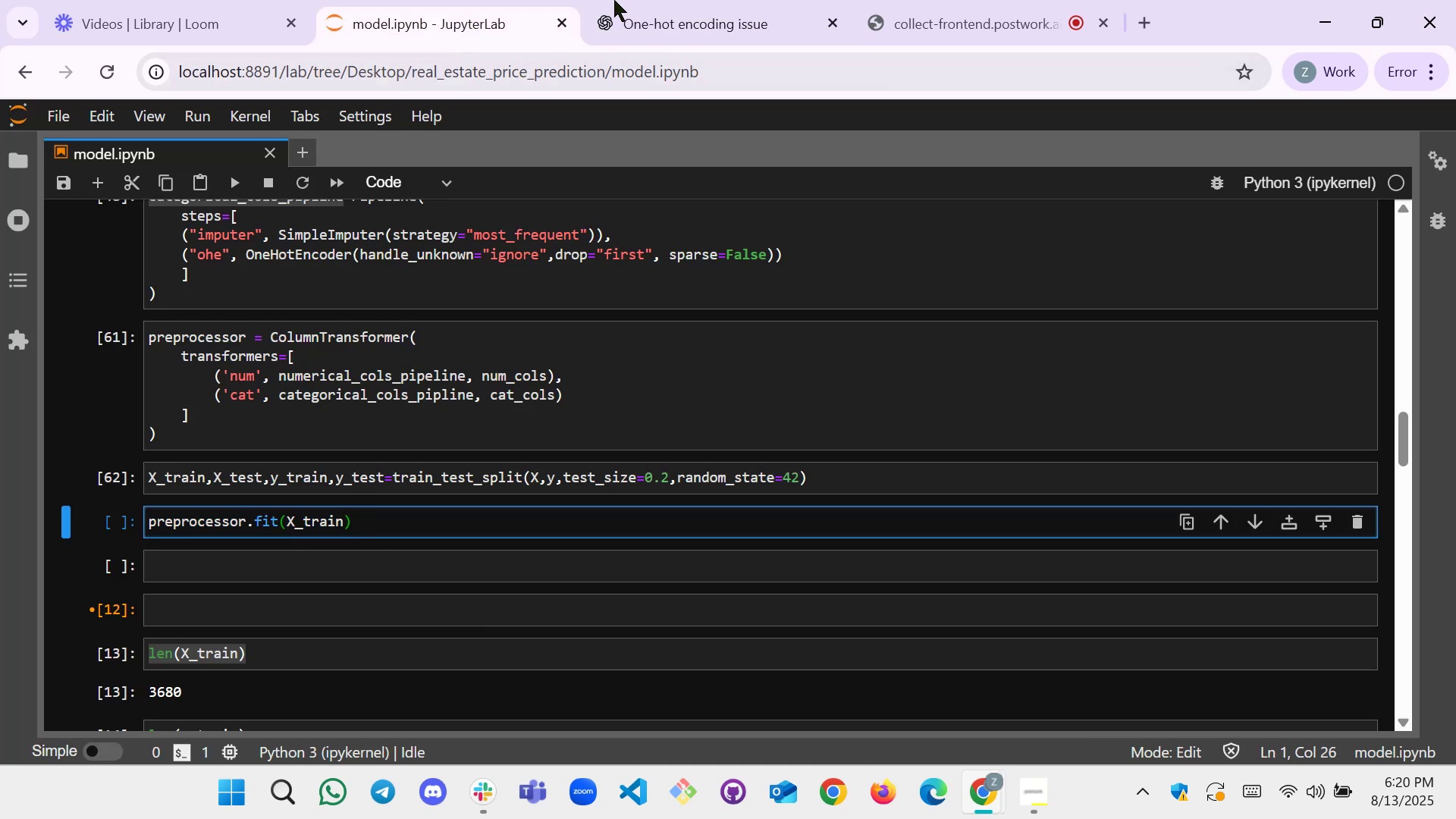 
left_click([640, 0])
 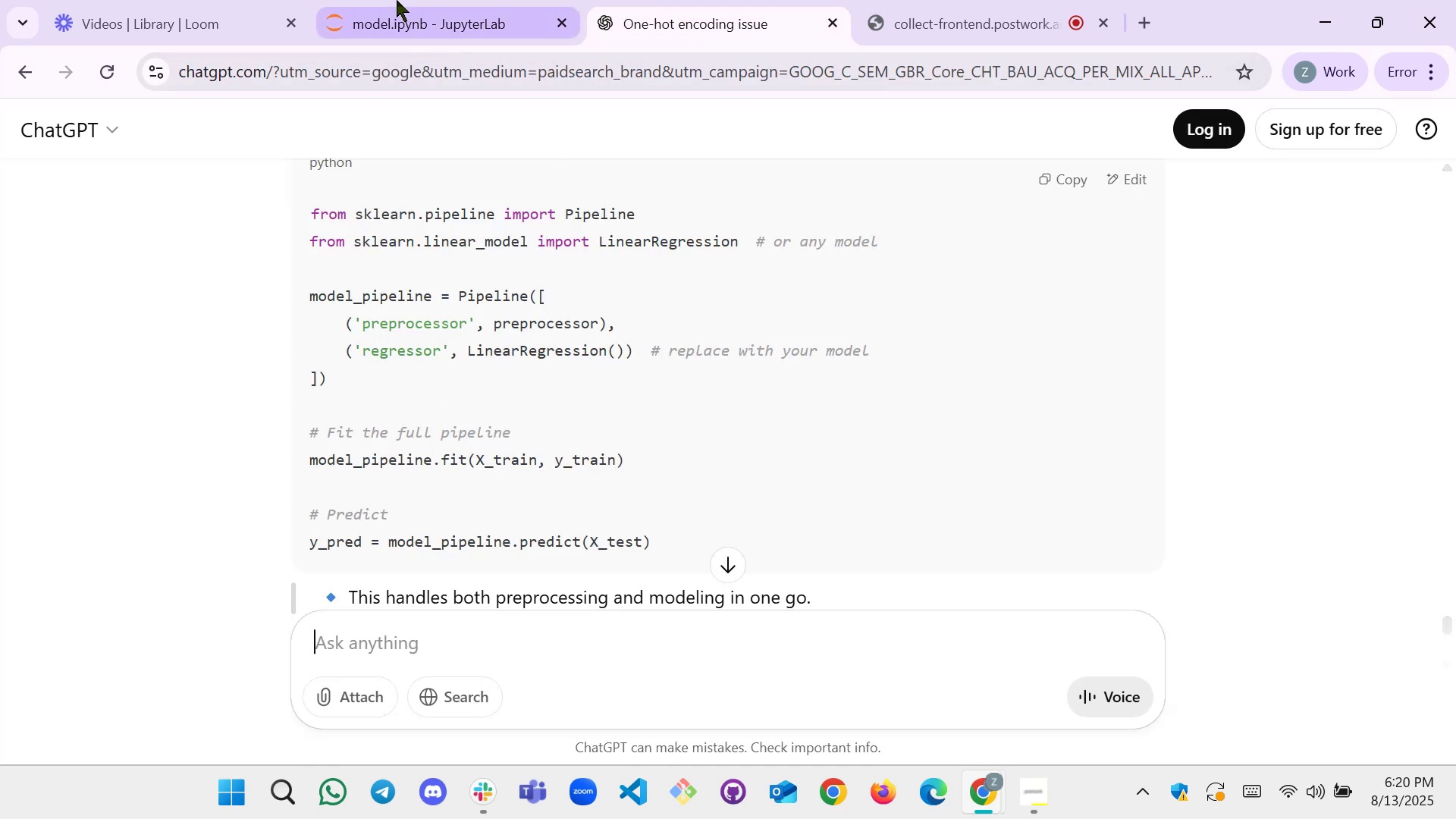 
left_click([397, 0])
 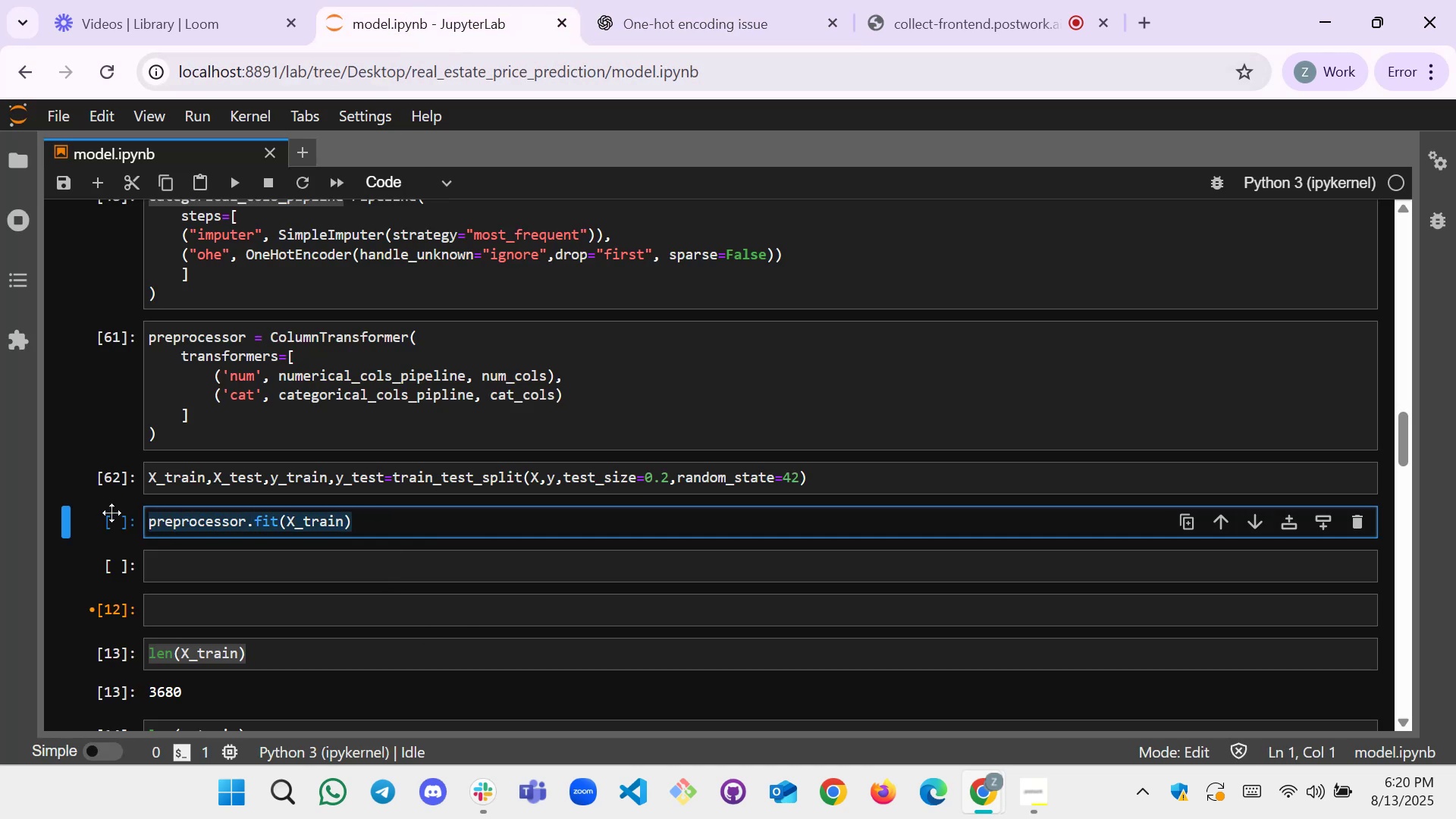 
key(Backspace)
type(moe)
key(Backspace)
type(de)
 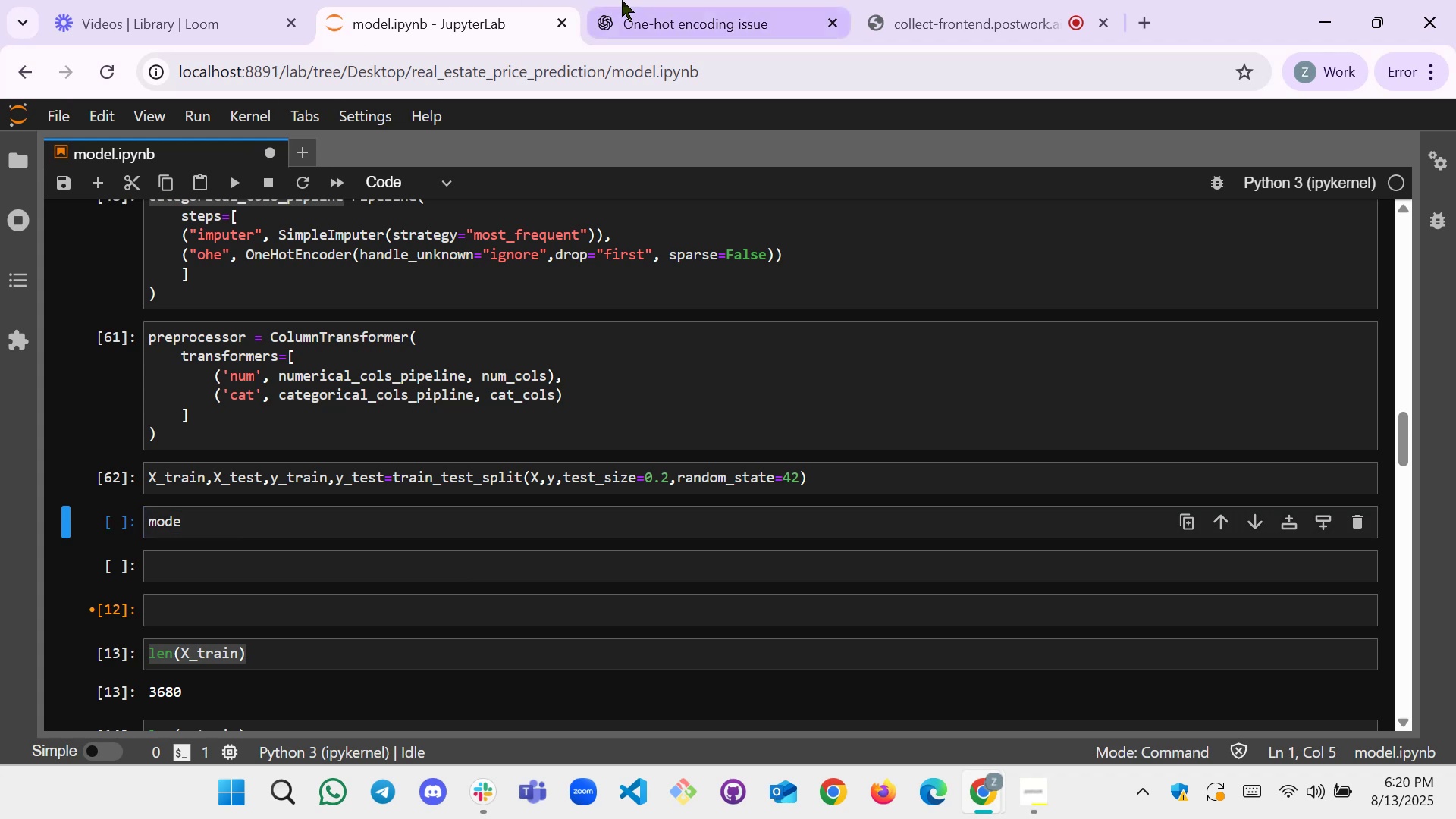 
left_click([654, 0])
 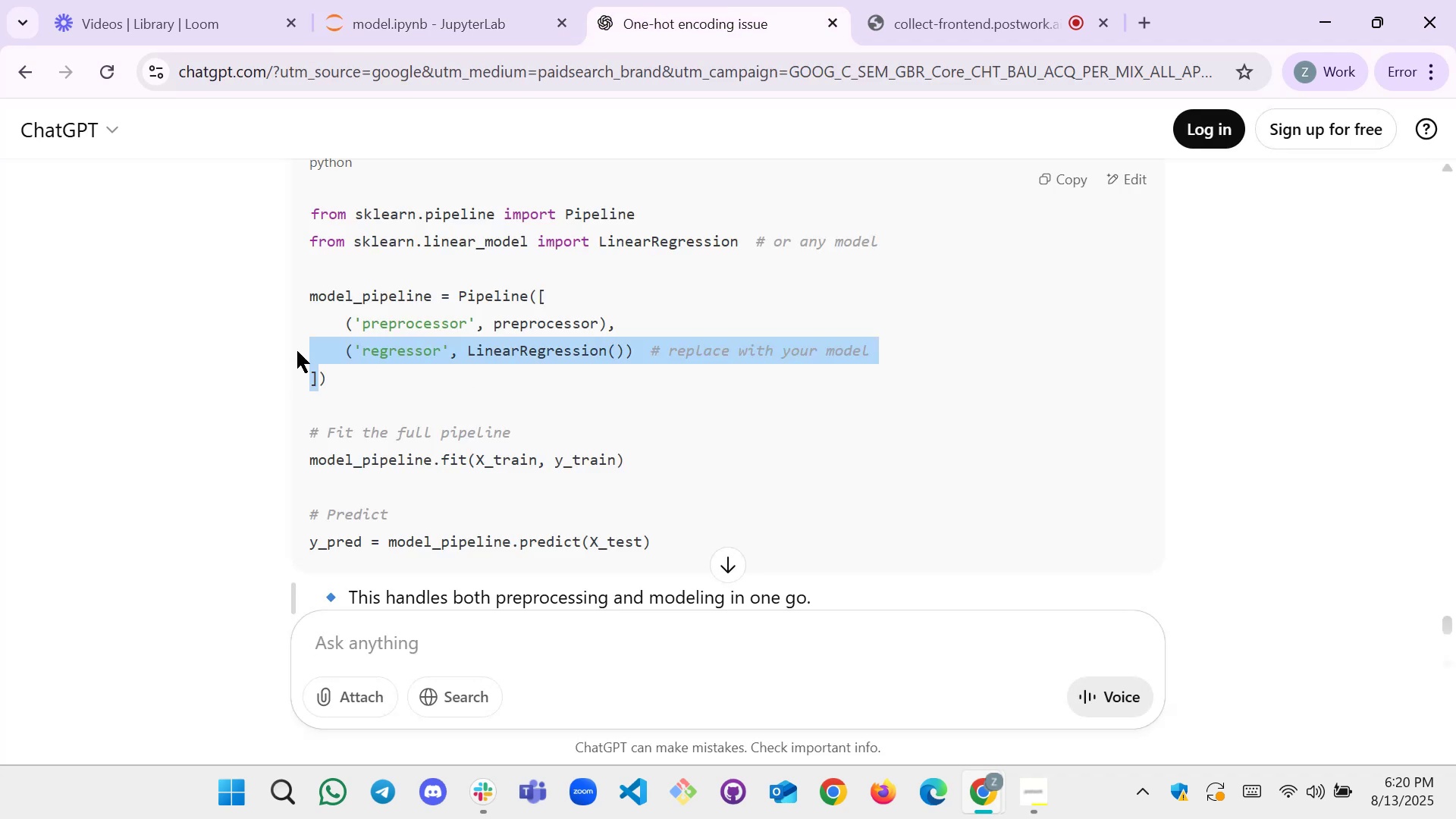 
key(Control+C)
 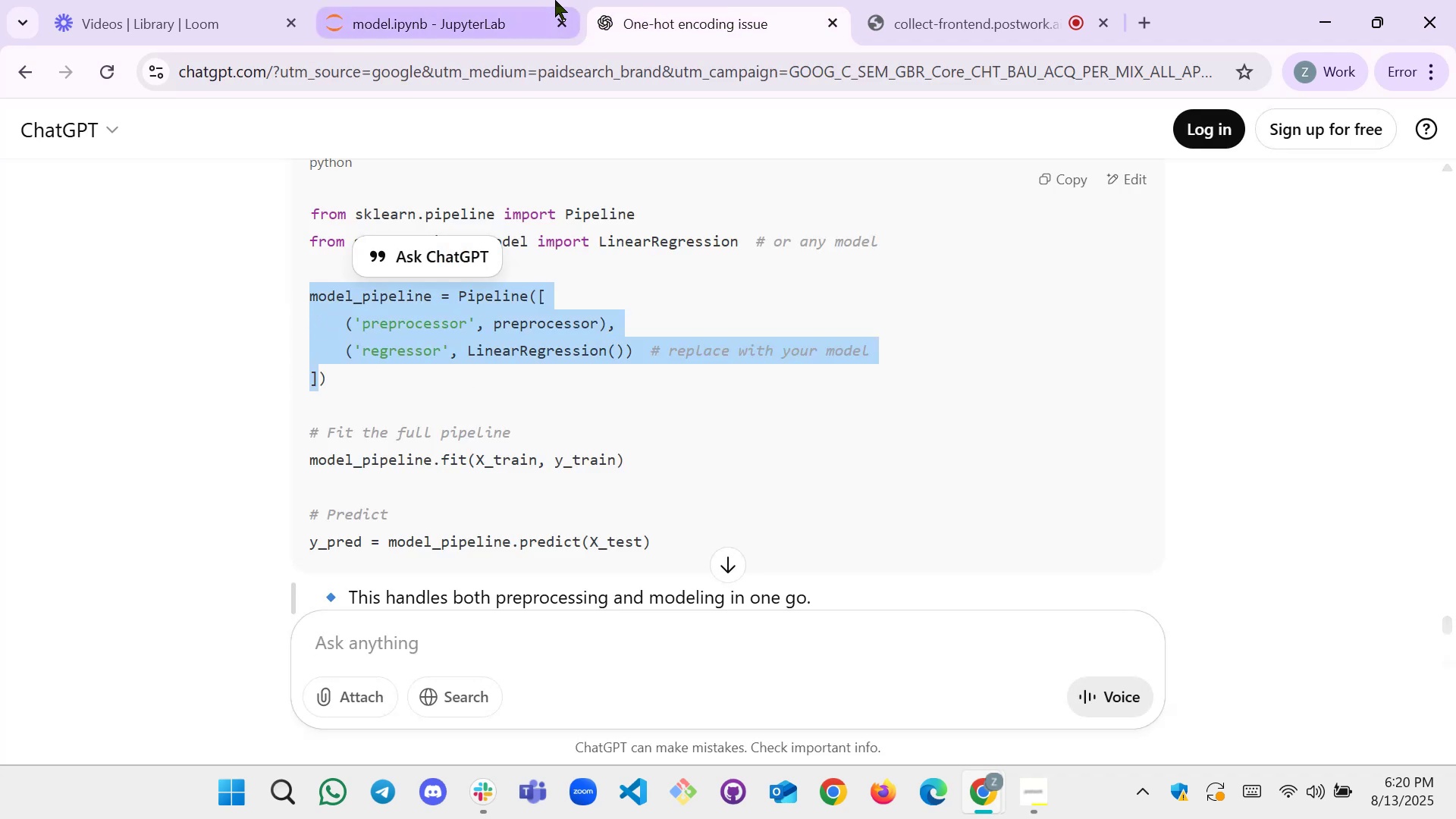 
left_click([513, 0])
 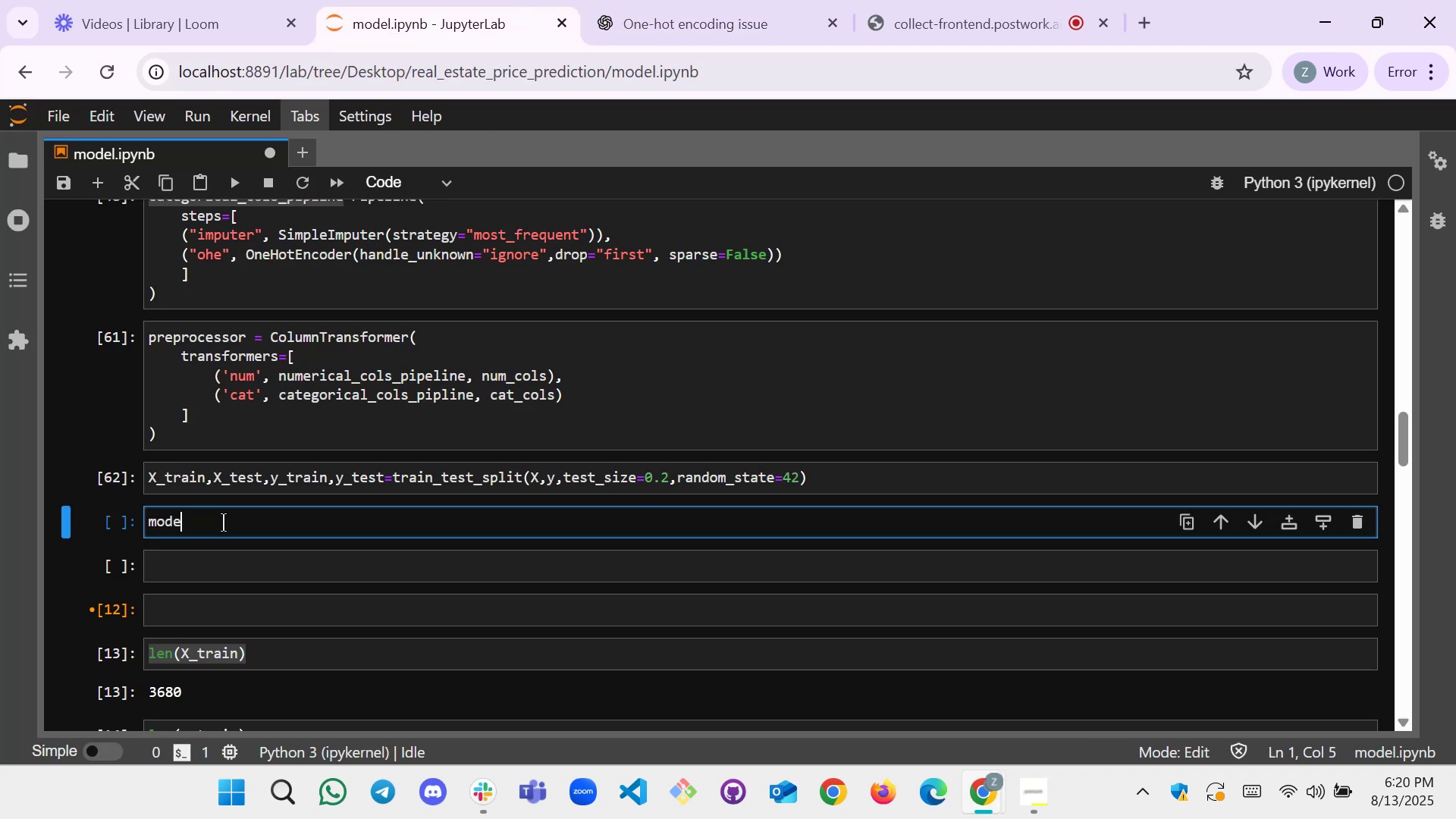 
key(Control+V)
 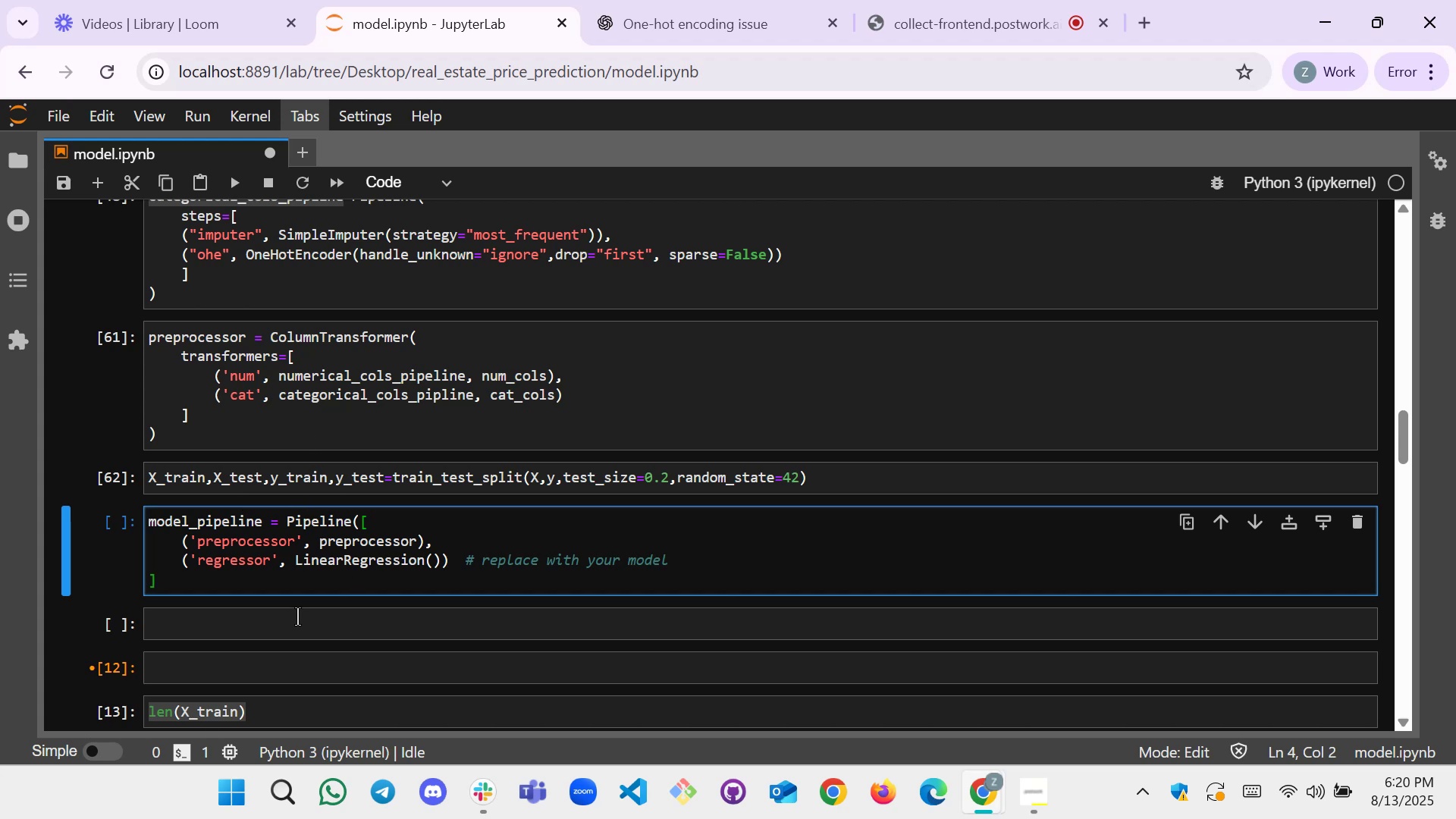 
wait(5.29)
 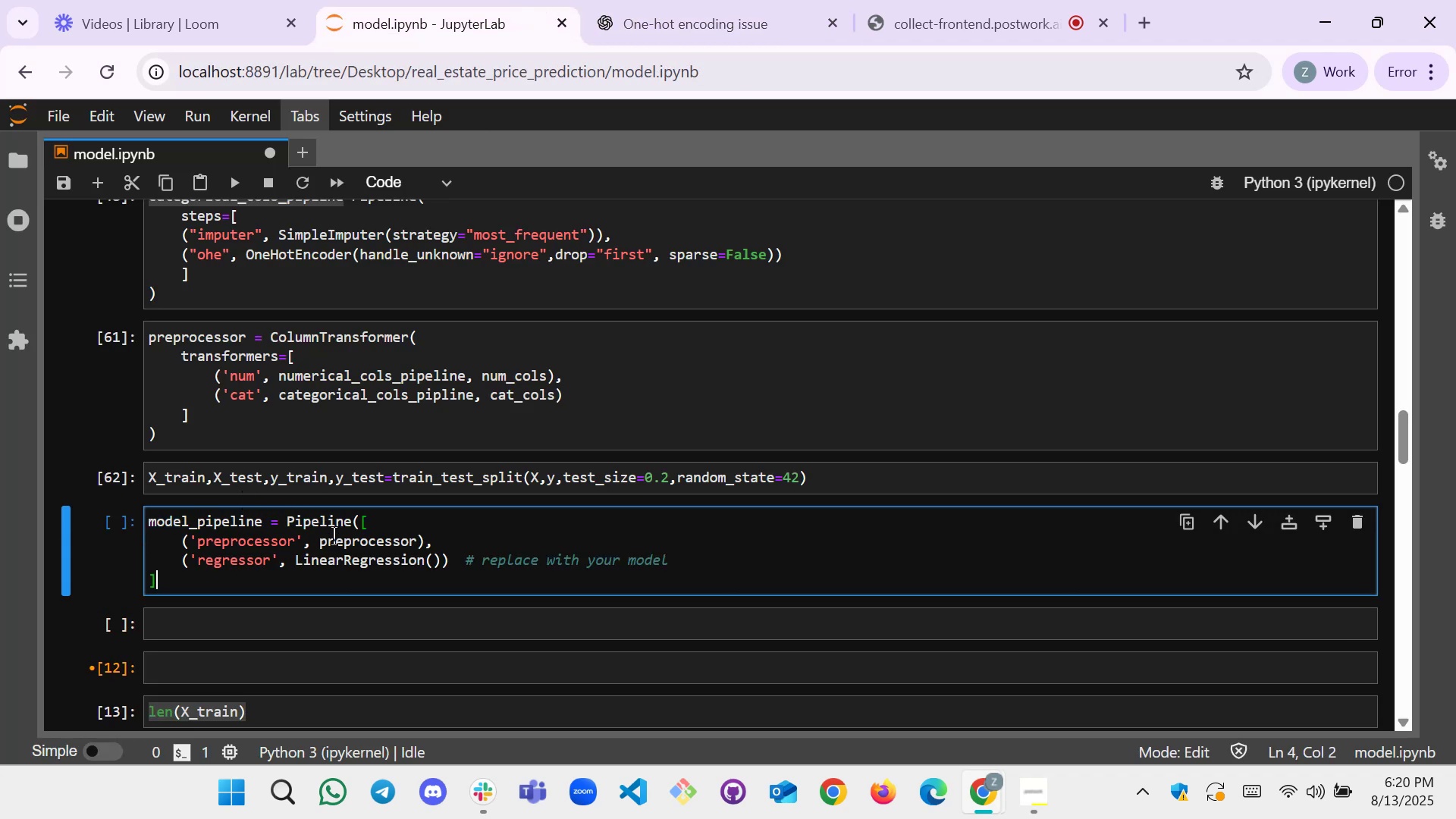 
scroll: coordinate [303, 573], scroll_direction: down, amount: 1.0
 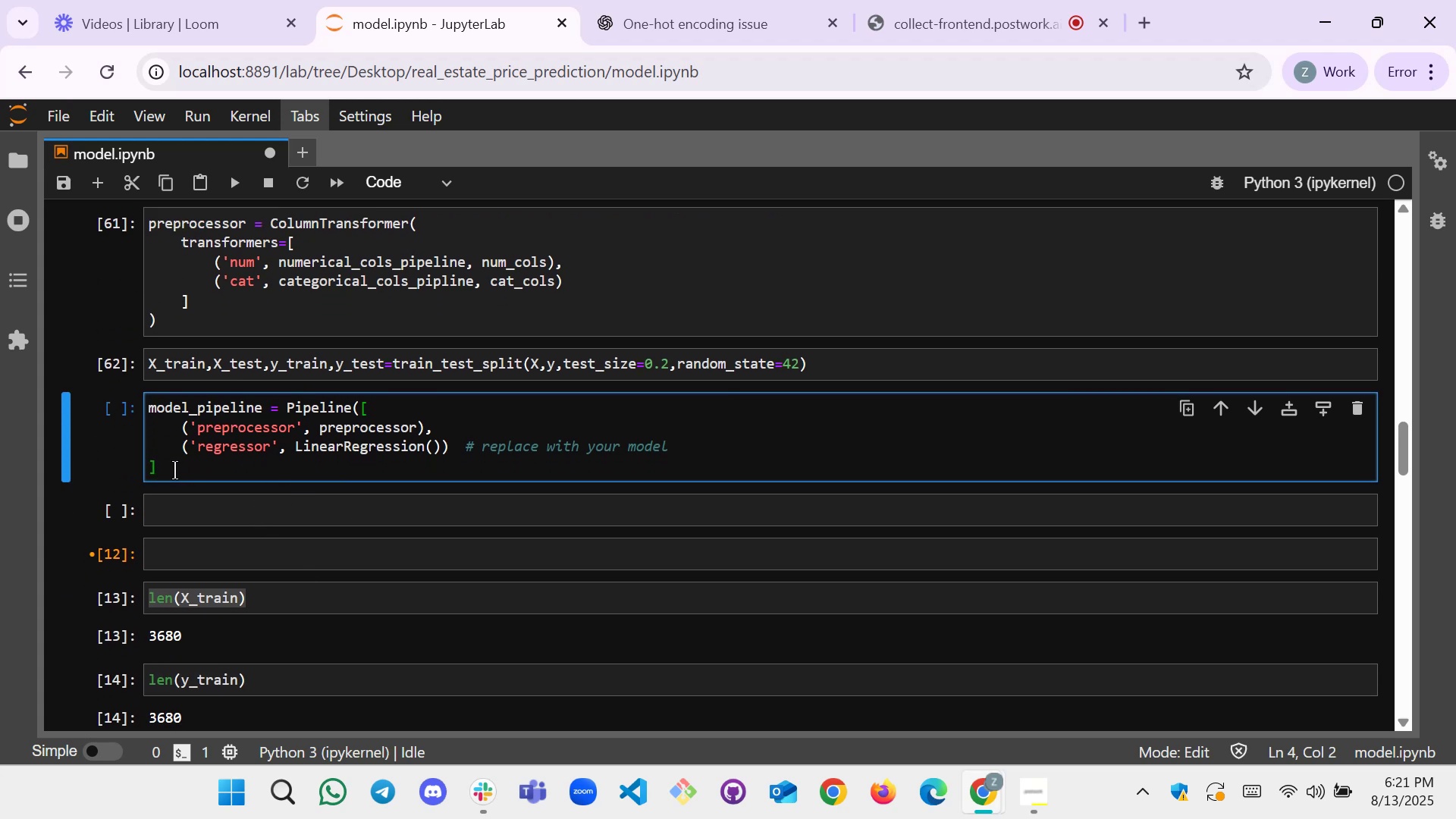 
left_click([268, 410])
 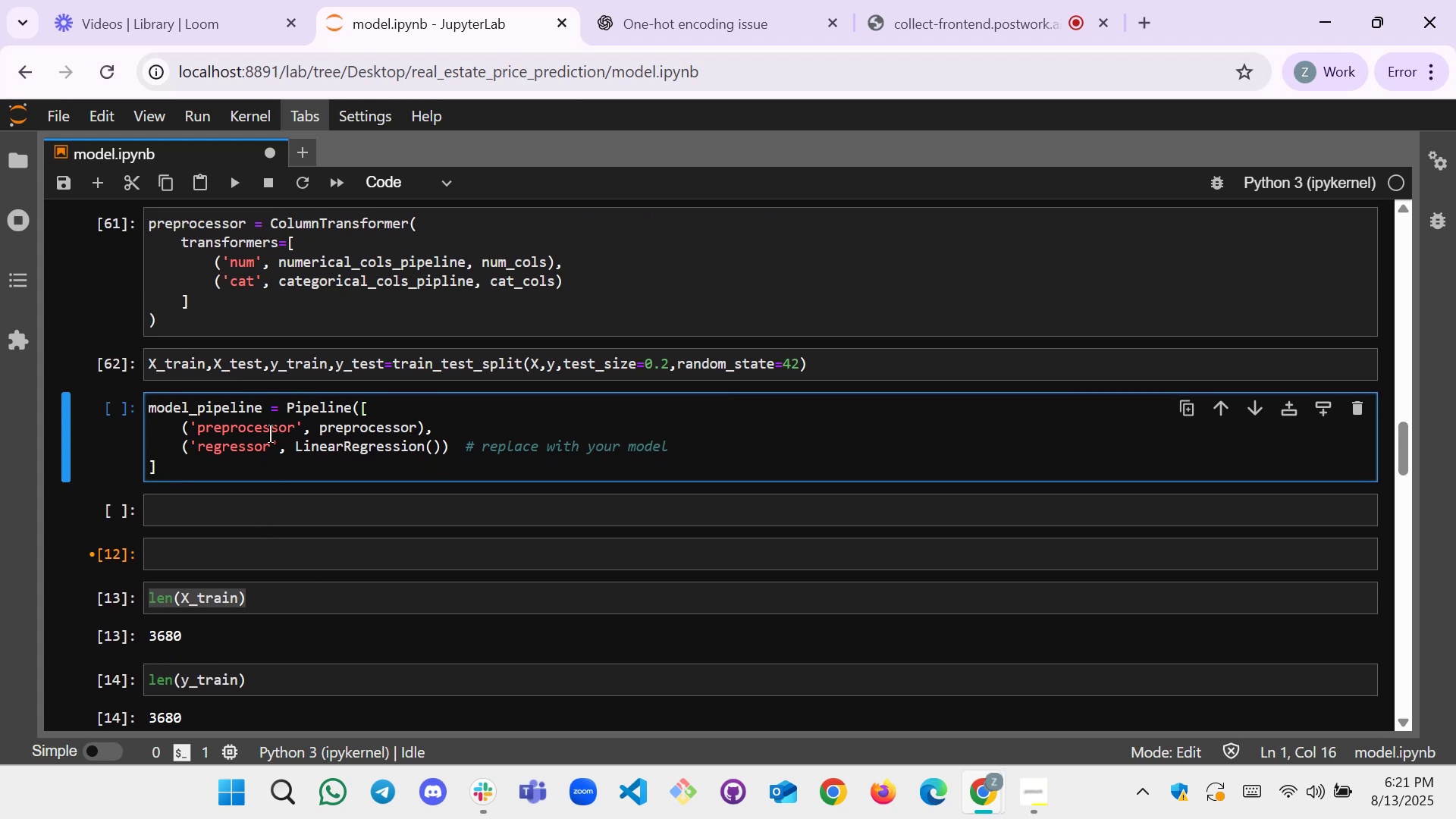 
key(Backspace)
type(_lr)
 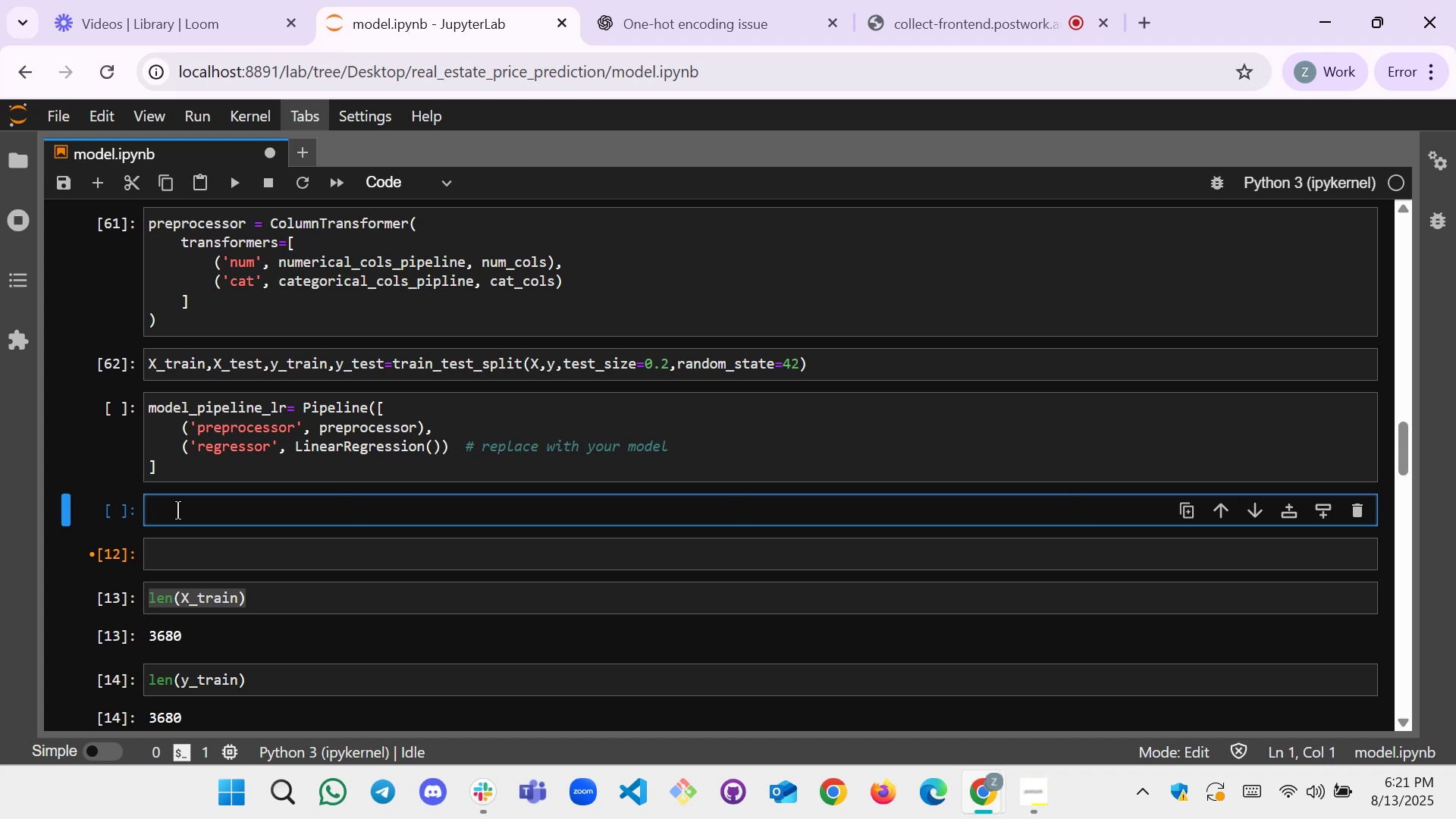 
wait(5.53)
 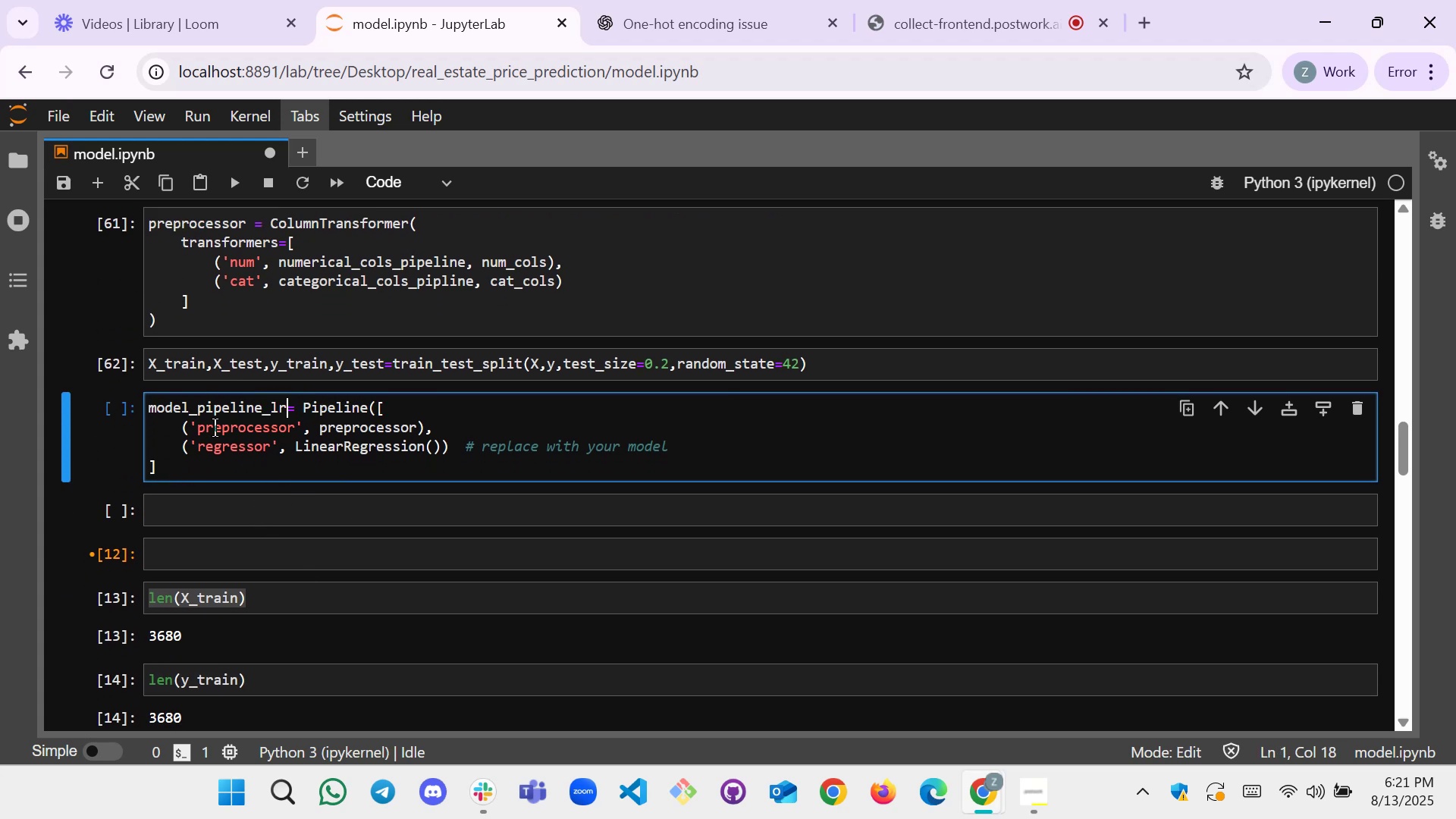 
key(Control+C)
 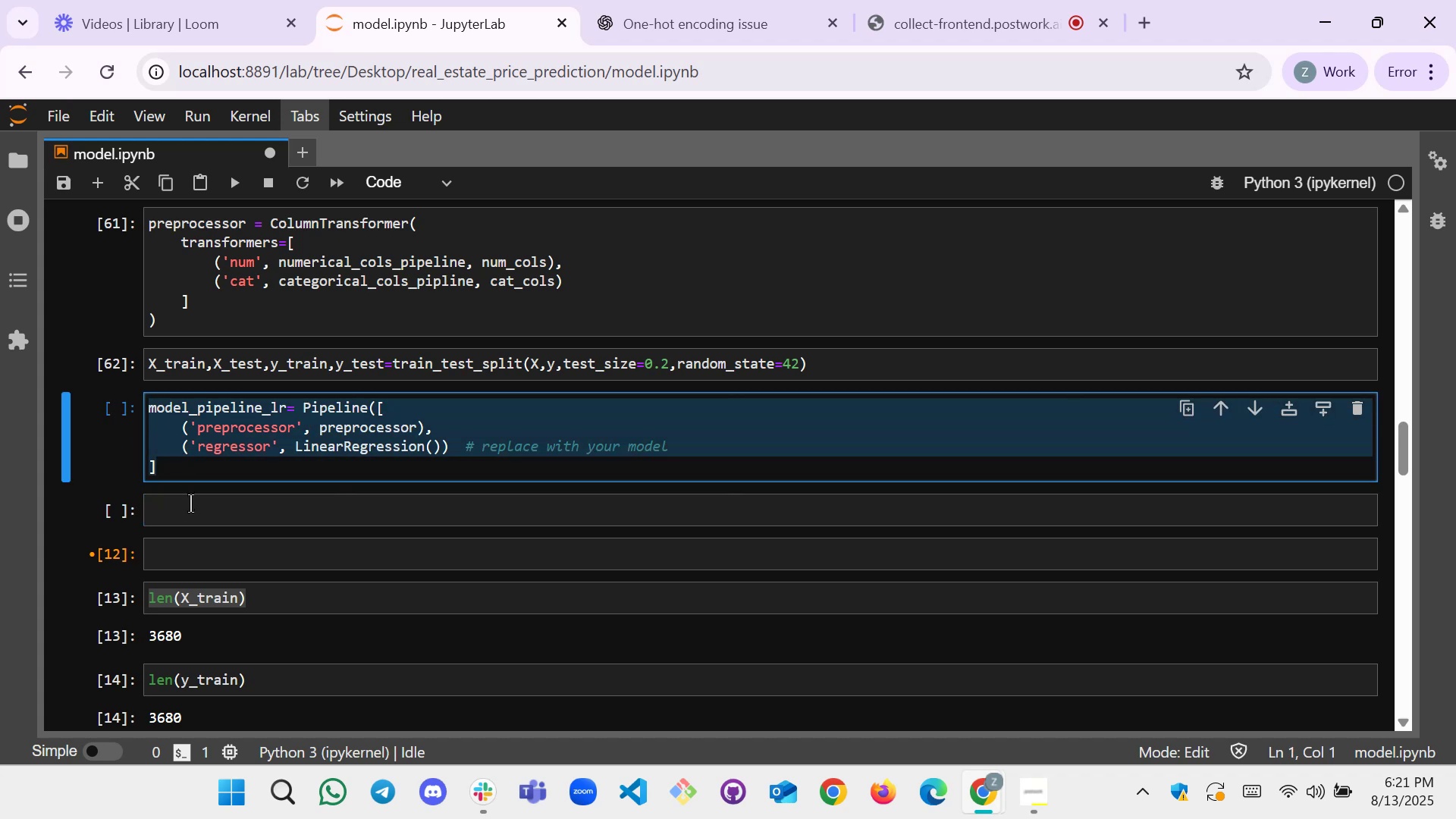 
left_click([190, 507])
 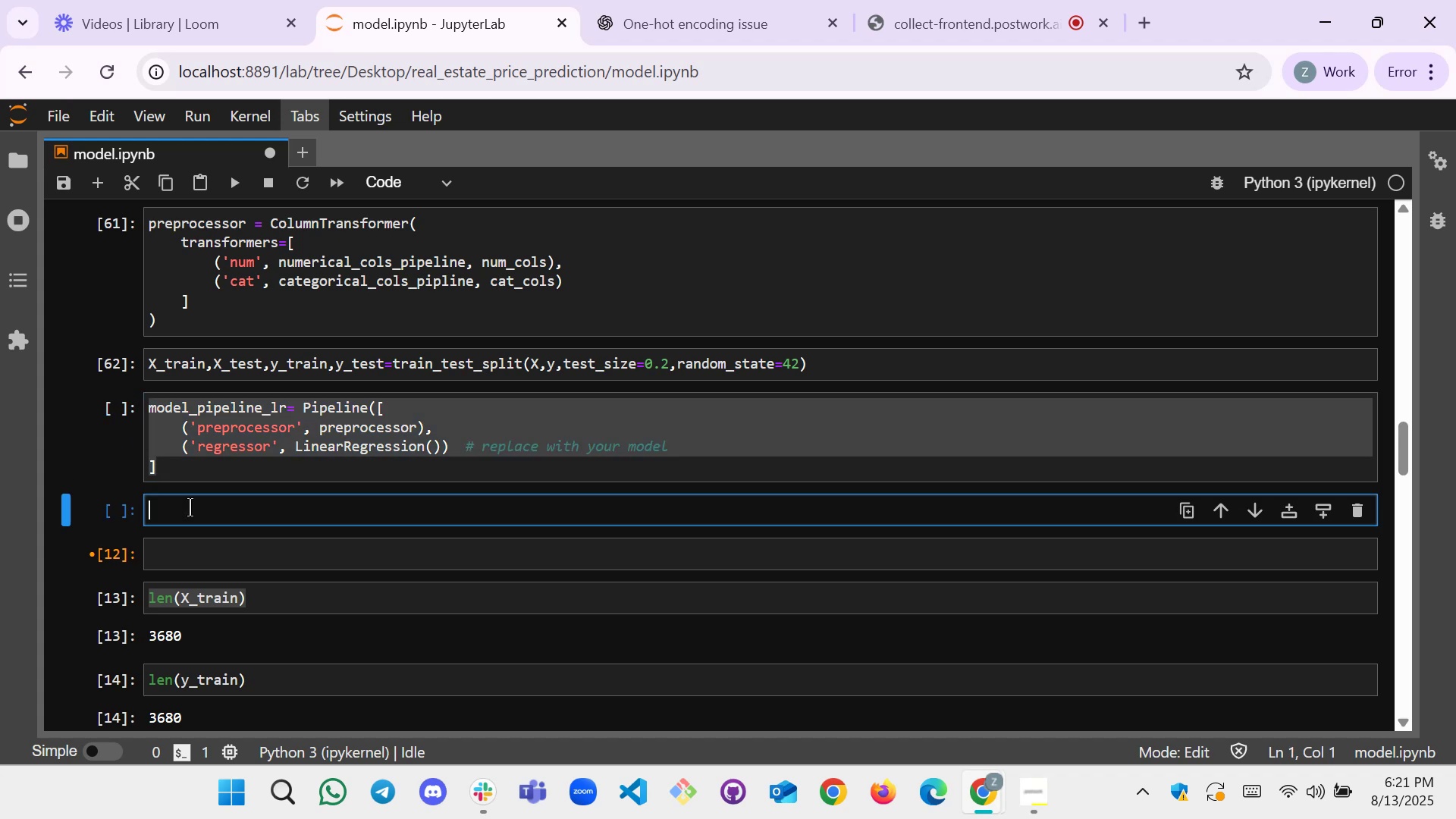 
key(Control+V)
 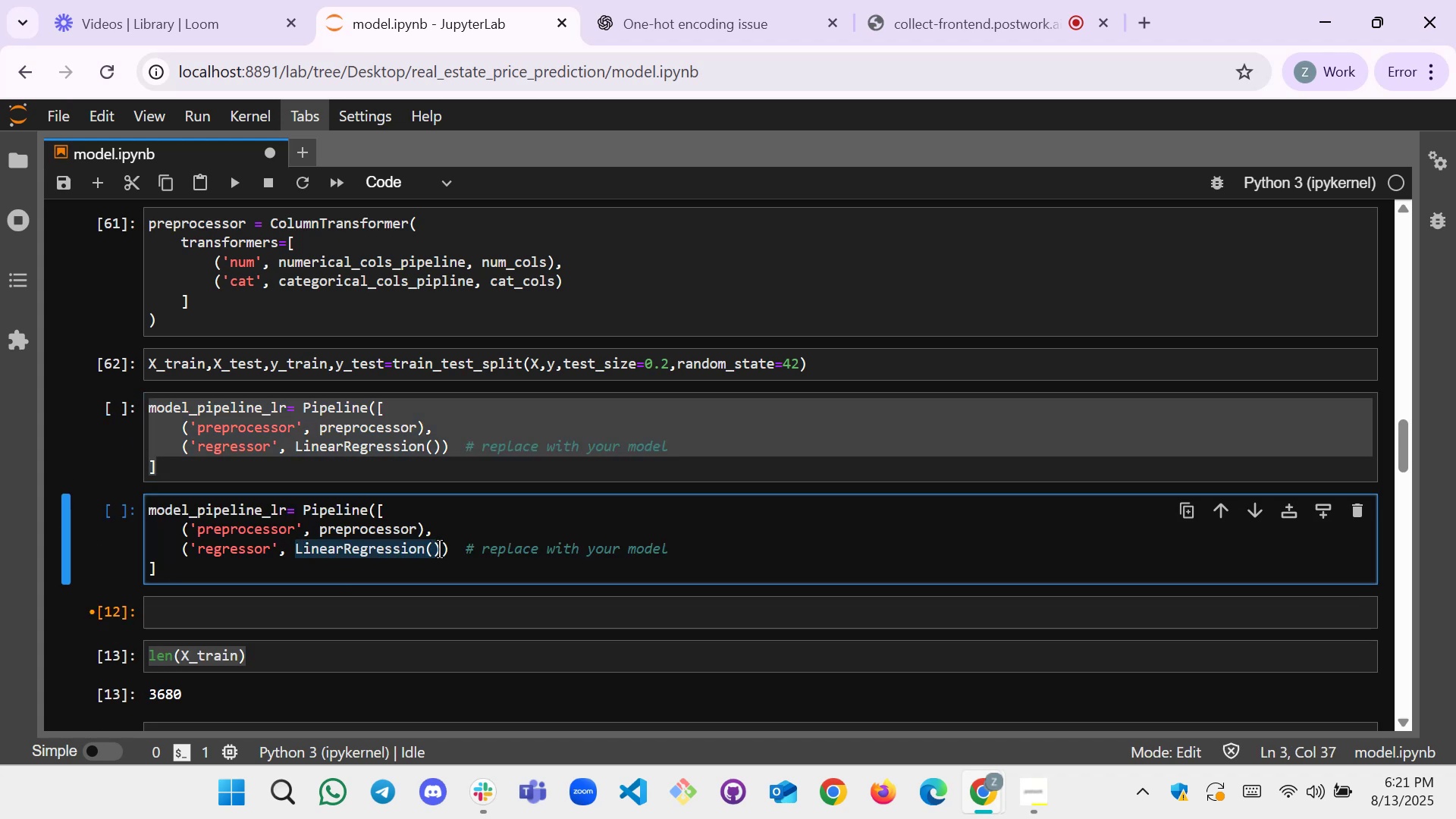 
wait(7.49)
 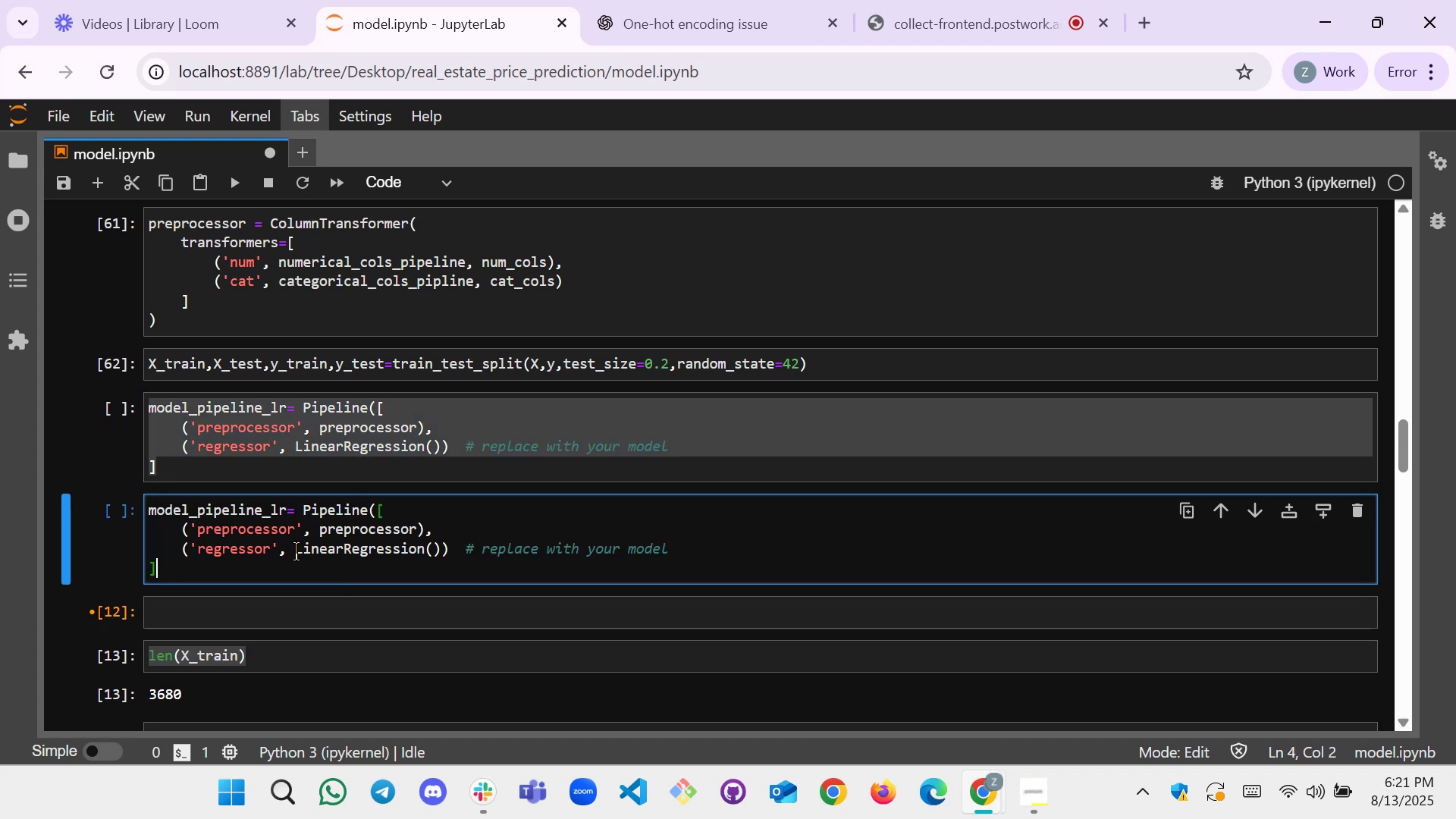 
key(Backspace)
 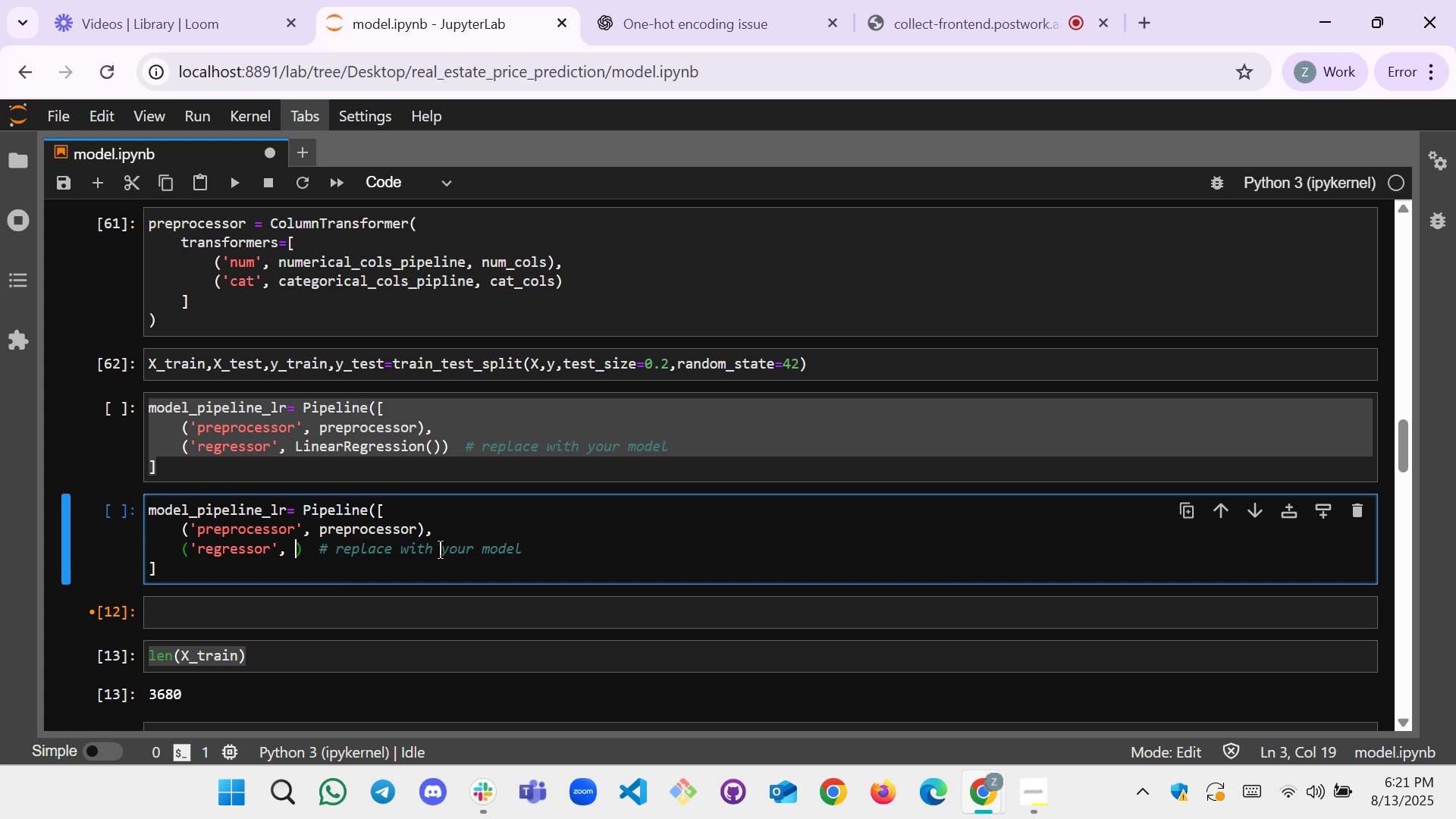 
key(Shift+ShiftRight)
 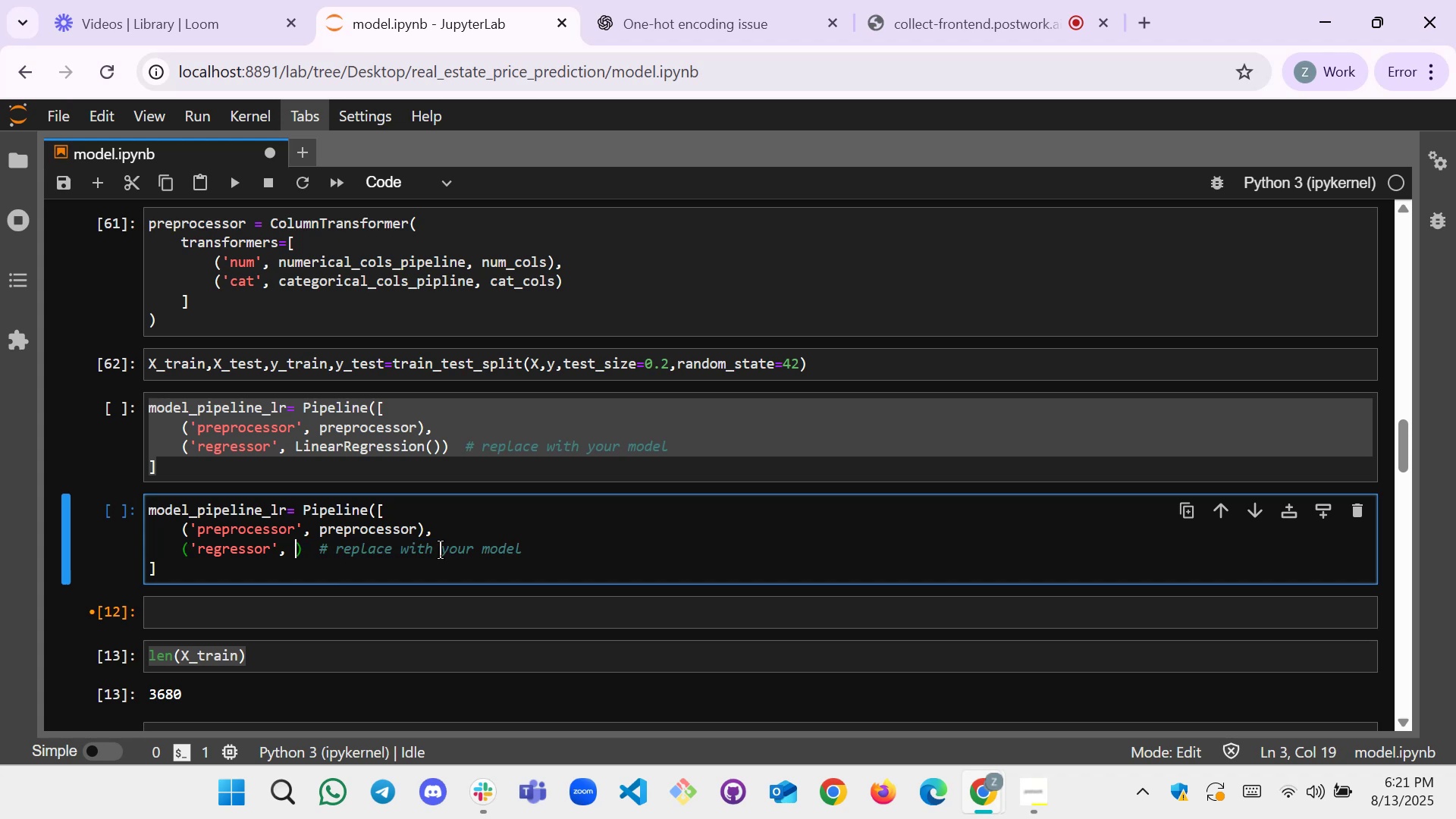 
key(Shift+X)
 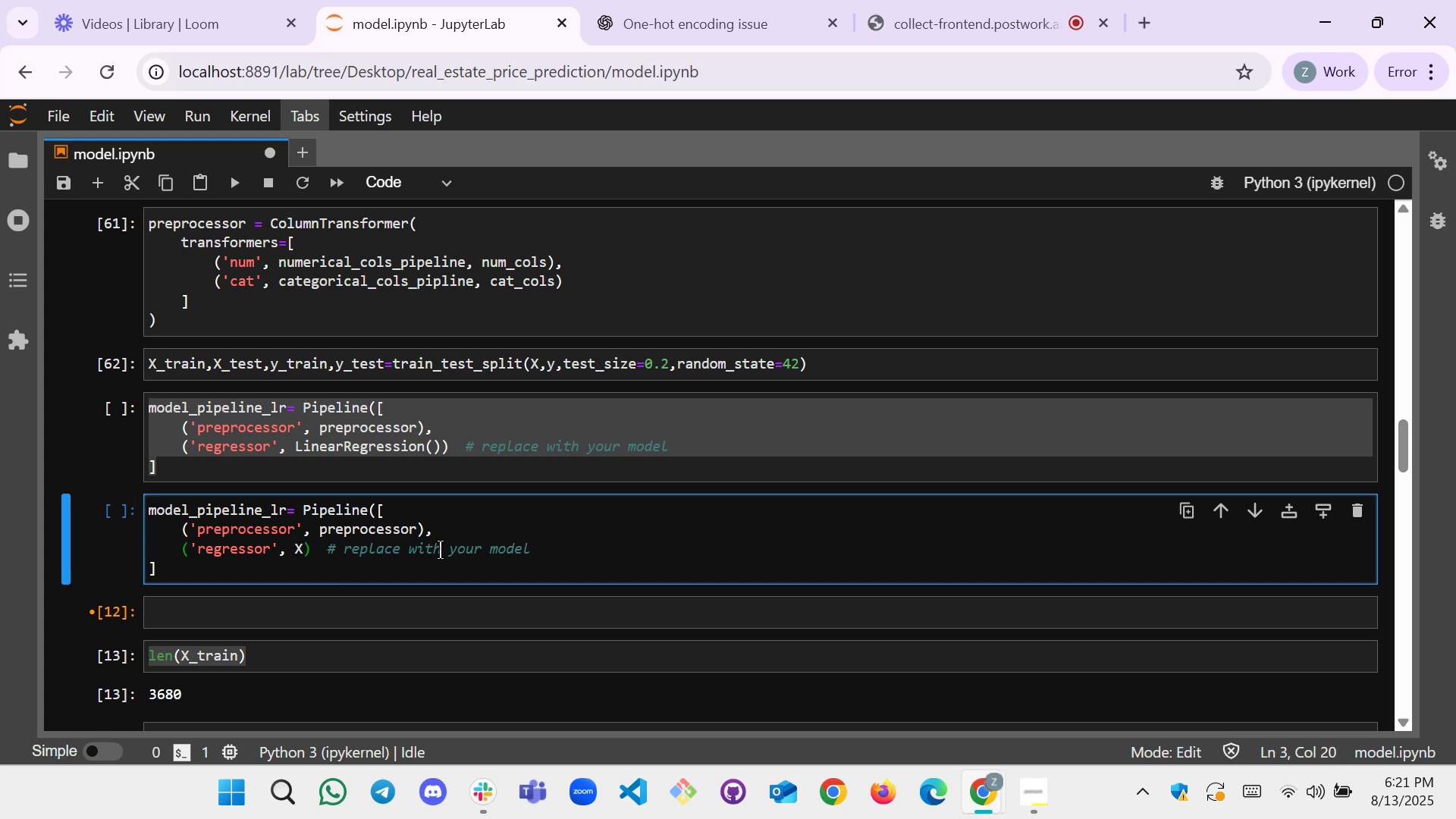 
key(Tab)
 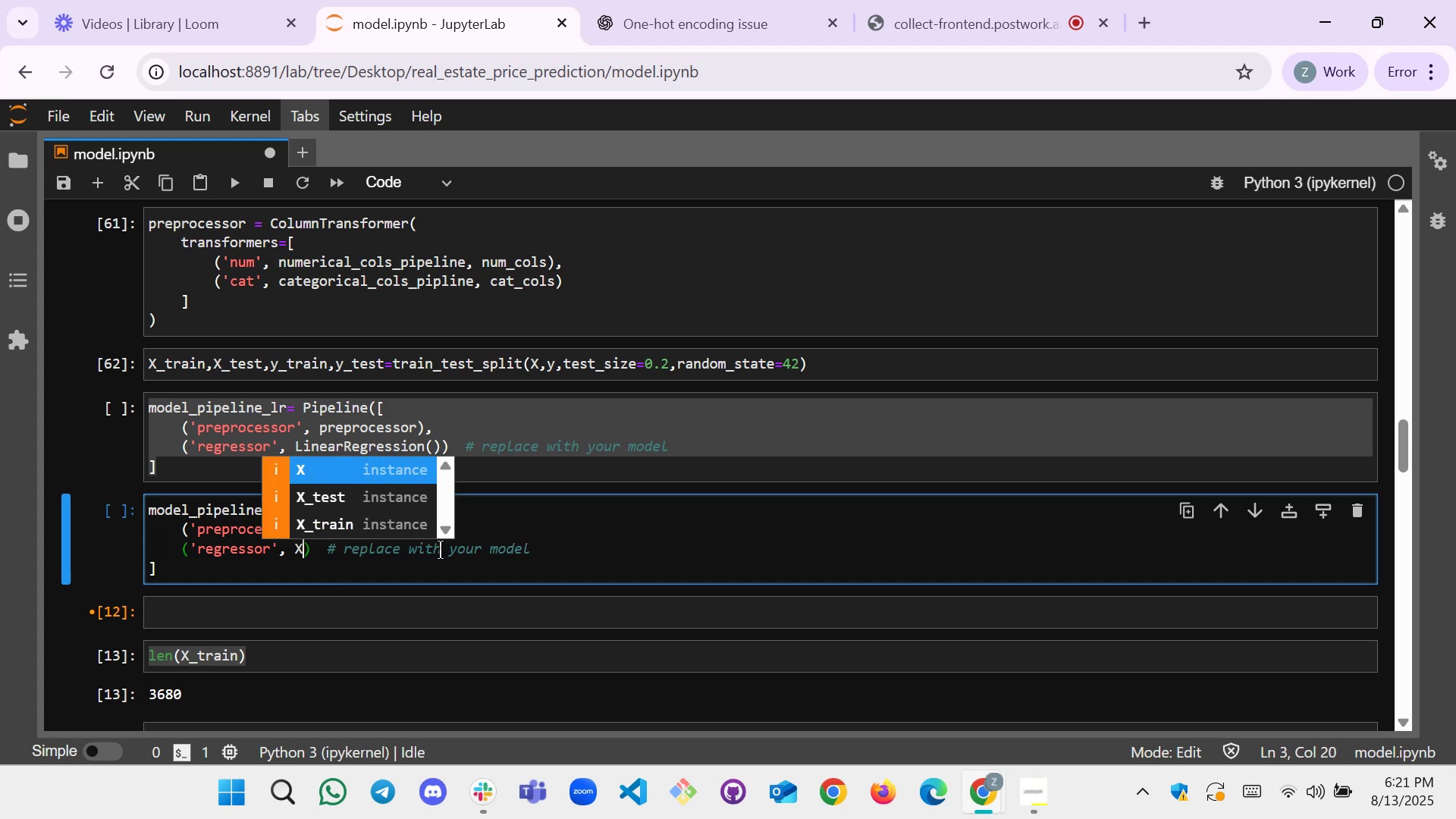 
key(ArrowDown)
 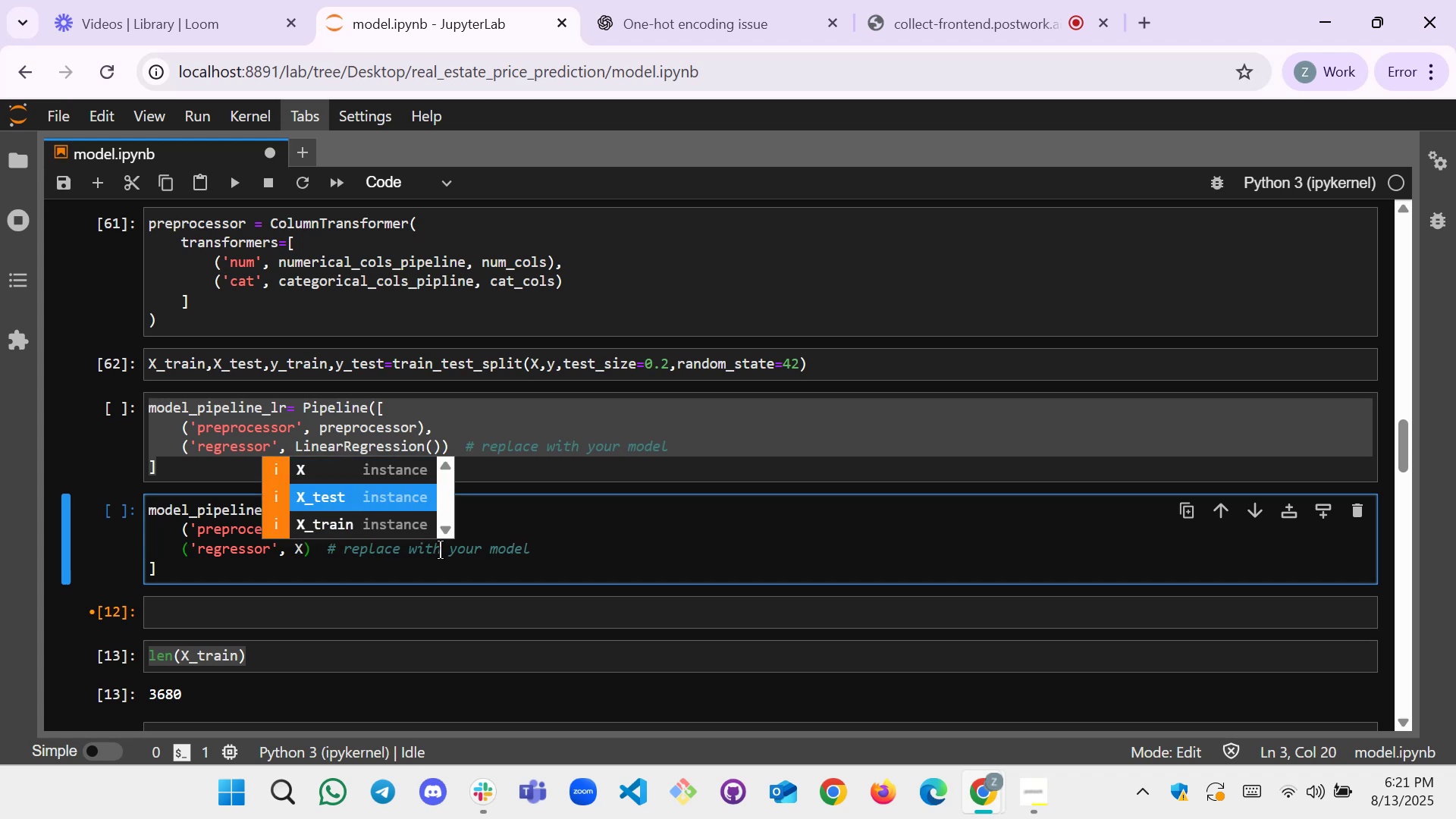 
key(ArrowDown)
 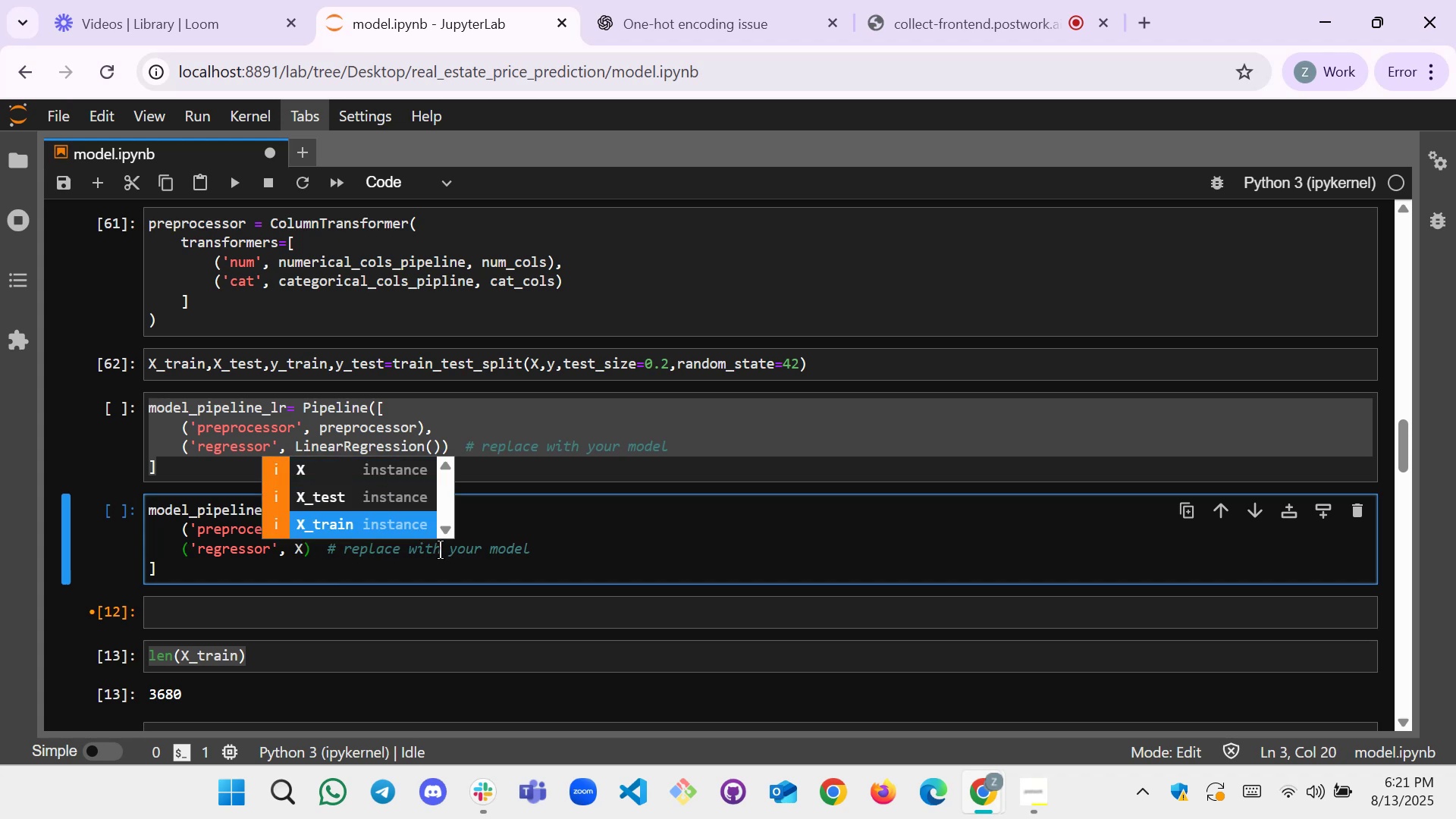 
key(ArrowDown)
 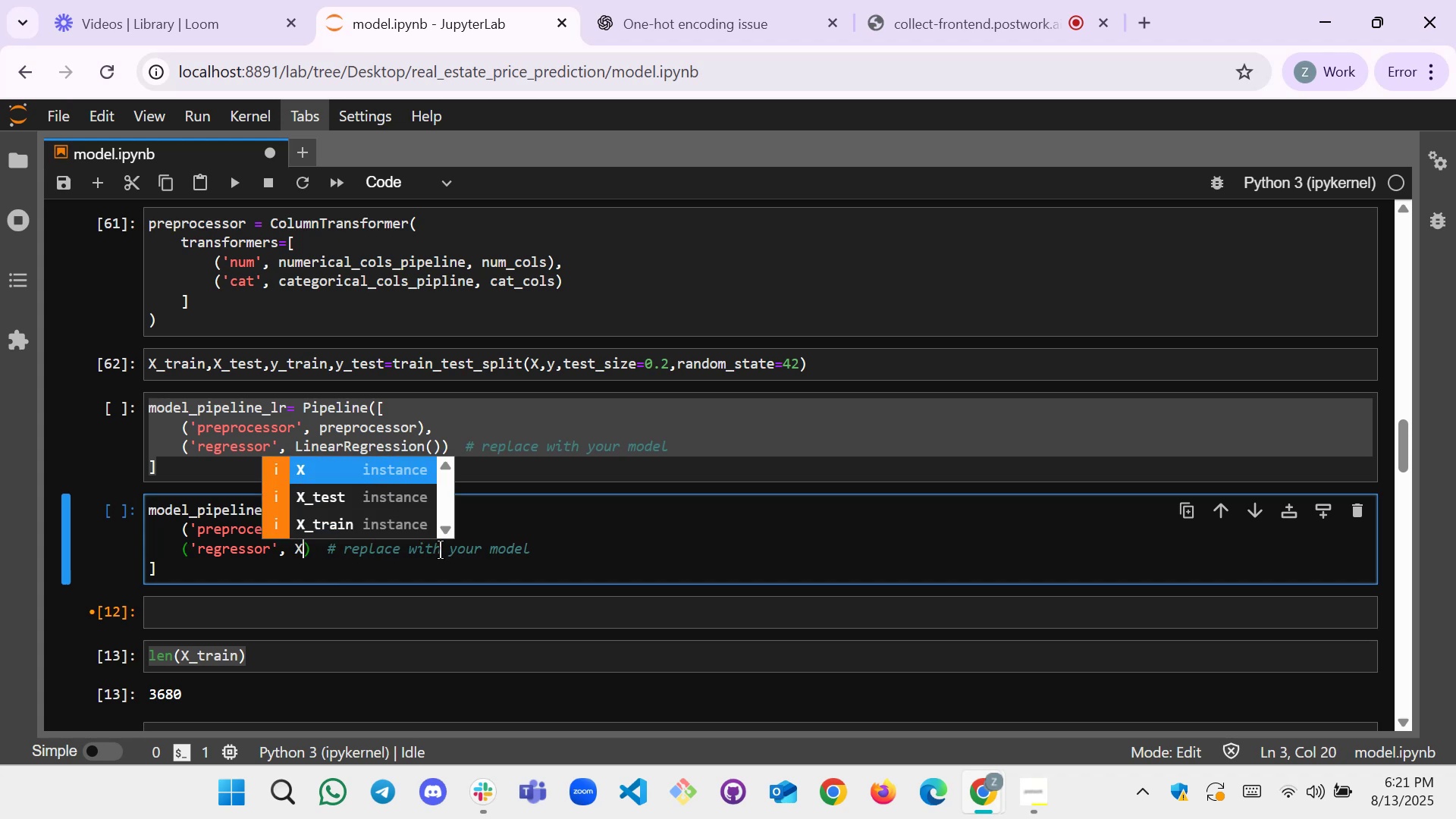 
key(Shift+ShiftLeft)
 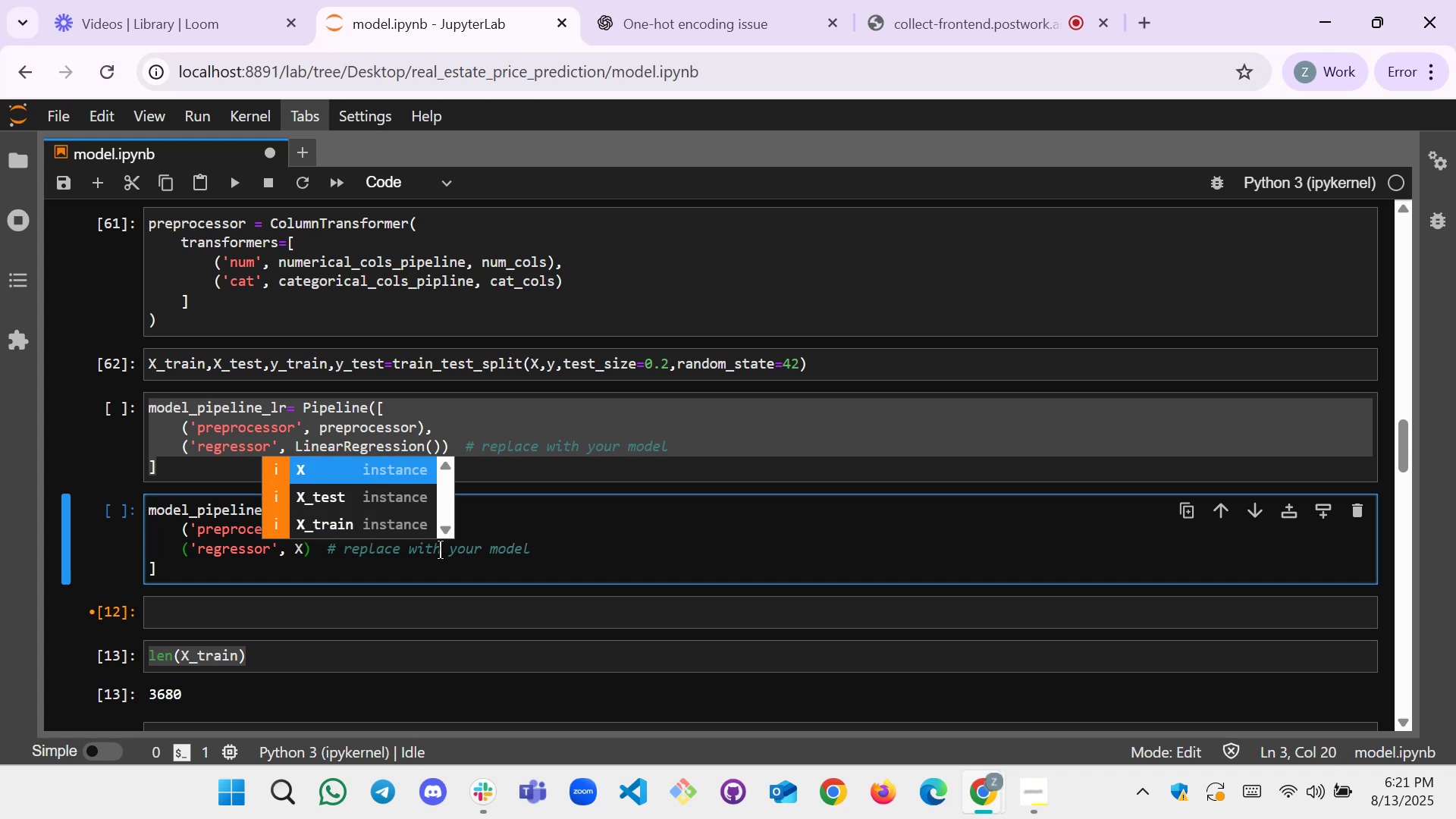 
key(Shift+G)
 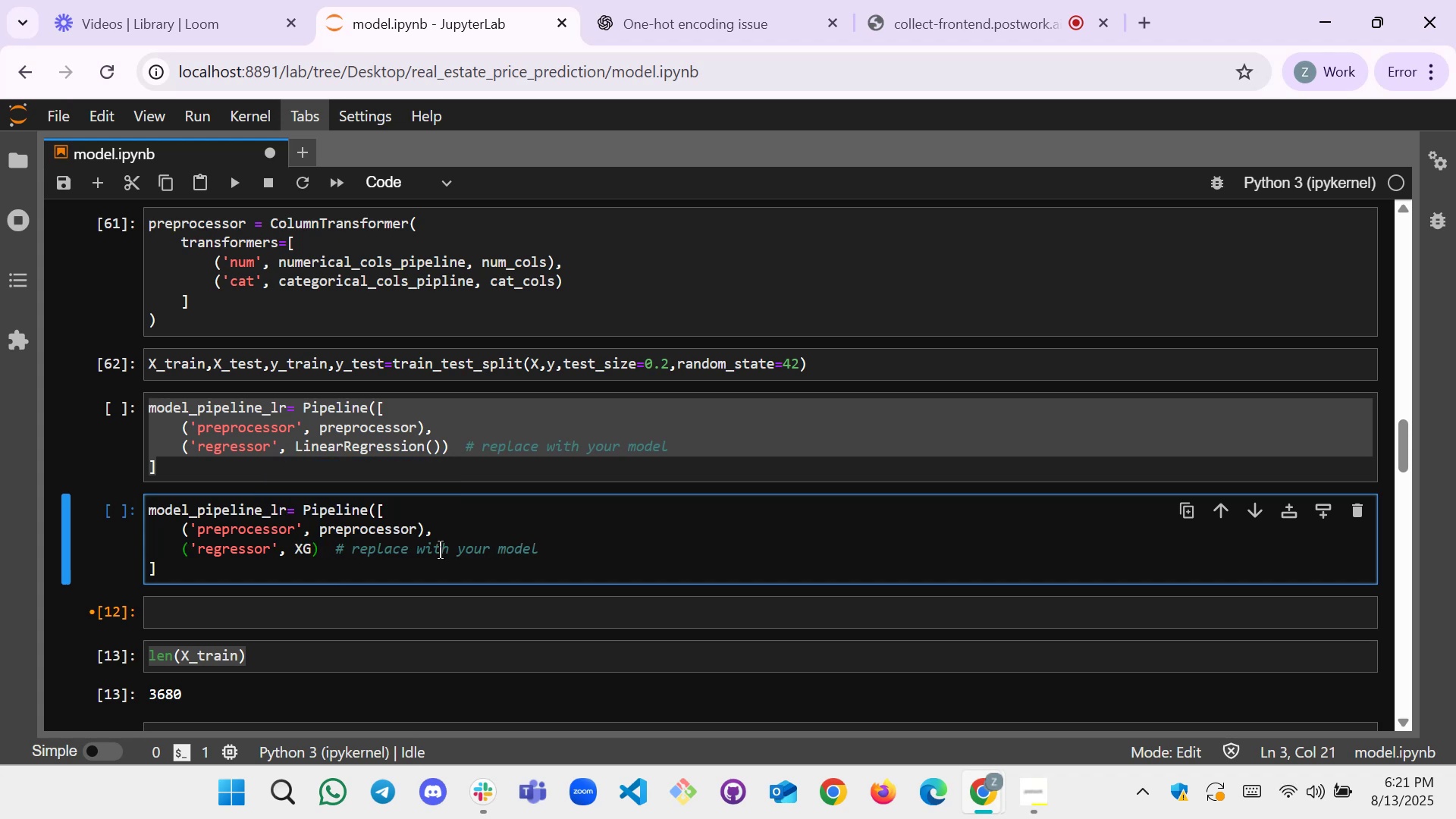 
scroll: coordinate [440, 550], scroll_direction: down, amount: 1.0
 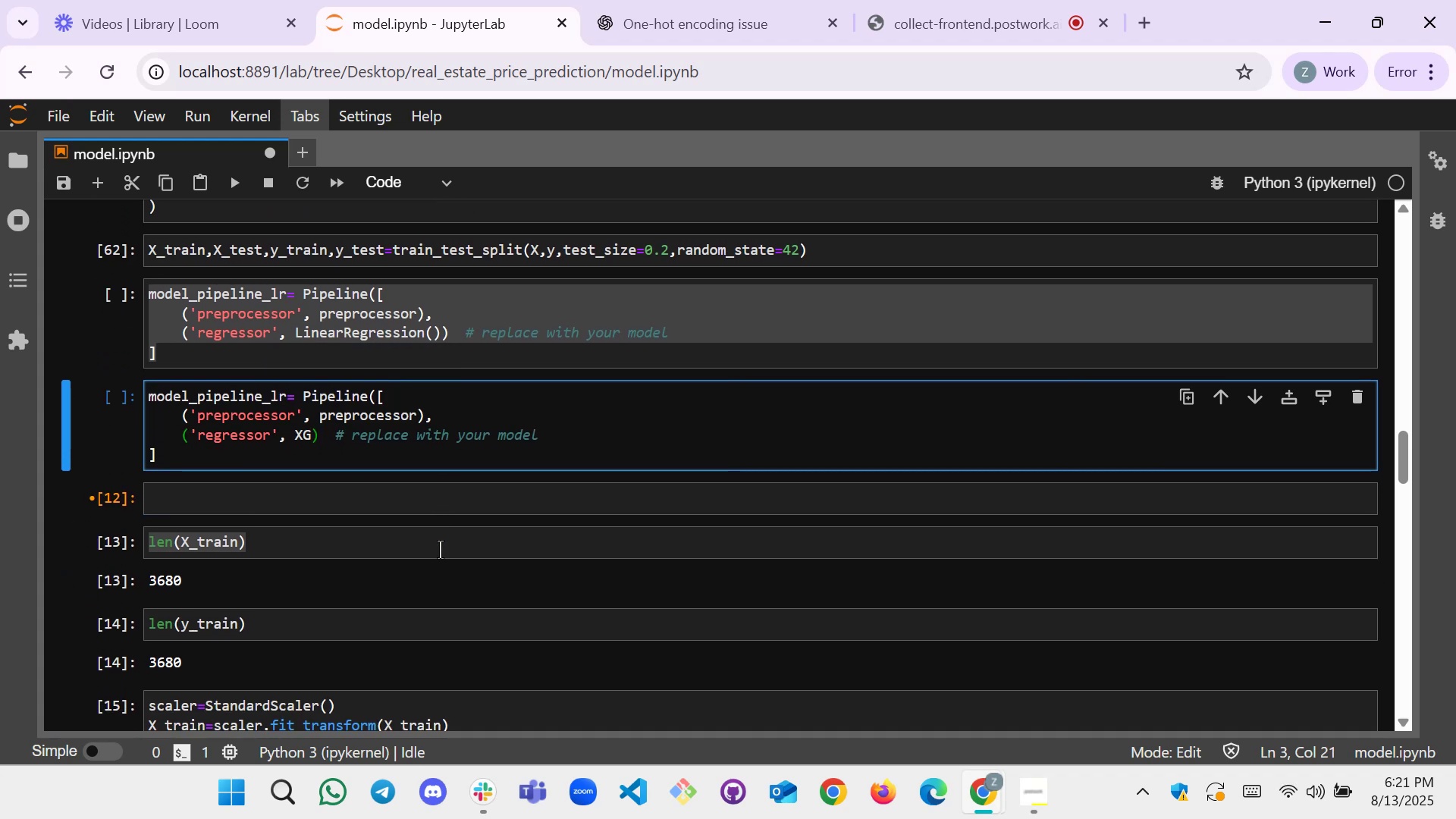 
key(Backspace)
key(Backspace)
type(xgb.)
key(Tab)
 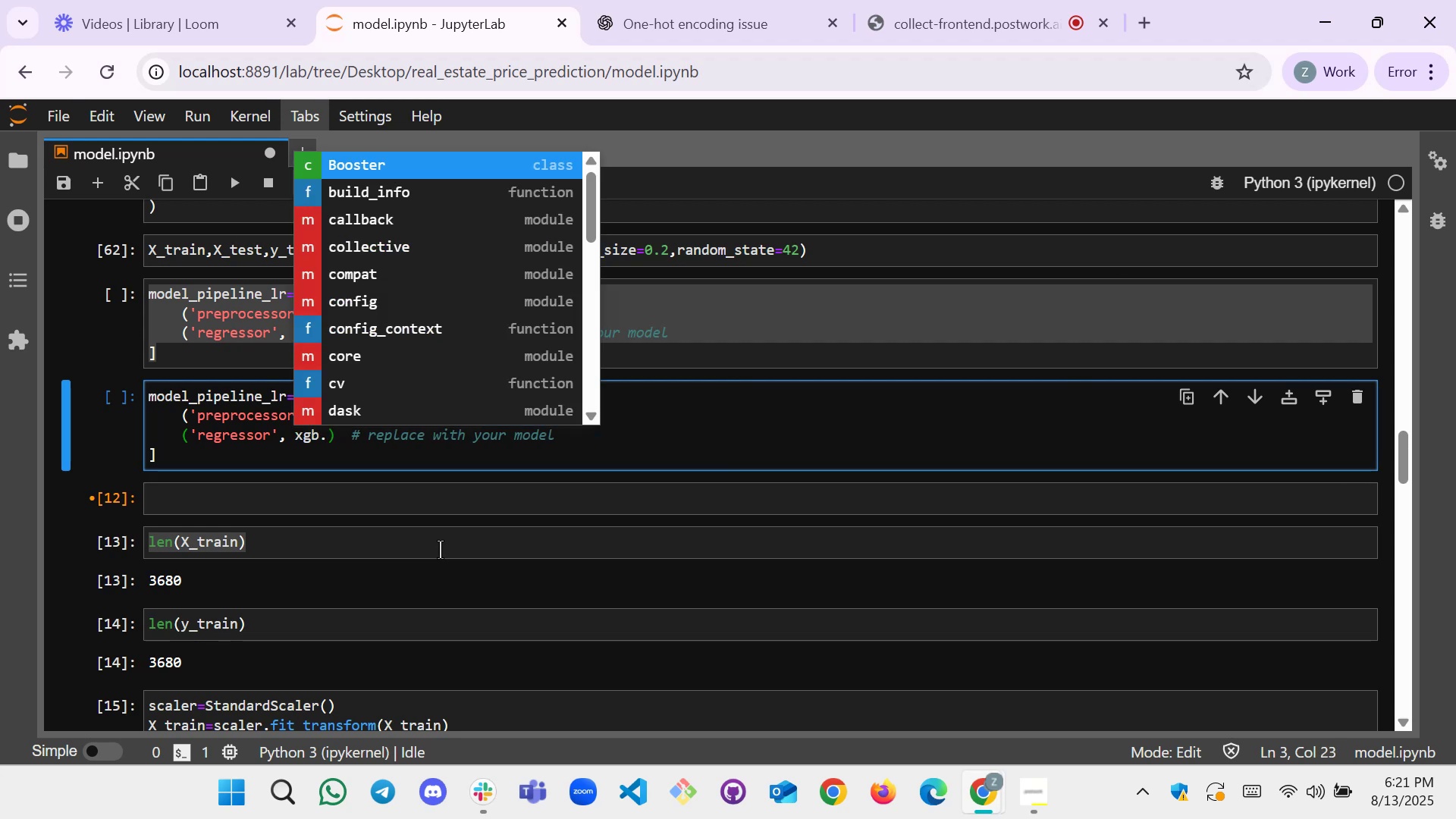 
key(ArrowDown)
 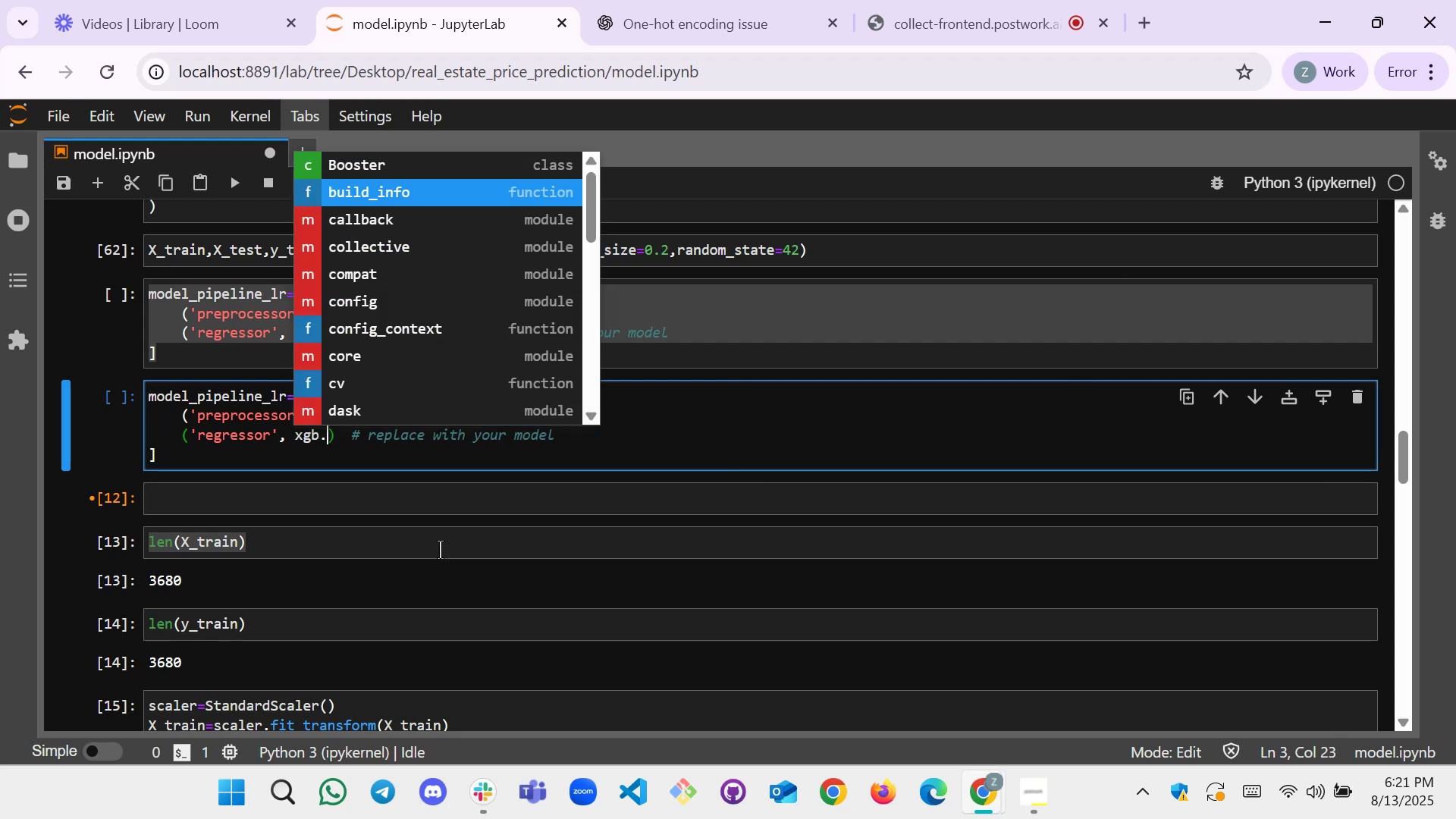 
key(ArrowDown)
 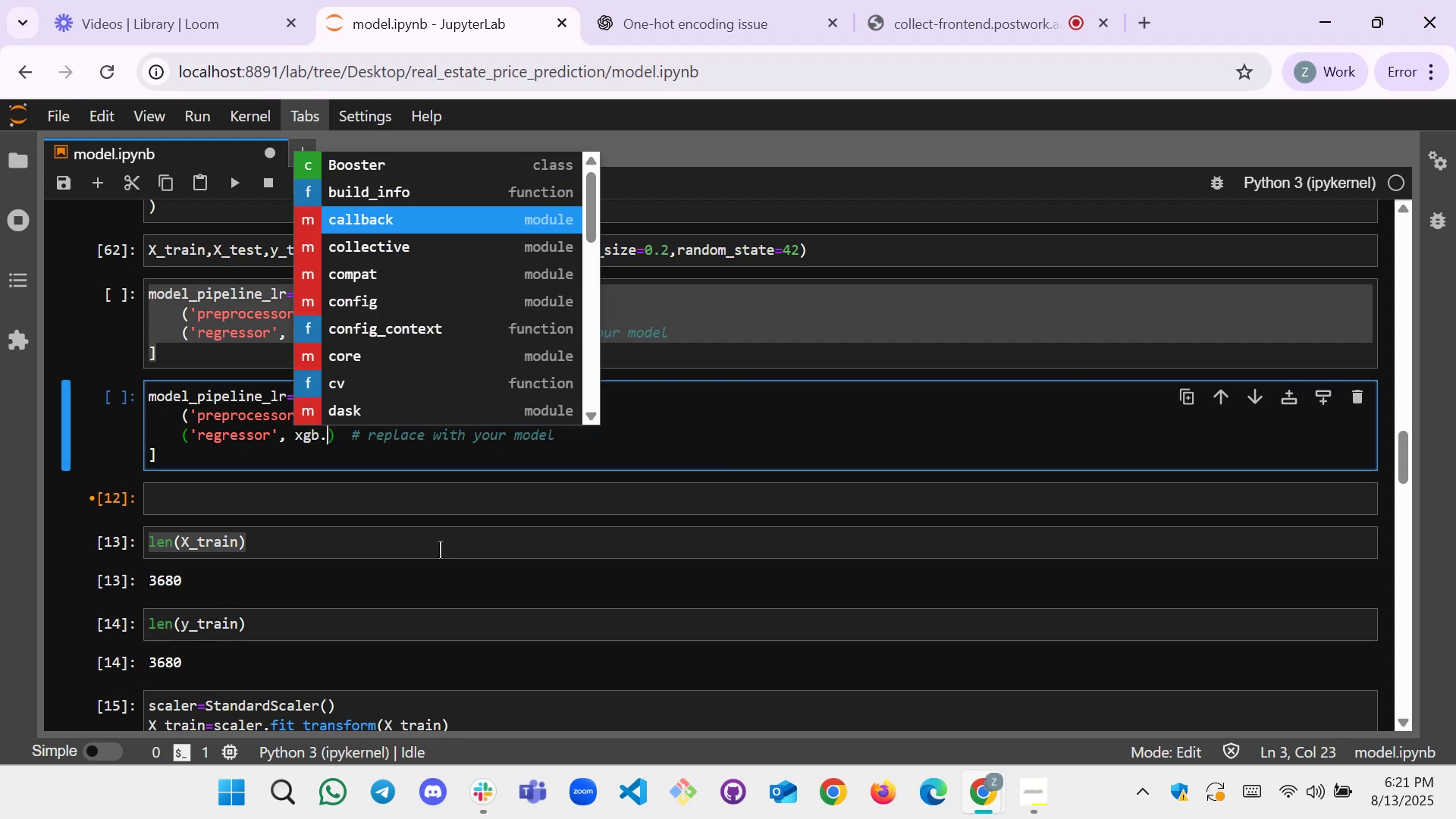 
key(ArrowDown)
 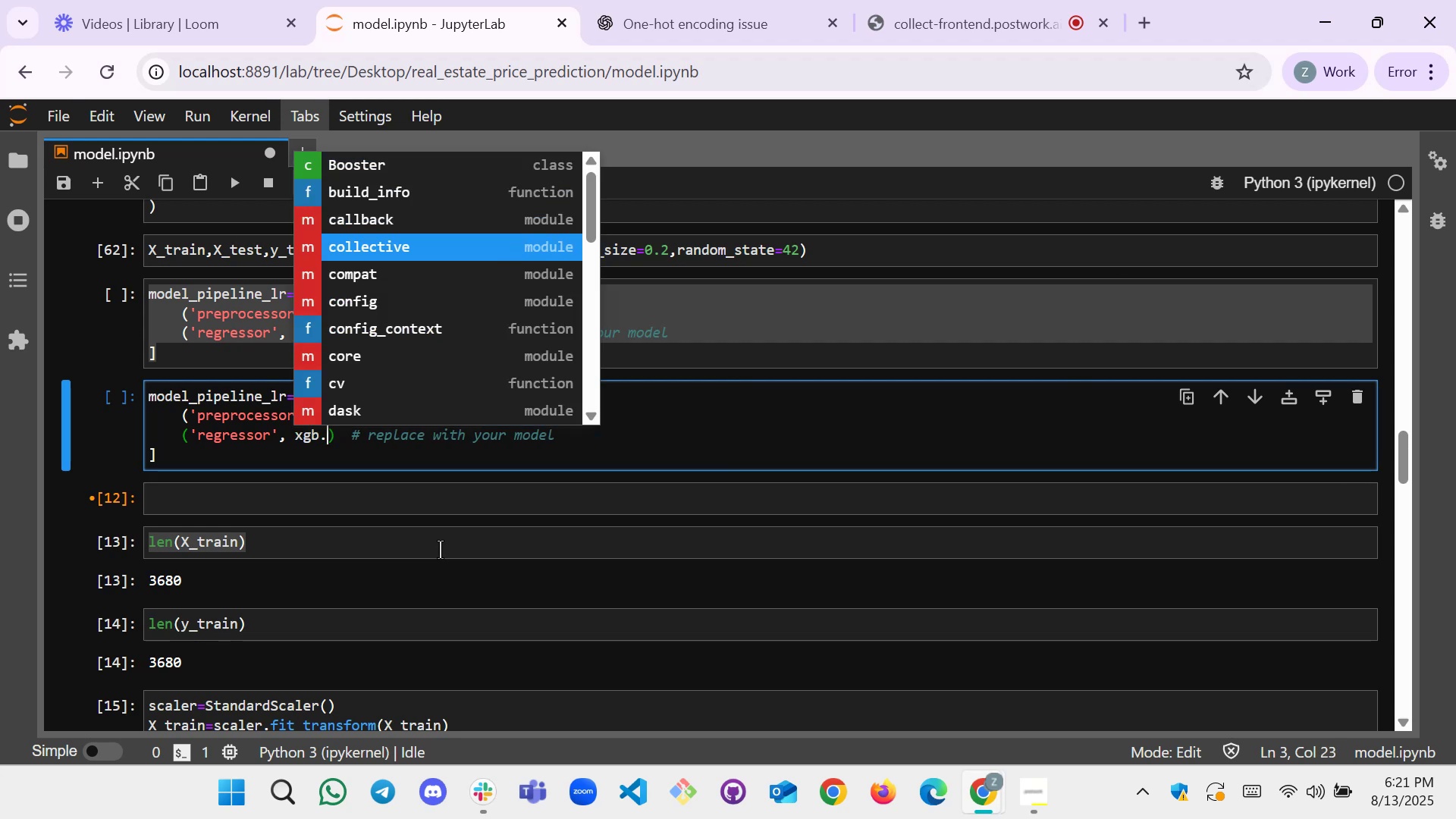 
key(ArrowDown)
 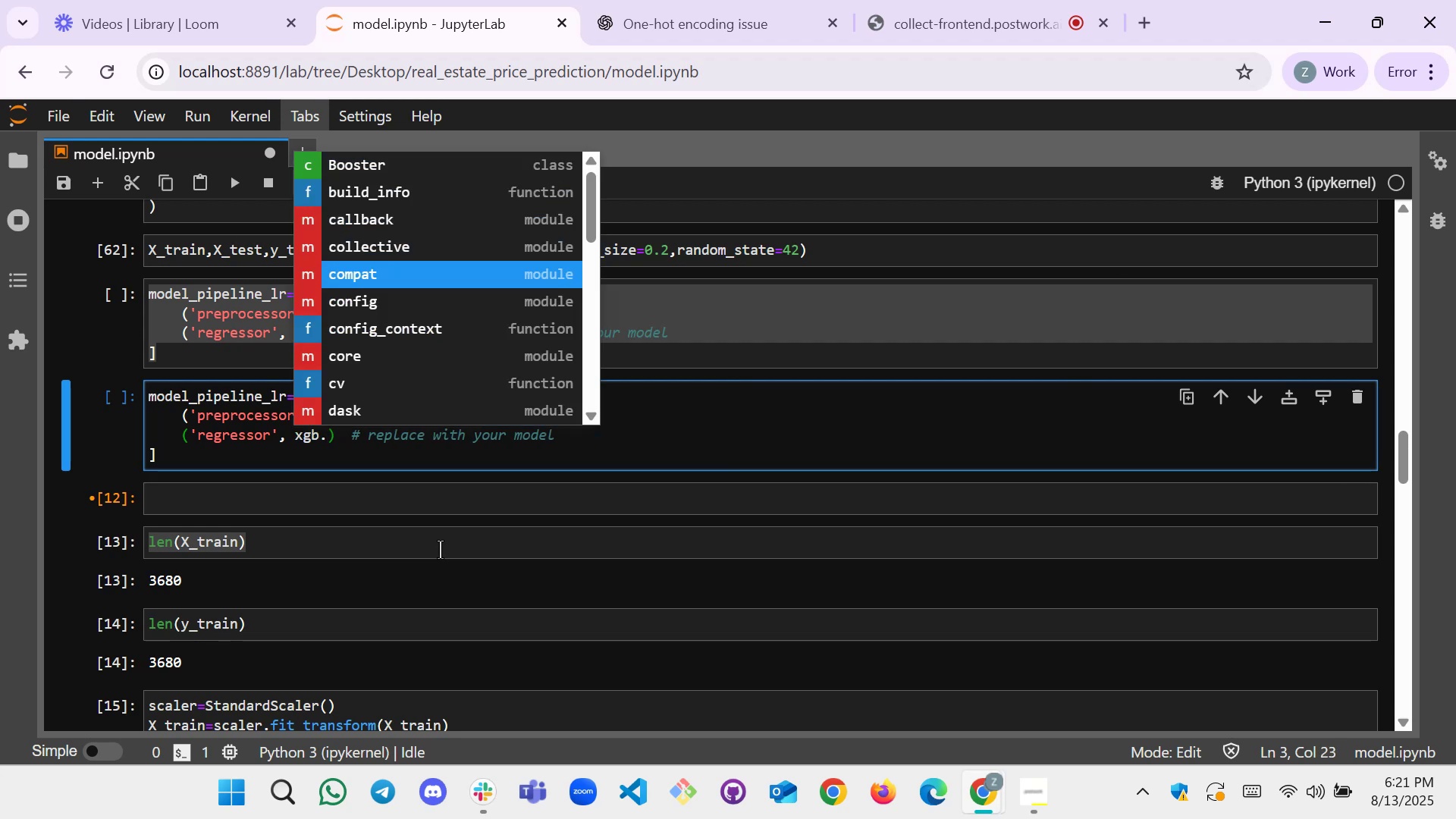 
hold_key(key=ArrowDown, duration=0.7)
 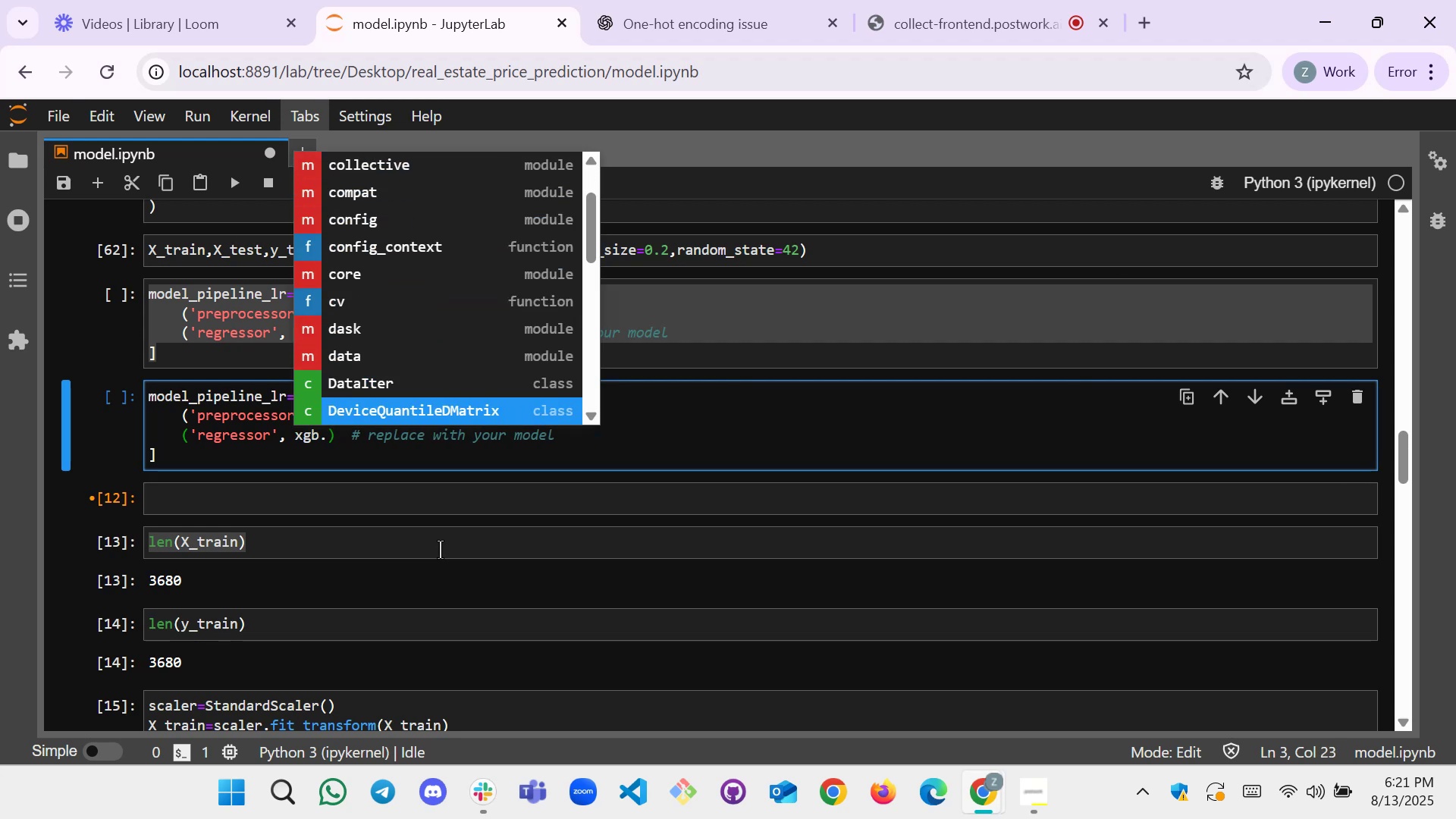 
key(ArrowDown)
 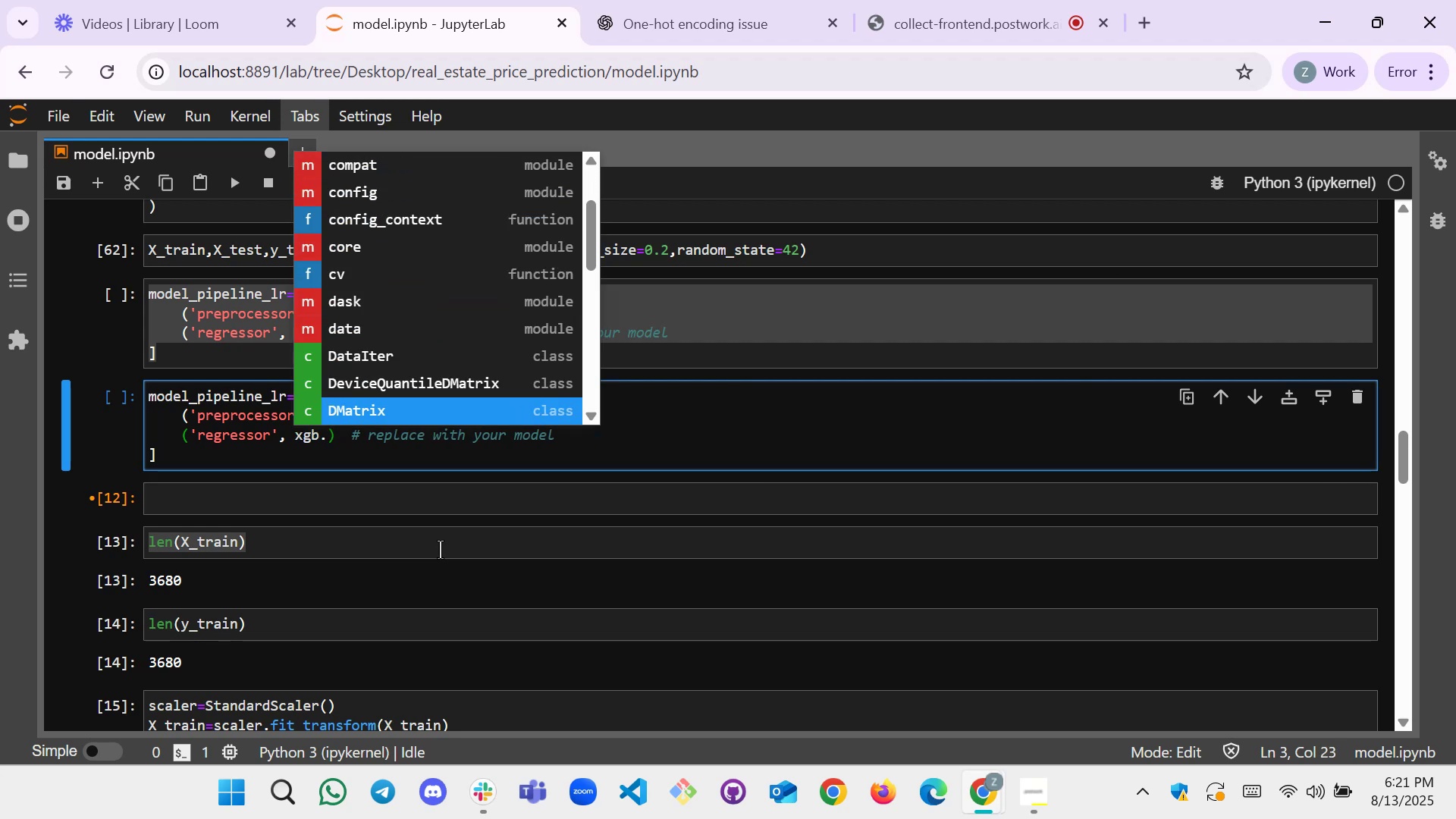 
key(ArrowDown)
 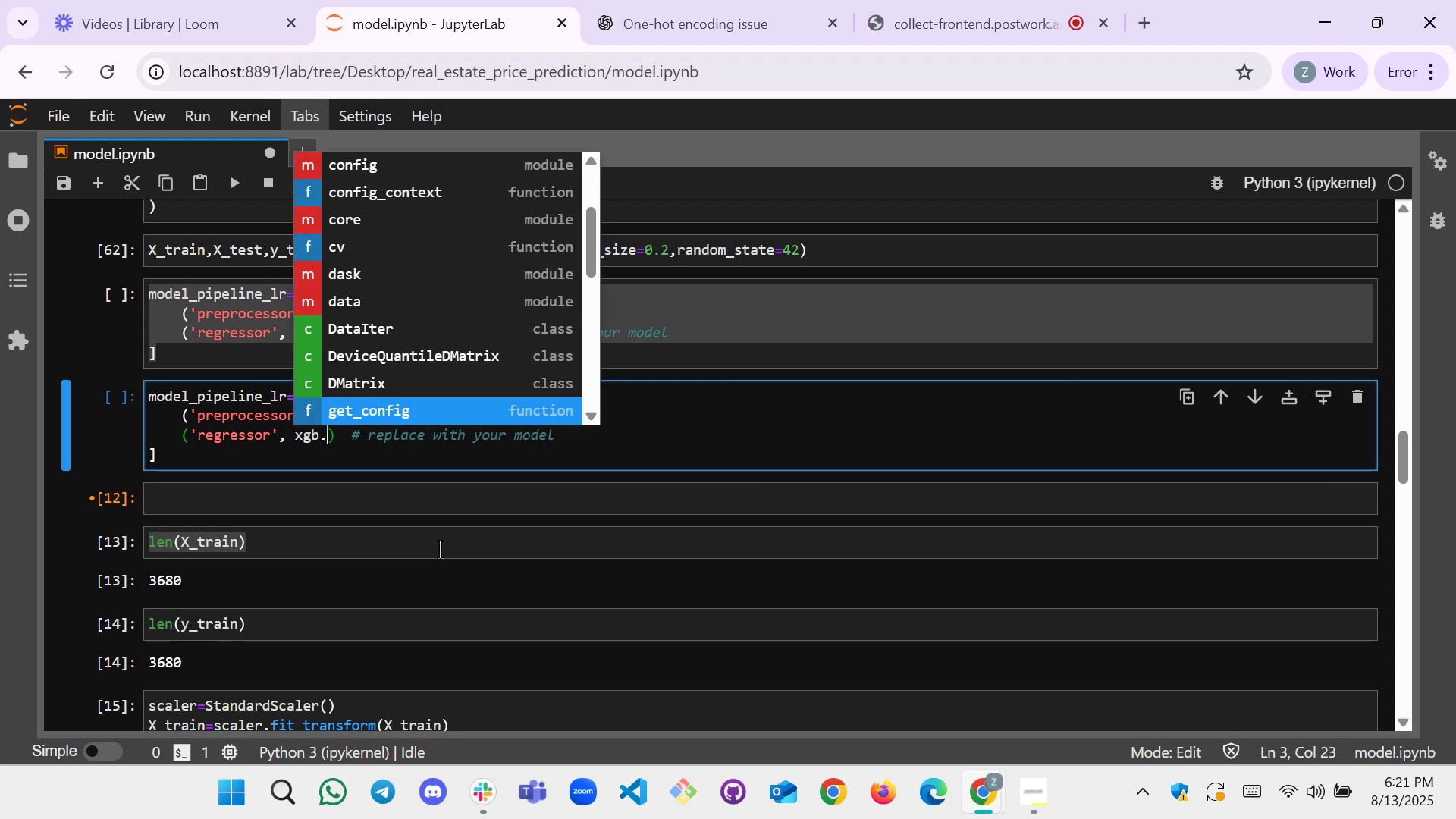 
key(ArrowDown)
 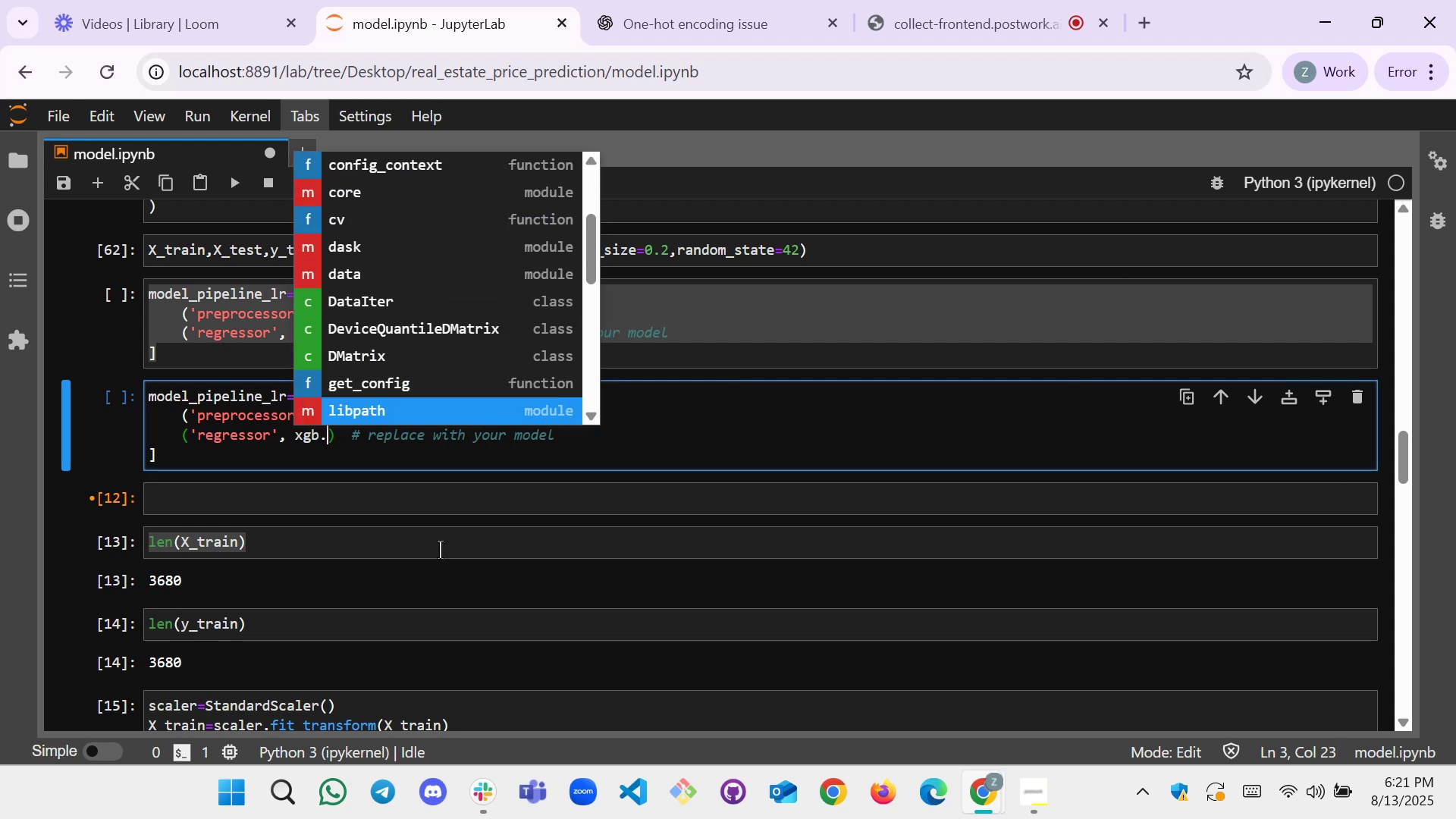 
key(ArrowDown)
 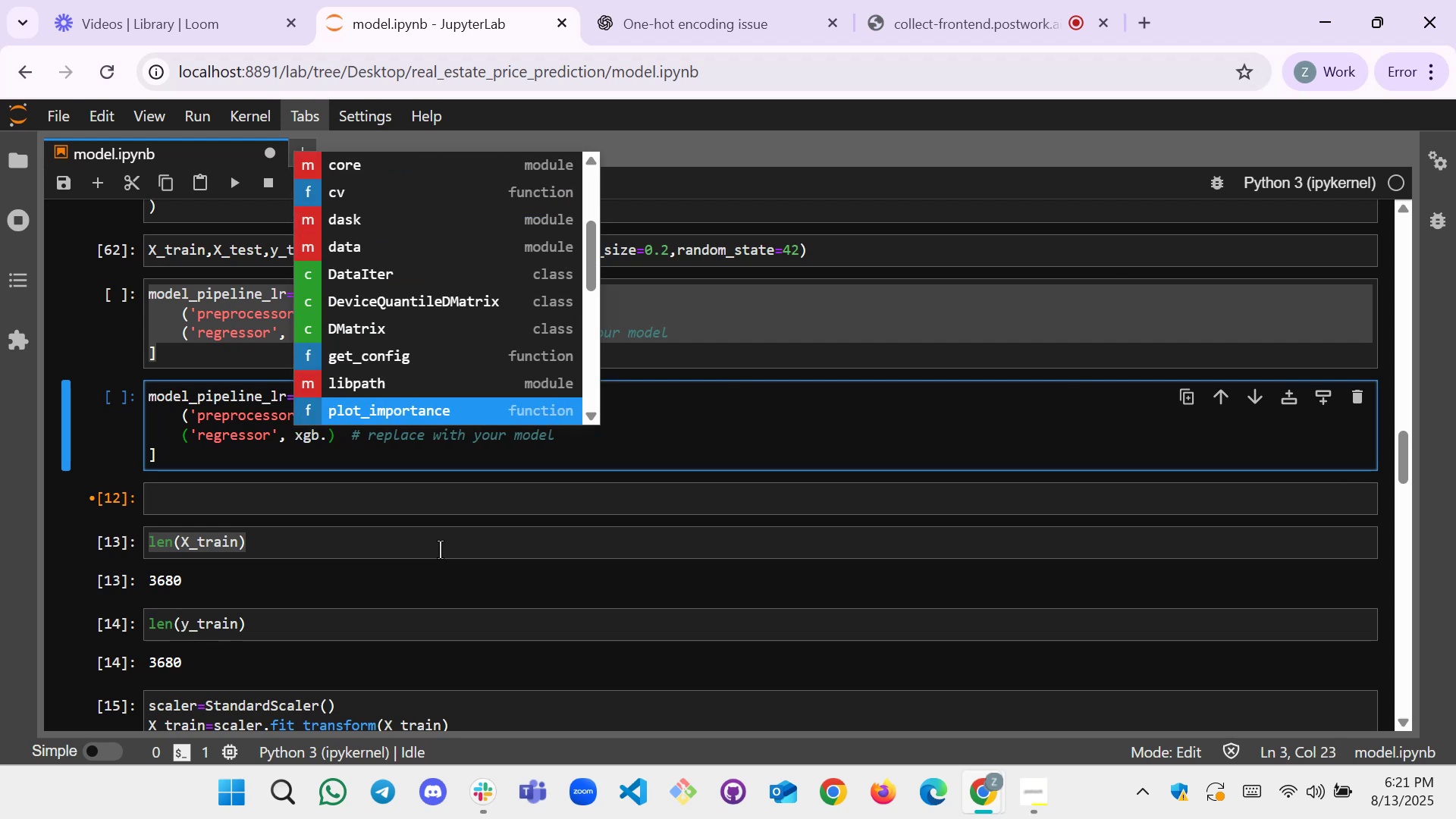 
key(ArrowDown)
 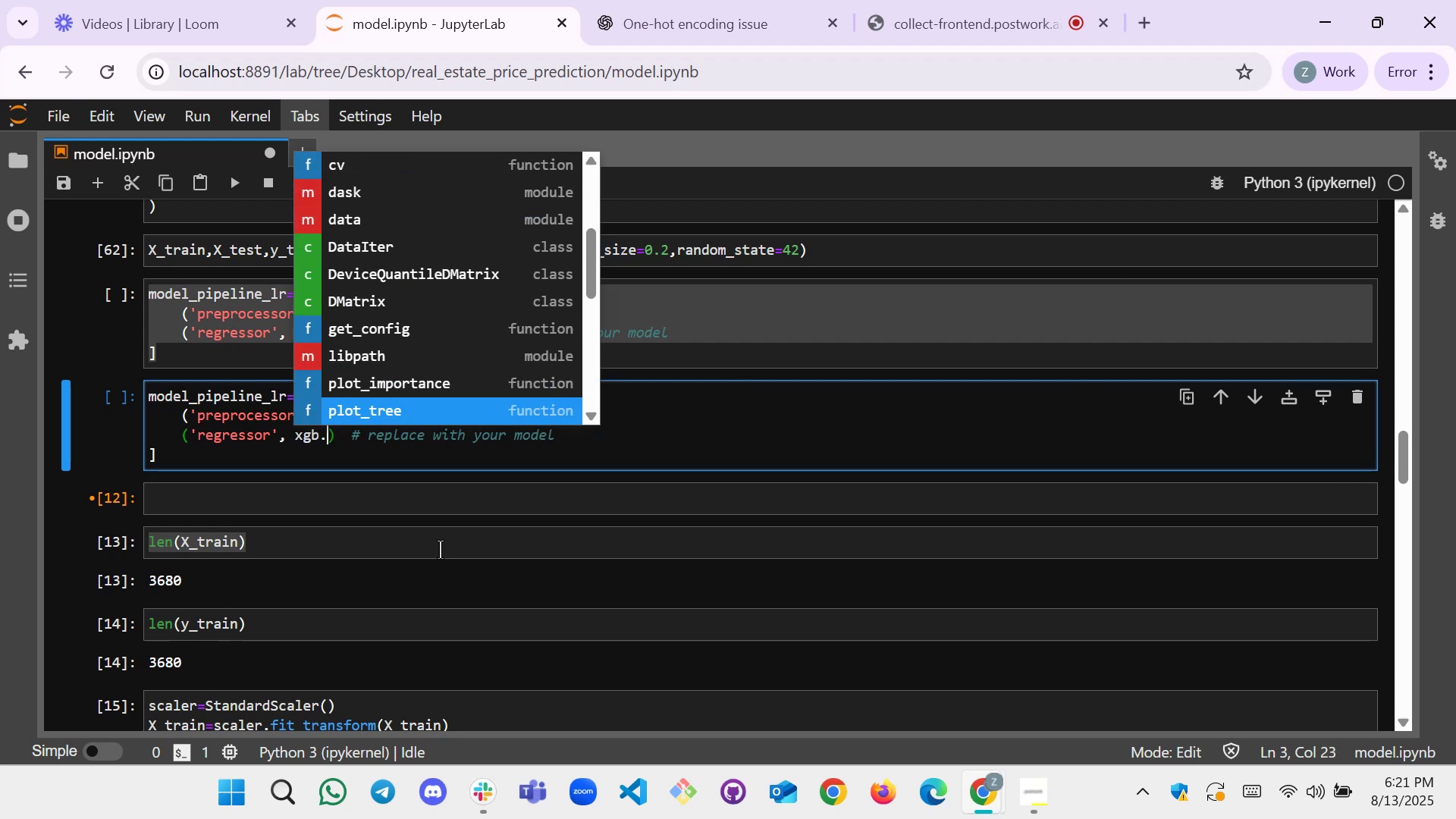 
key(ArrowDown)
 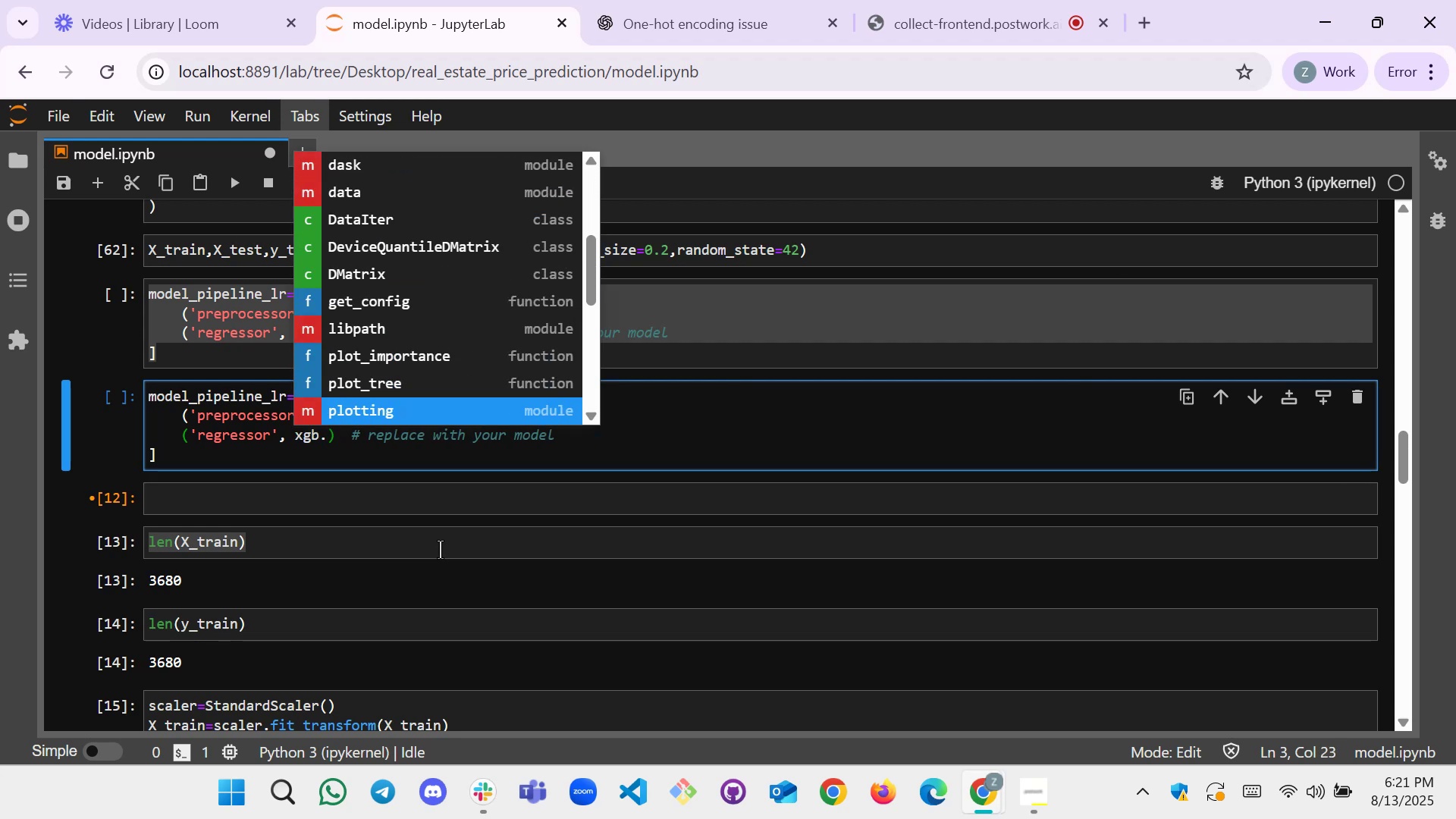 
key(ArrowDown)
 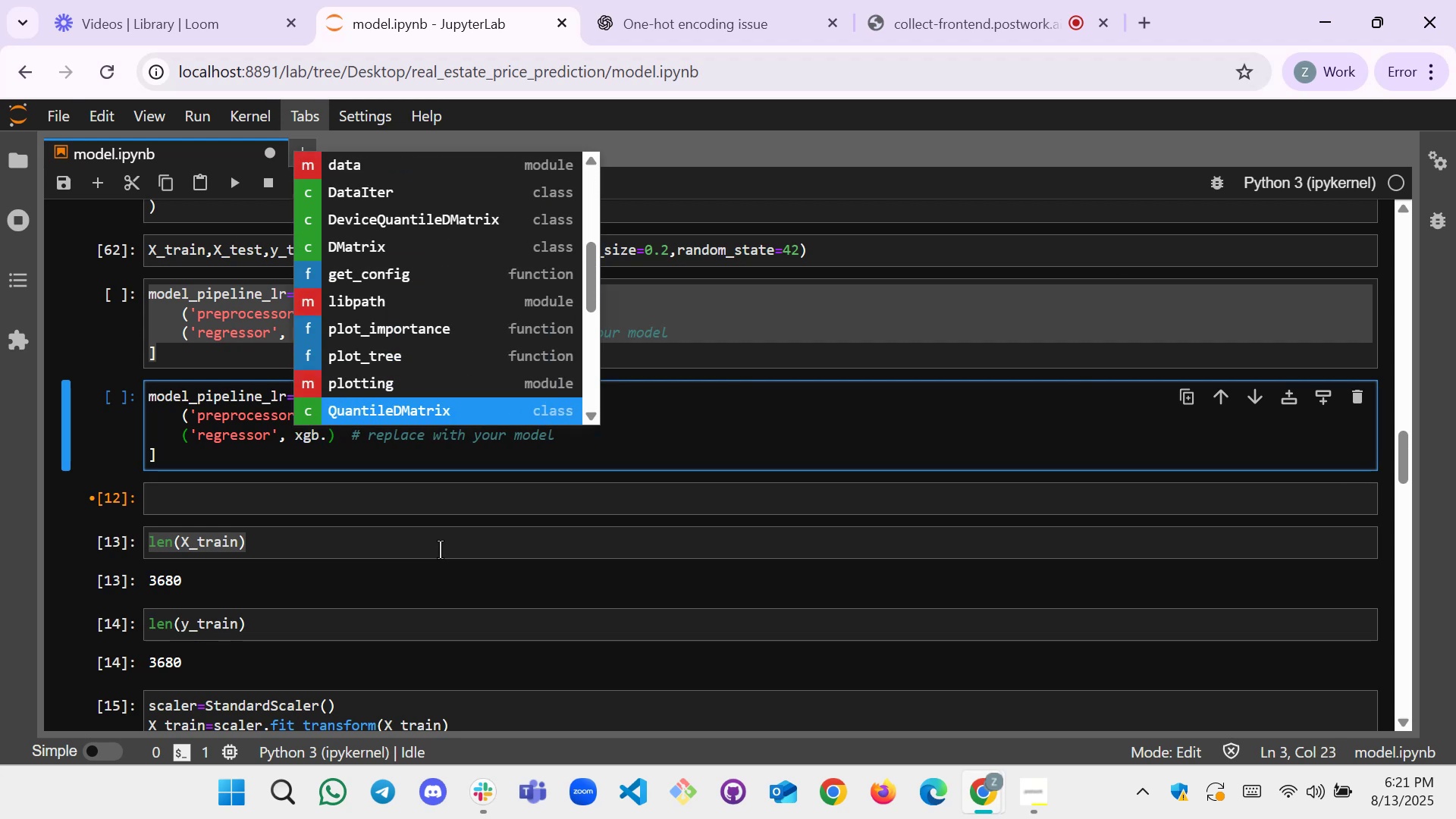 
key(ArrowDown)
 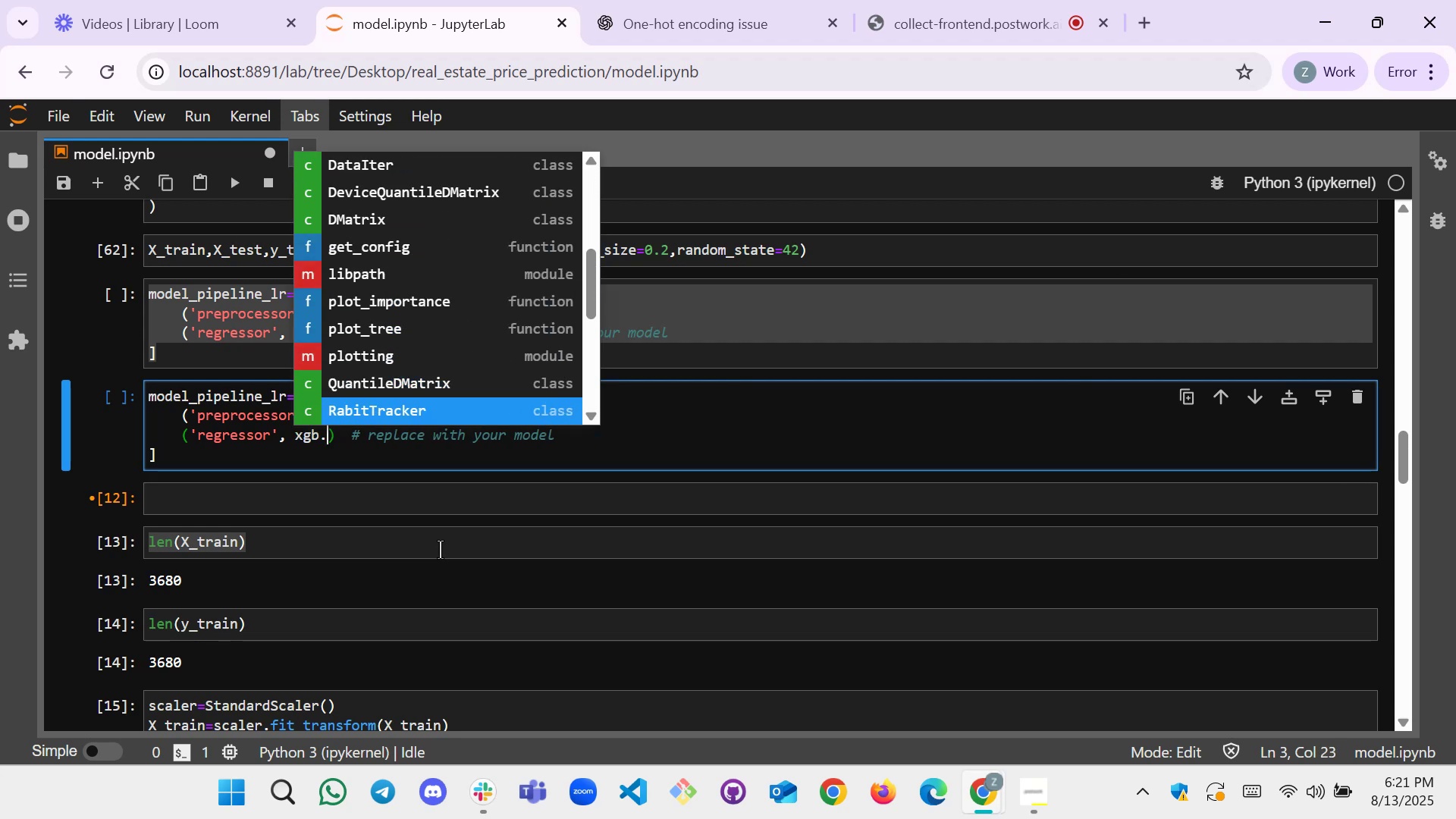 
key(ArrowDown)
 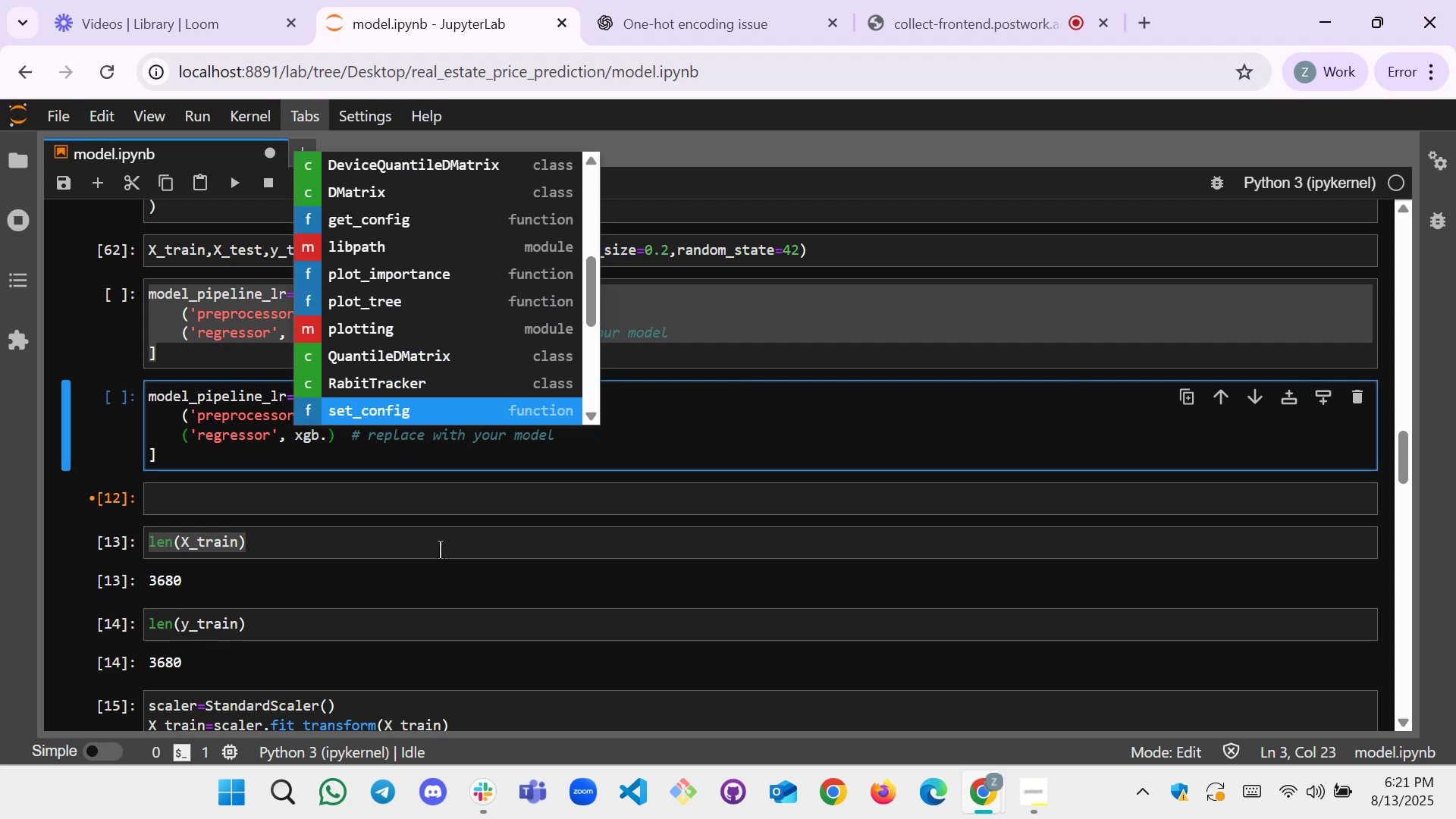 
key(ArrowDown)
 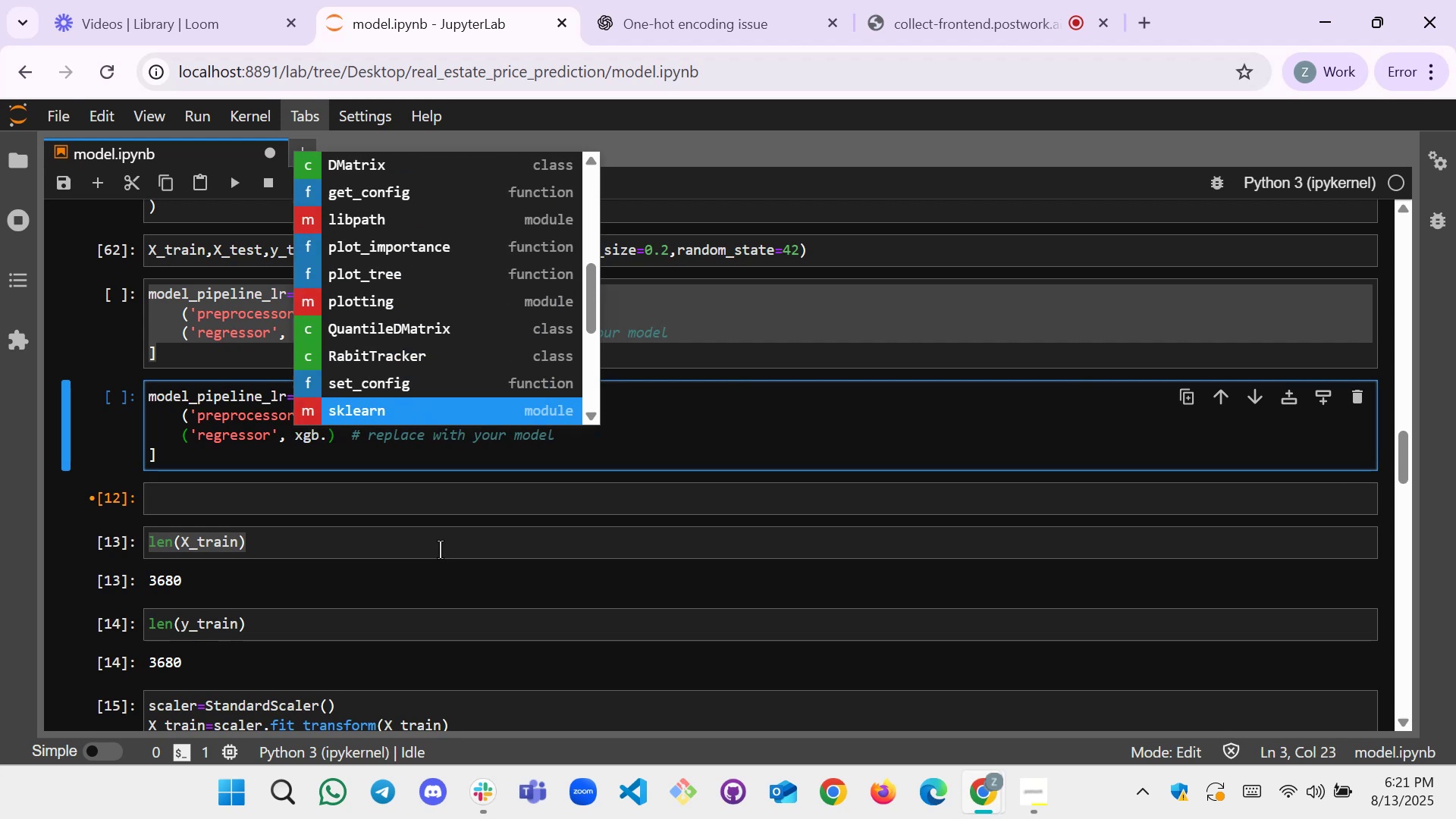 
key(ArrowDown)
 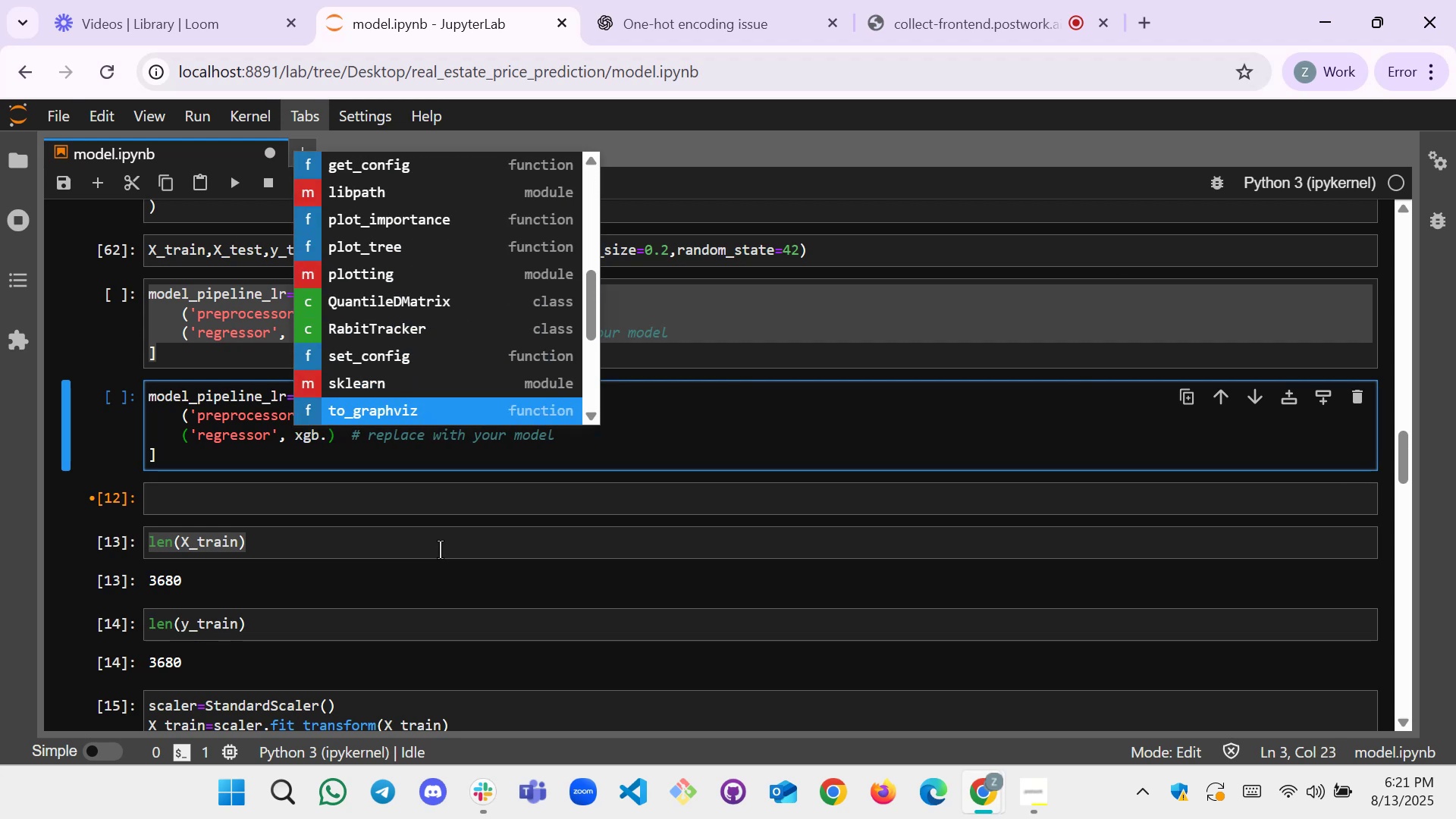 
key(ArrowDown)
 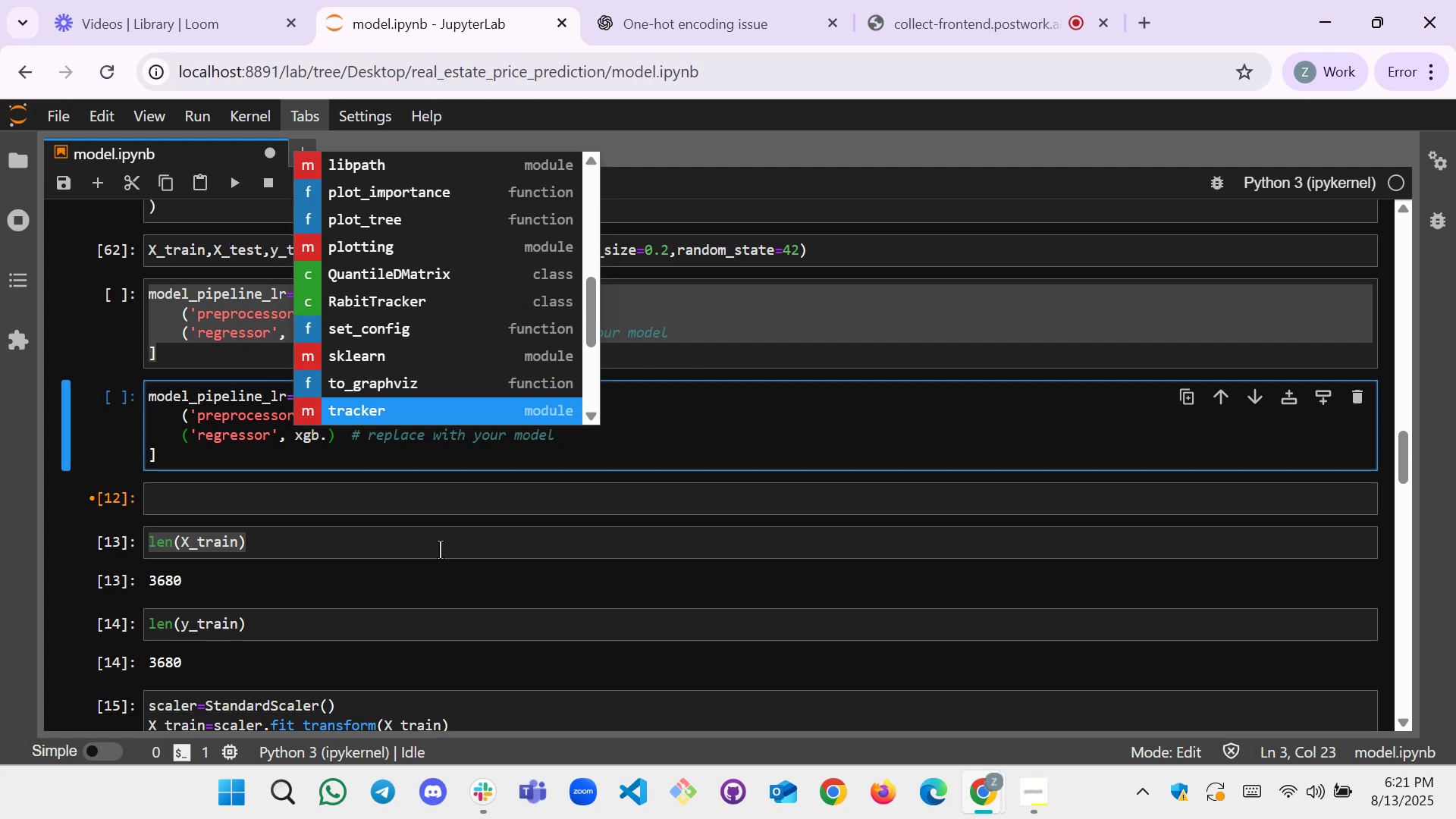 
key(ArrowDown)
 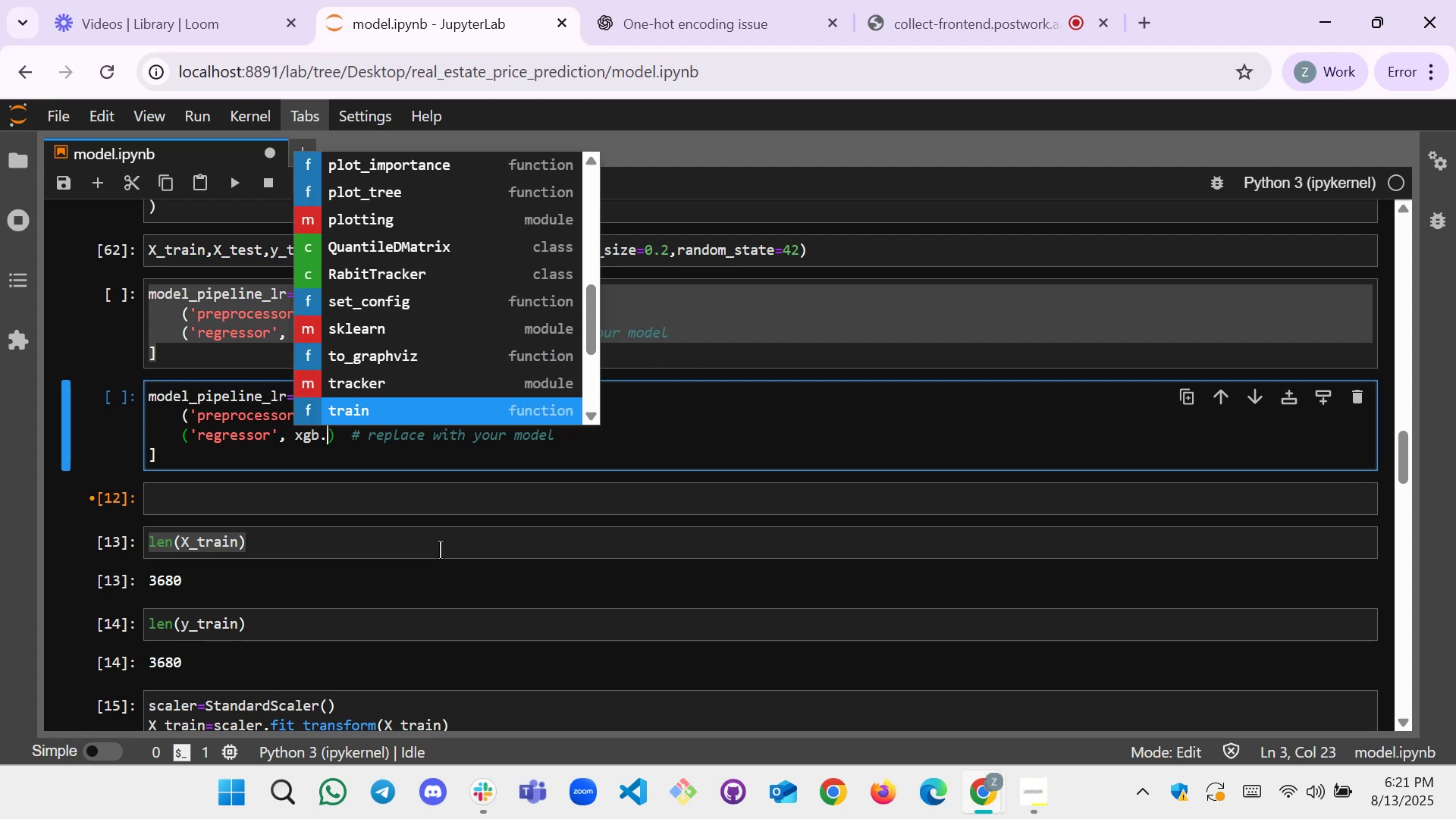 
key(ArrowDown)
 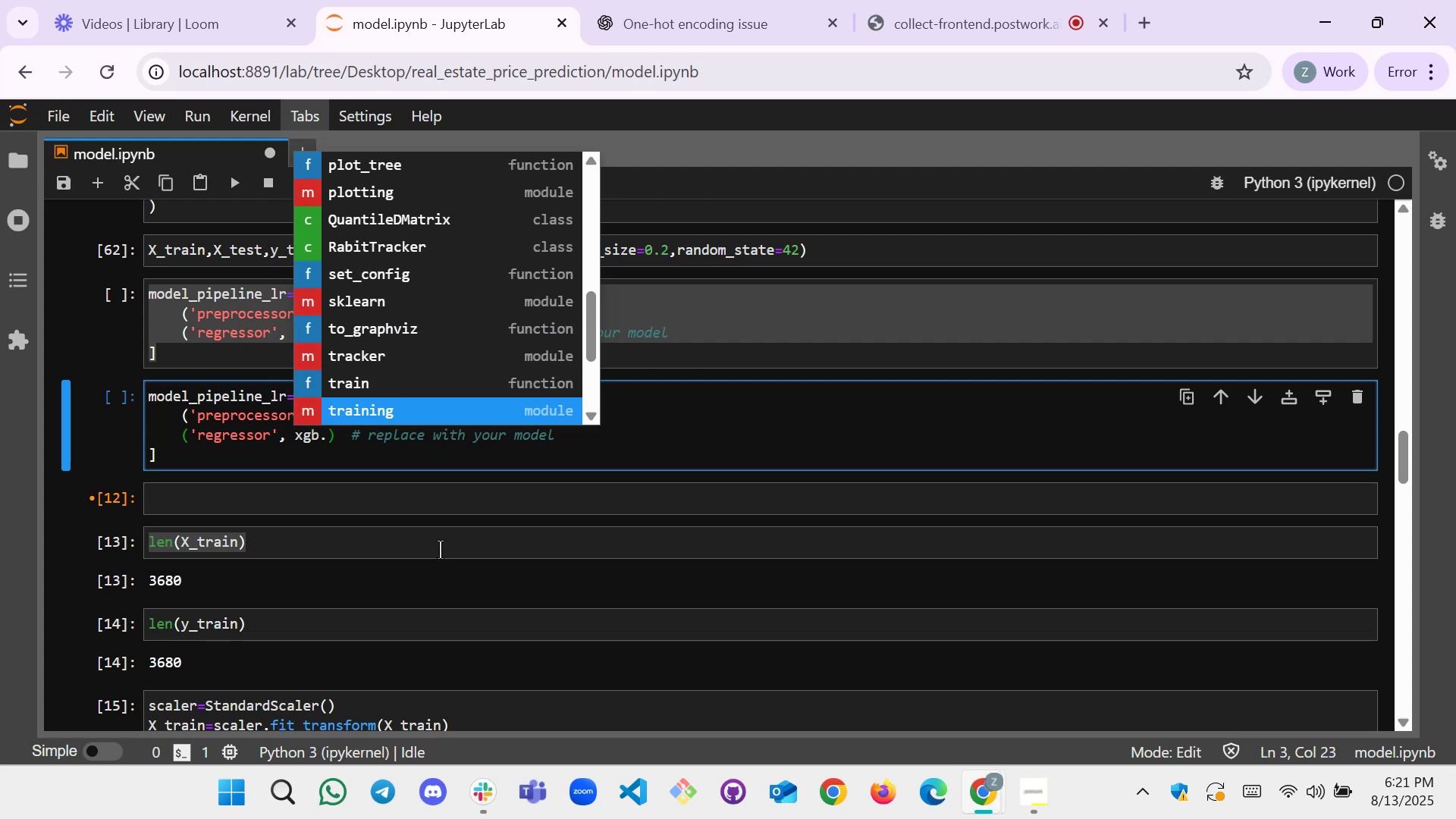 
key(ArrowDown)
 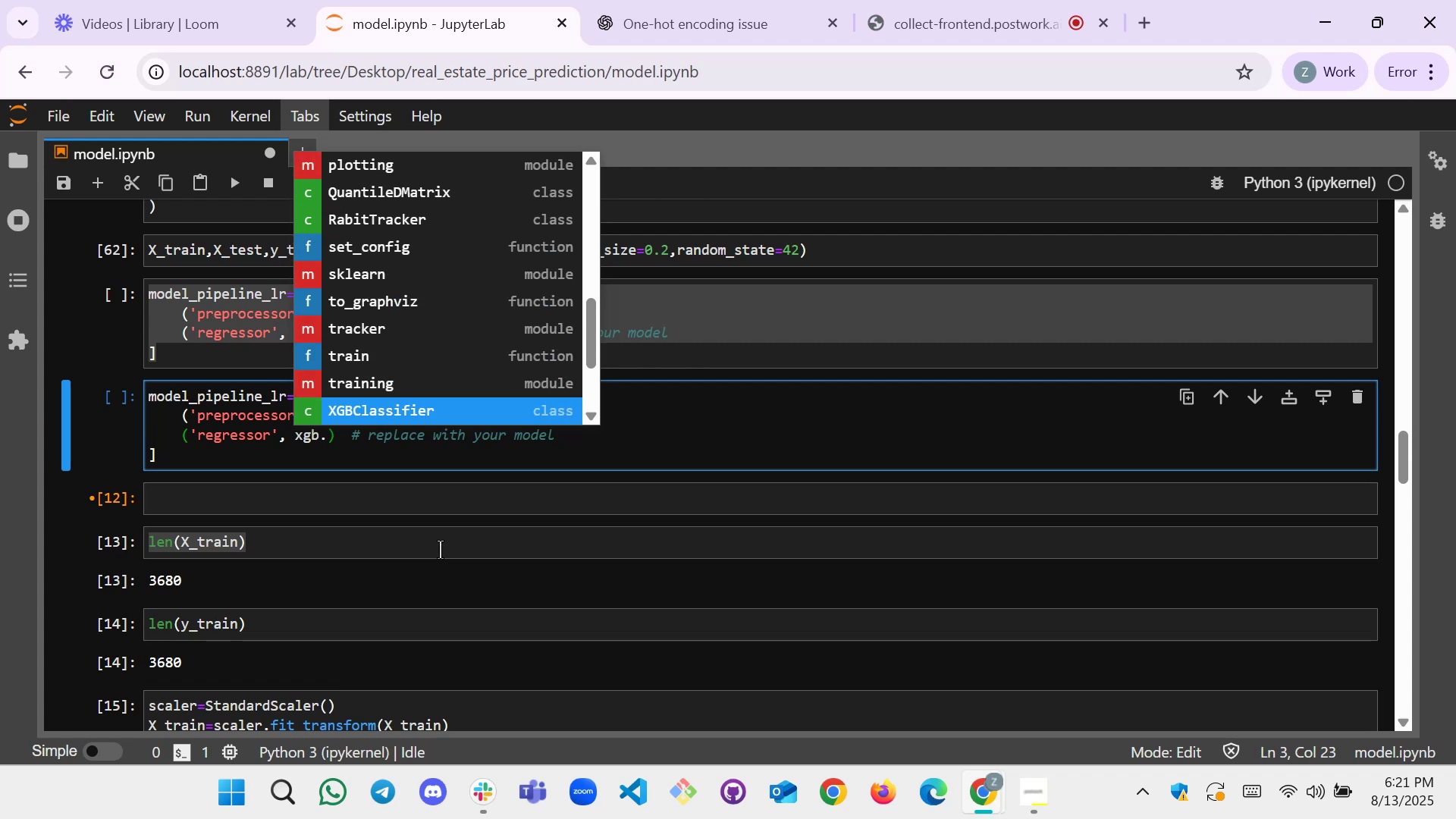 
key(ArrowDown)
 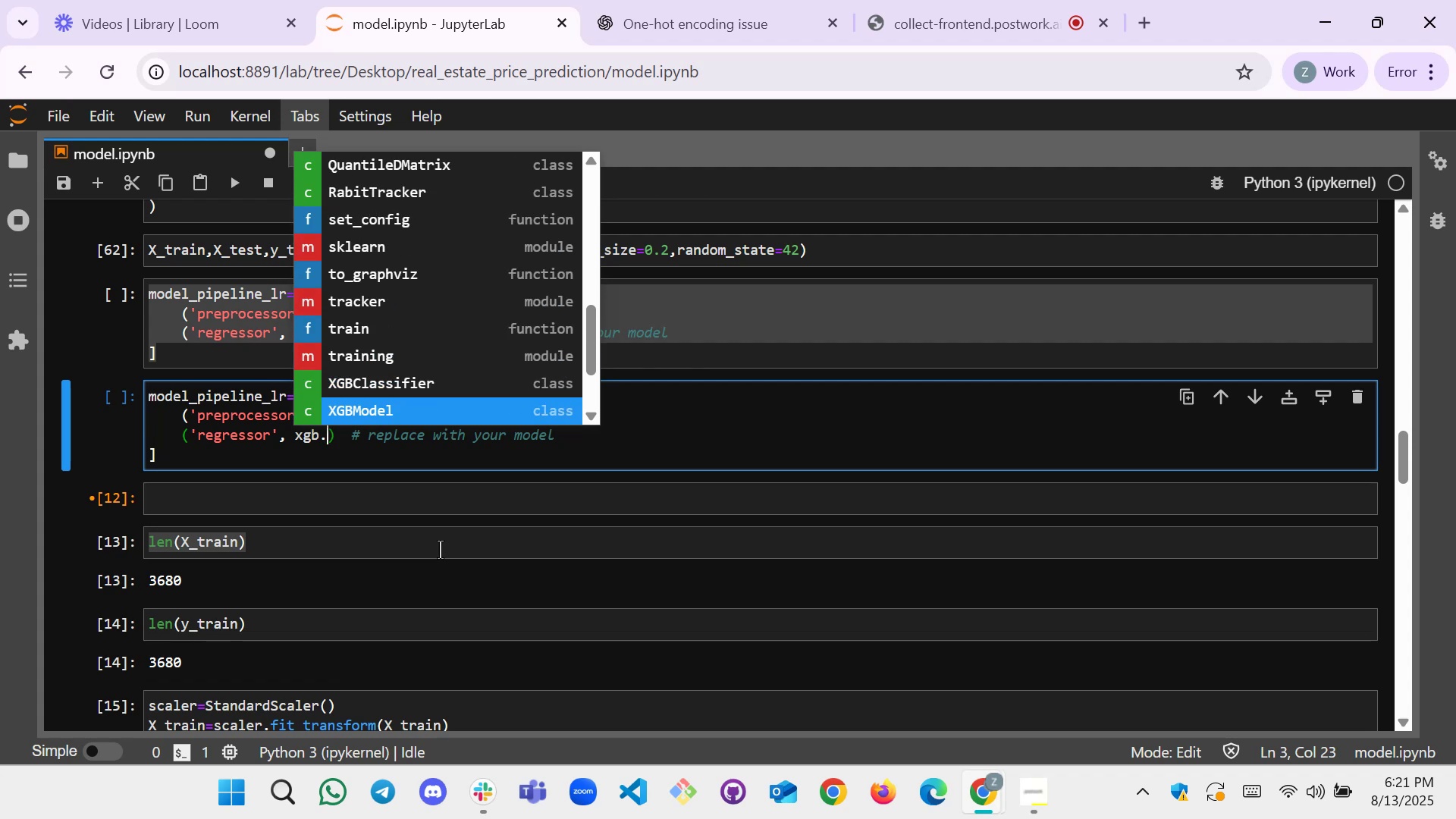 
key(ArrowUp)
 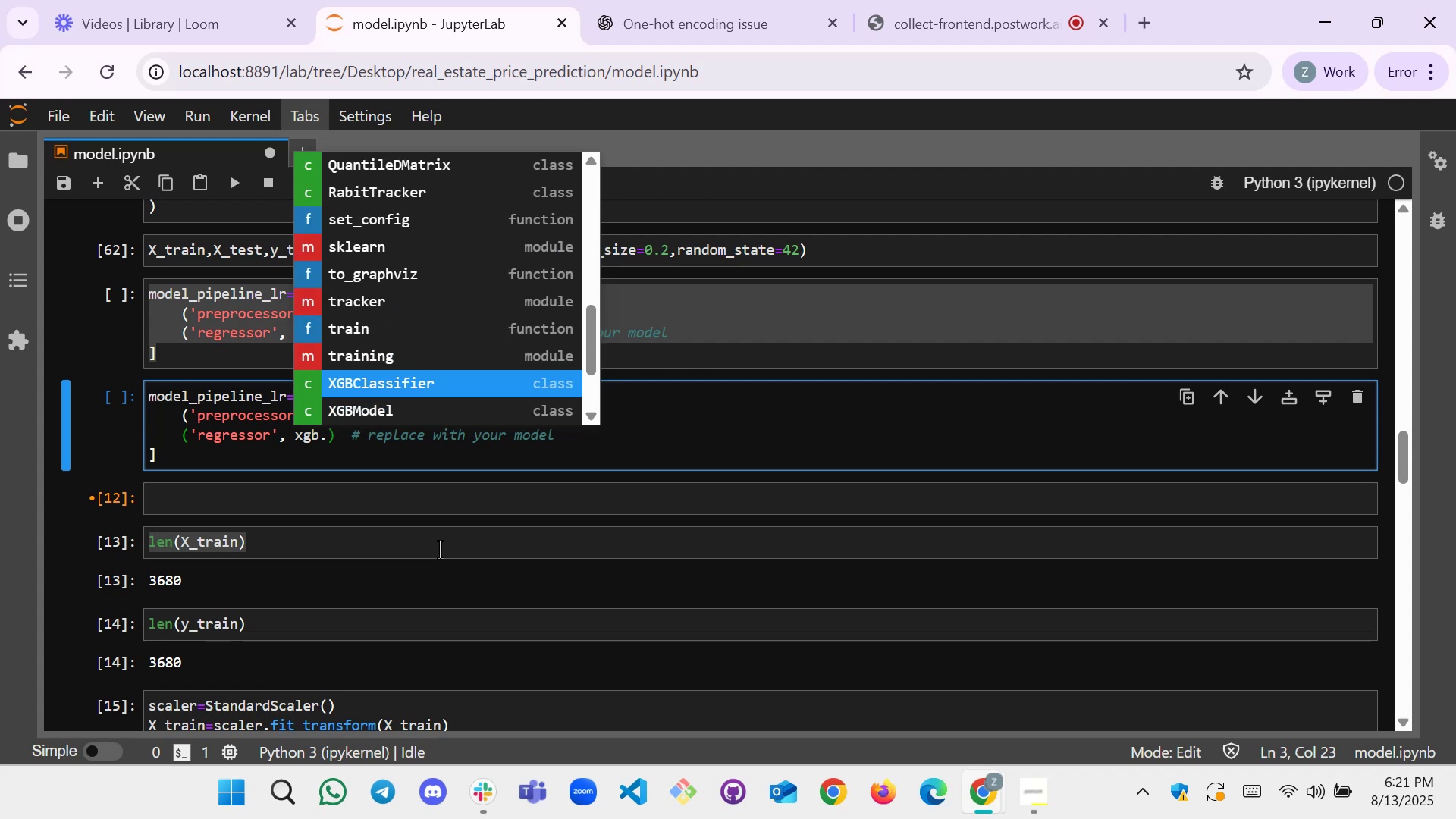 
key(ArrowDown)
 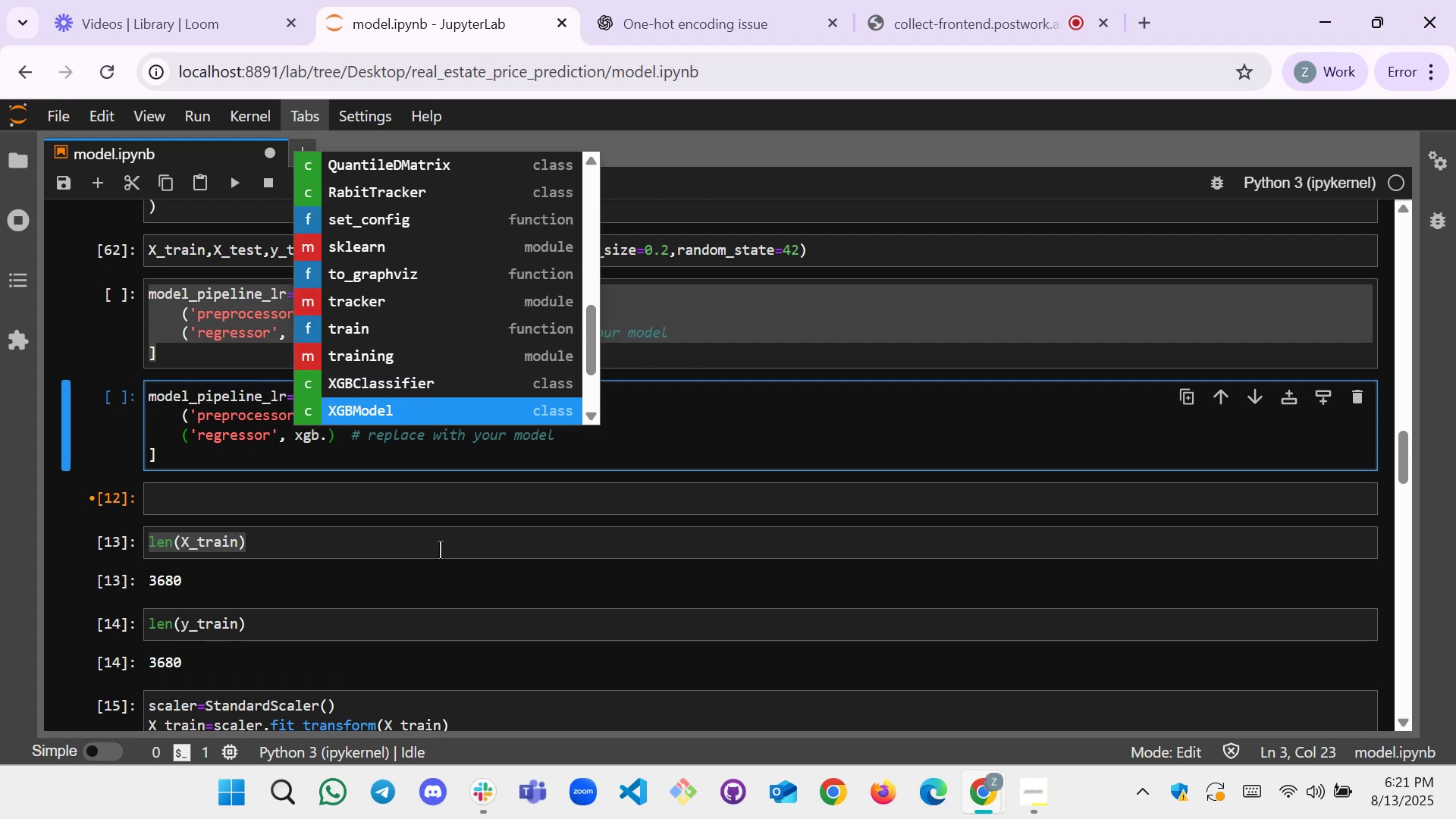 
key(ArrowDown)
 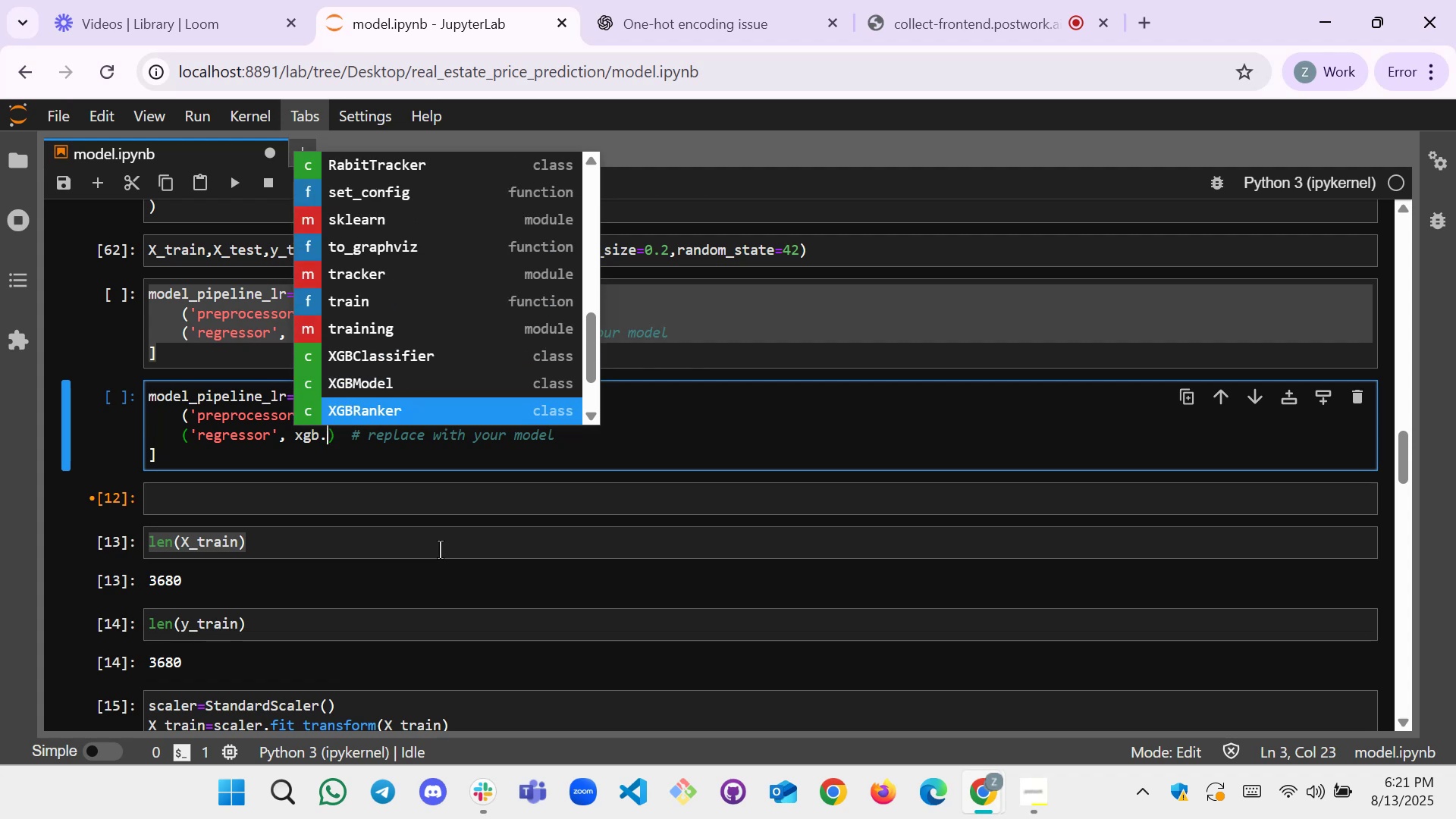 
key(ArrowDown)
 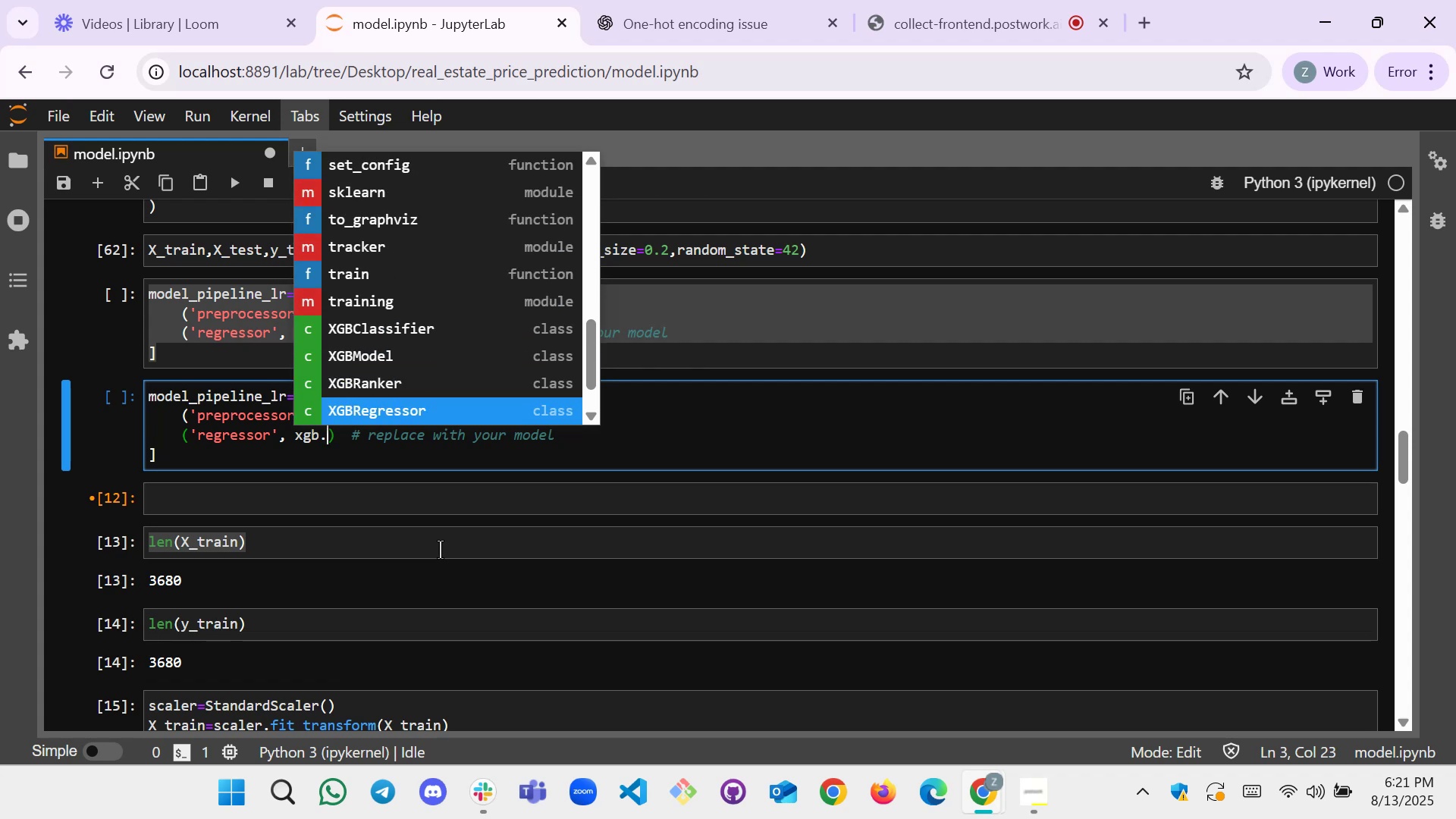 
key(Enter)
 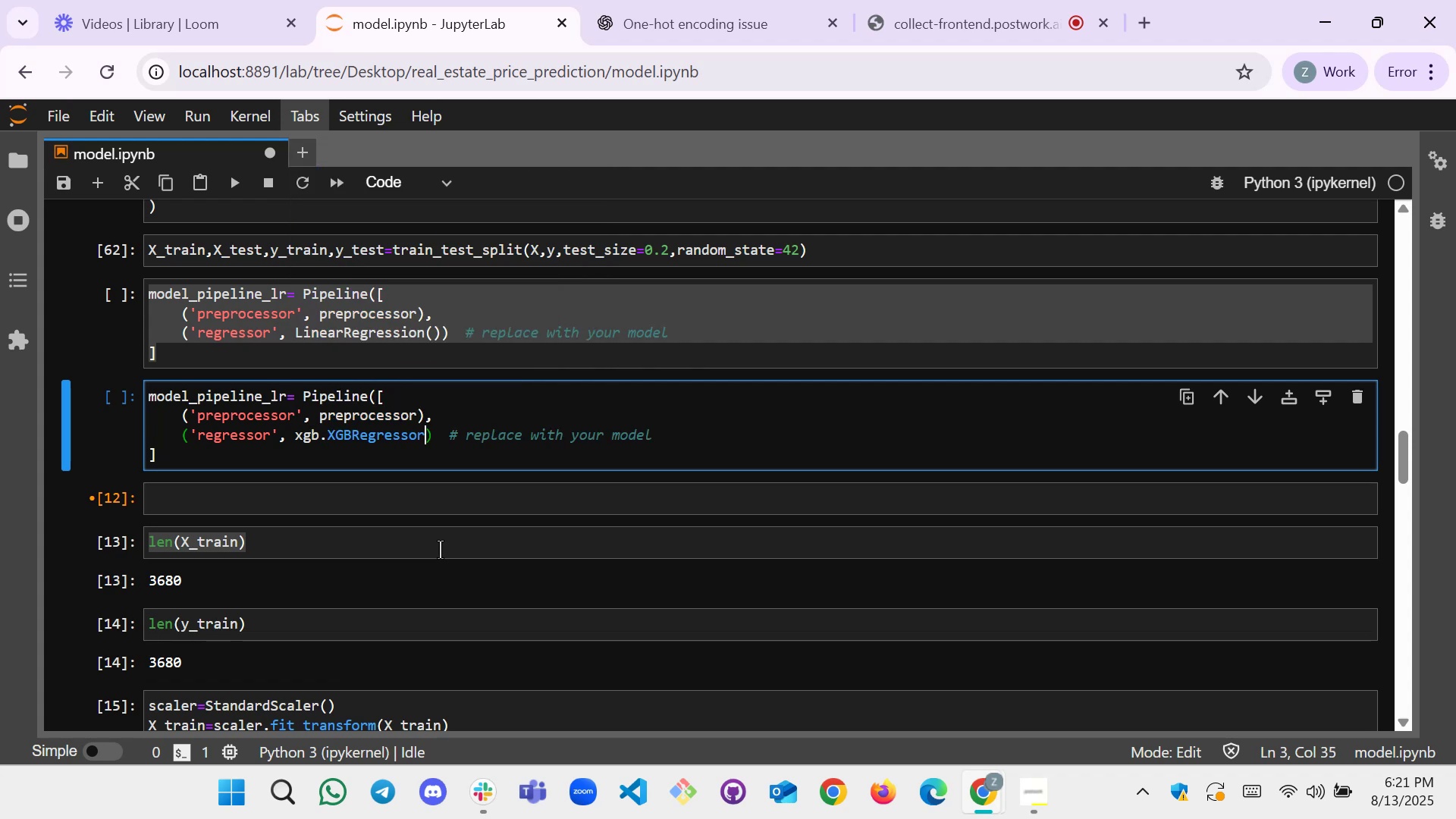 
type((0)
key(Backspace)
type())
 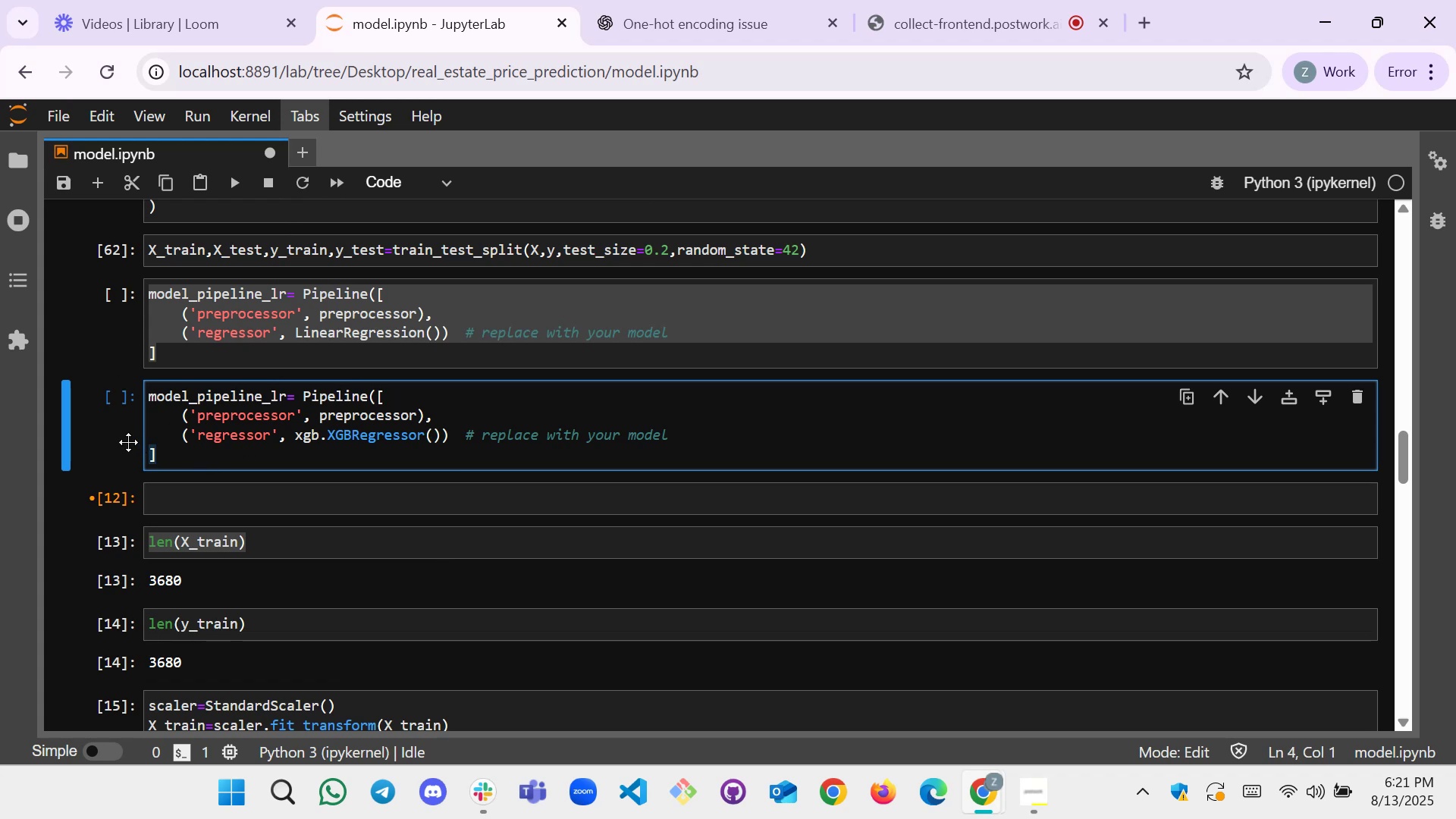 
left_click([287, 395])
 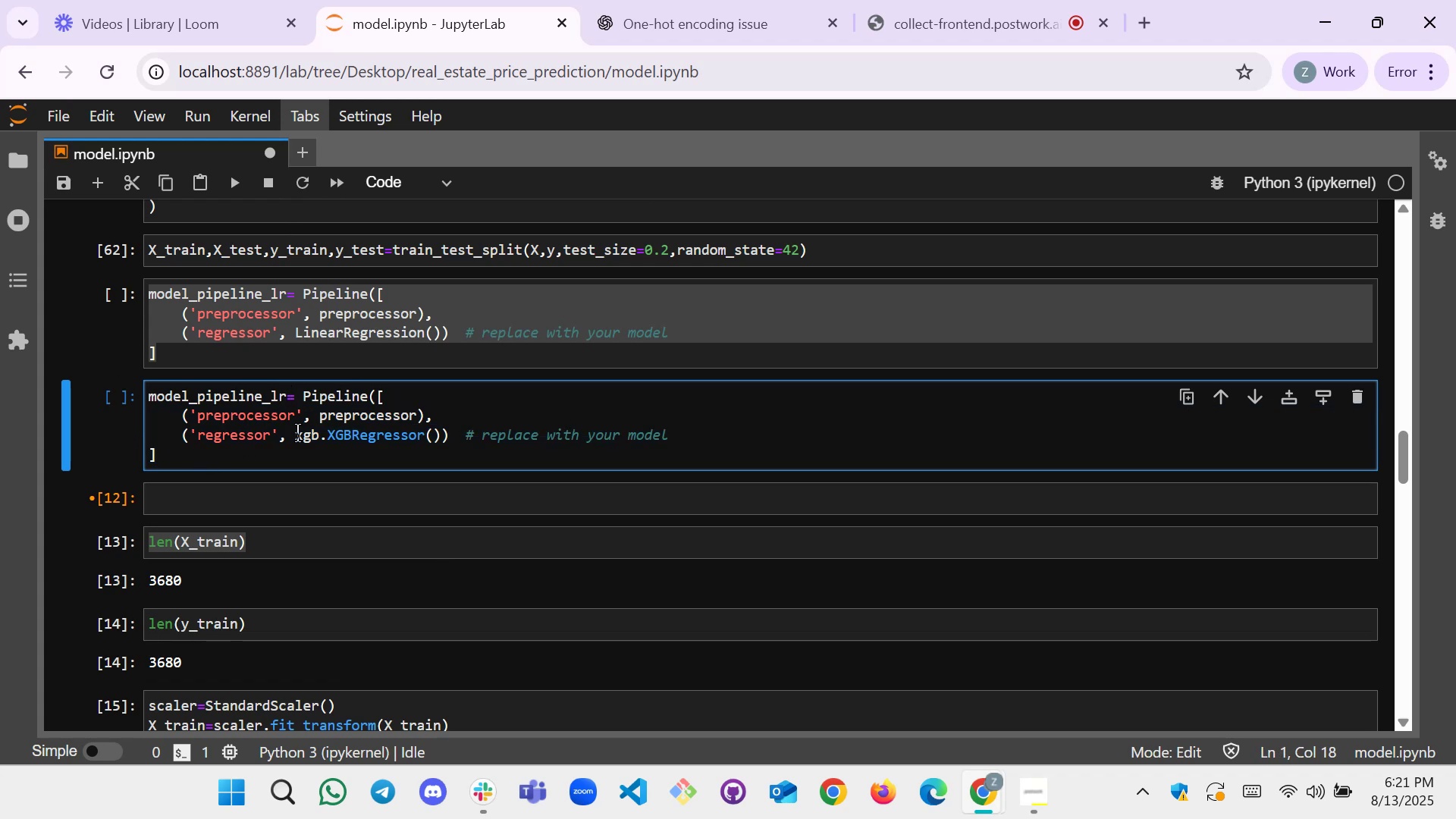 
key(Backspace)
key(Backspace)
type(xgb)
 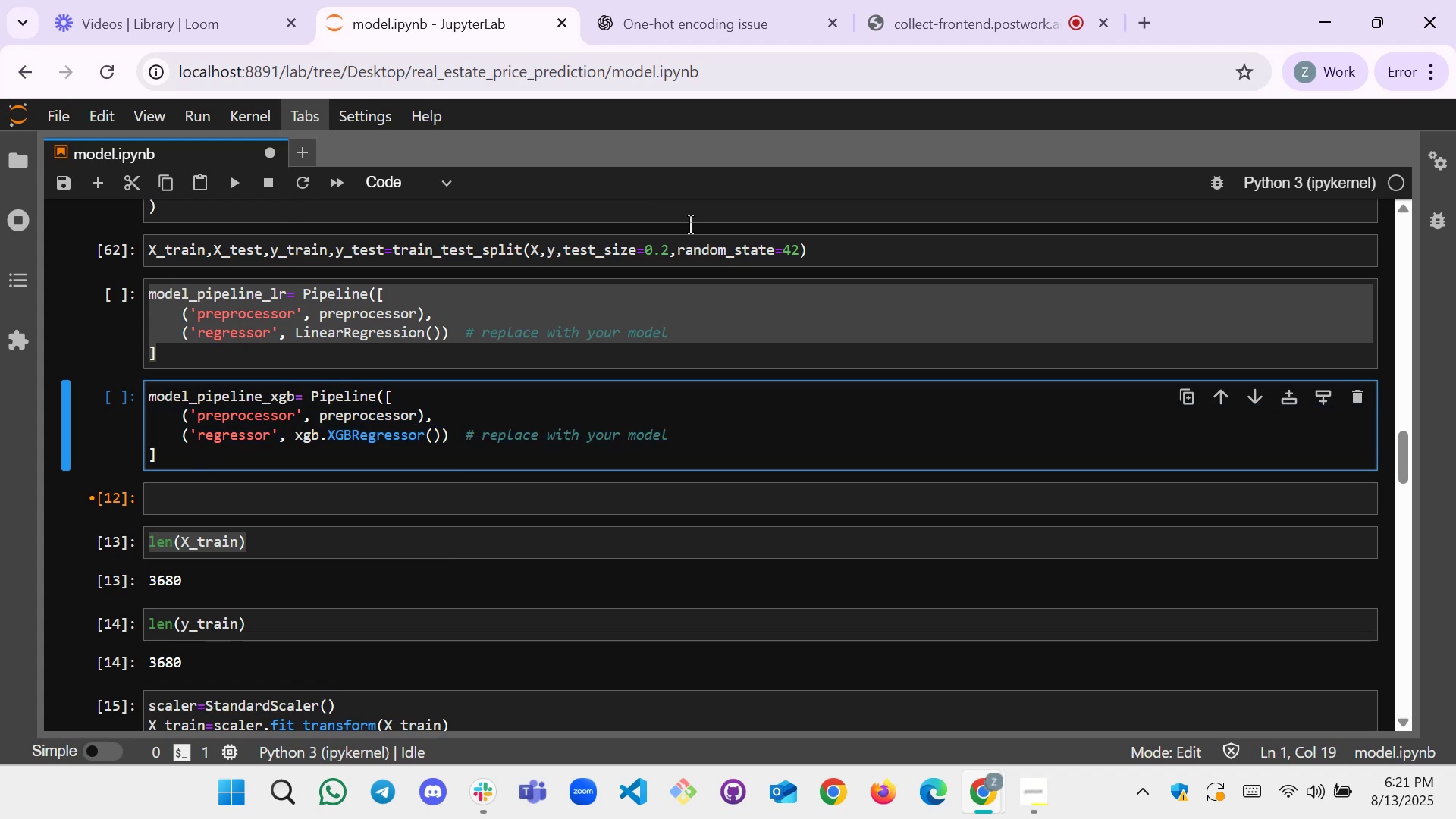 
left_click([958, 0])
 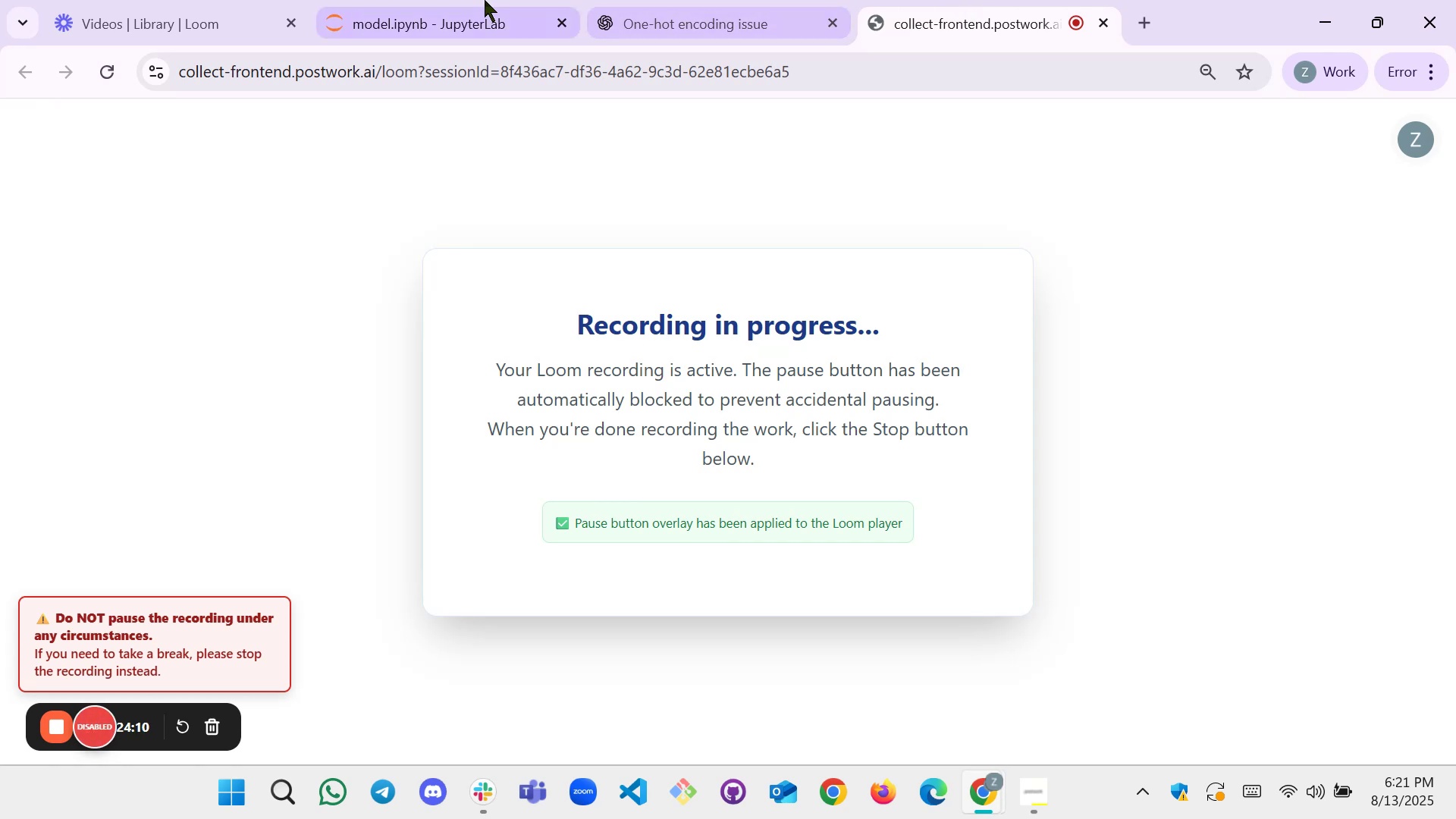 
left_click([472, 0])
 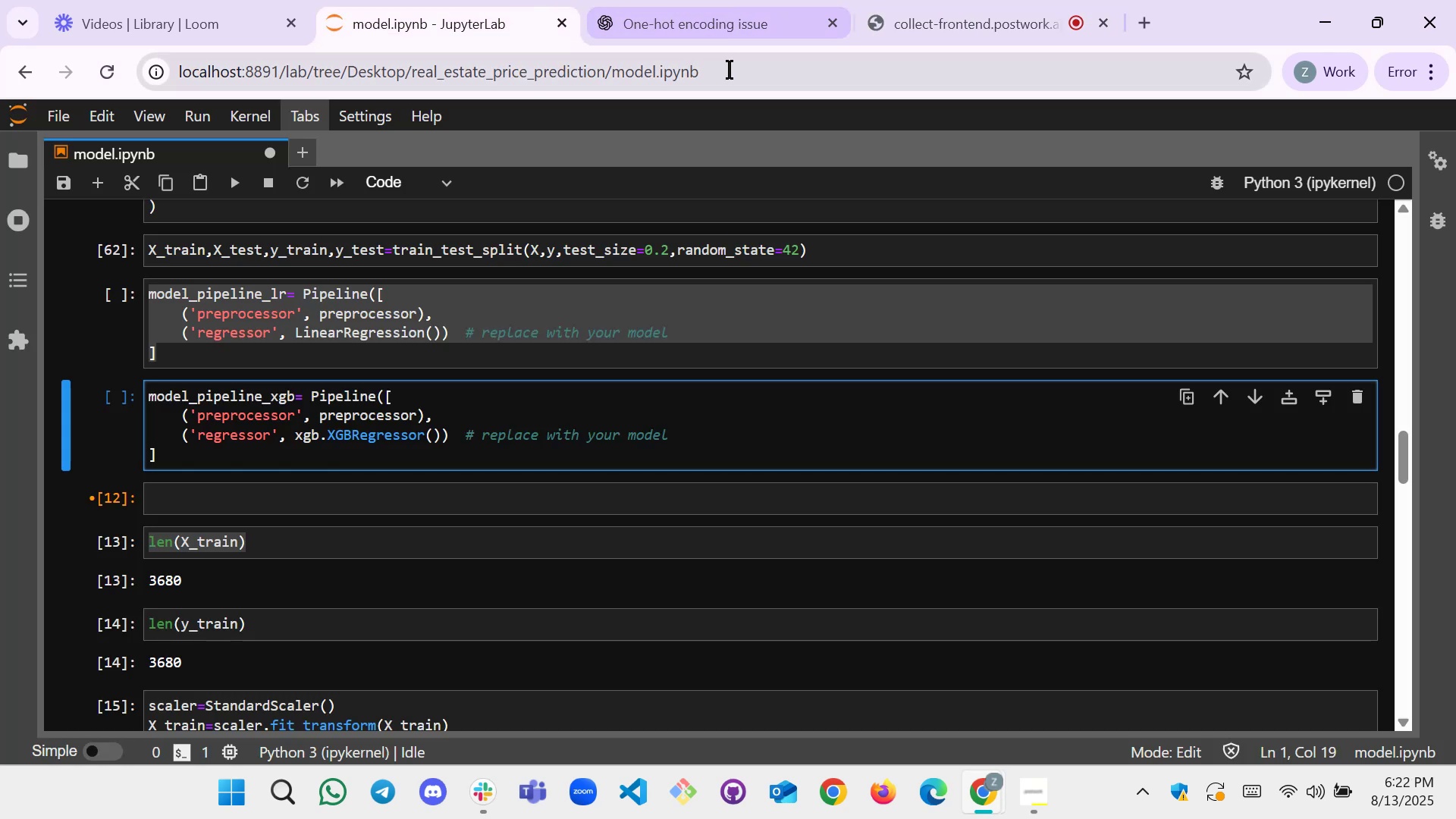 
left_click([930, 0])
 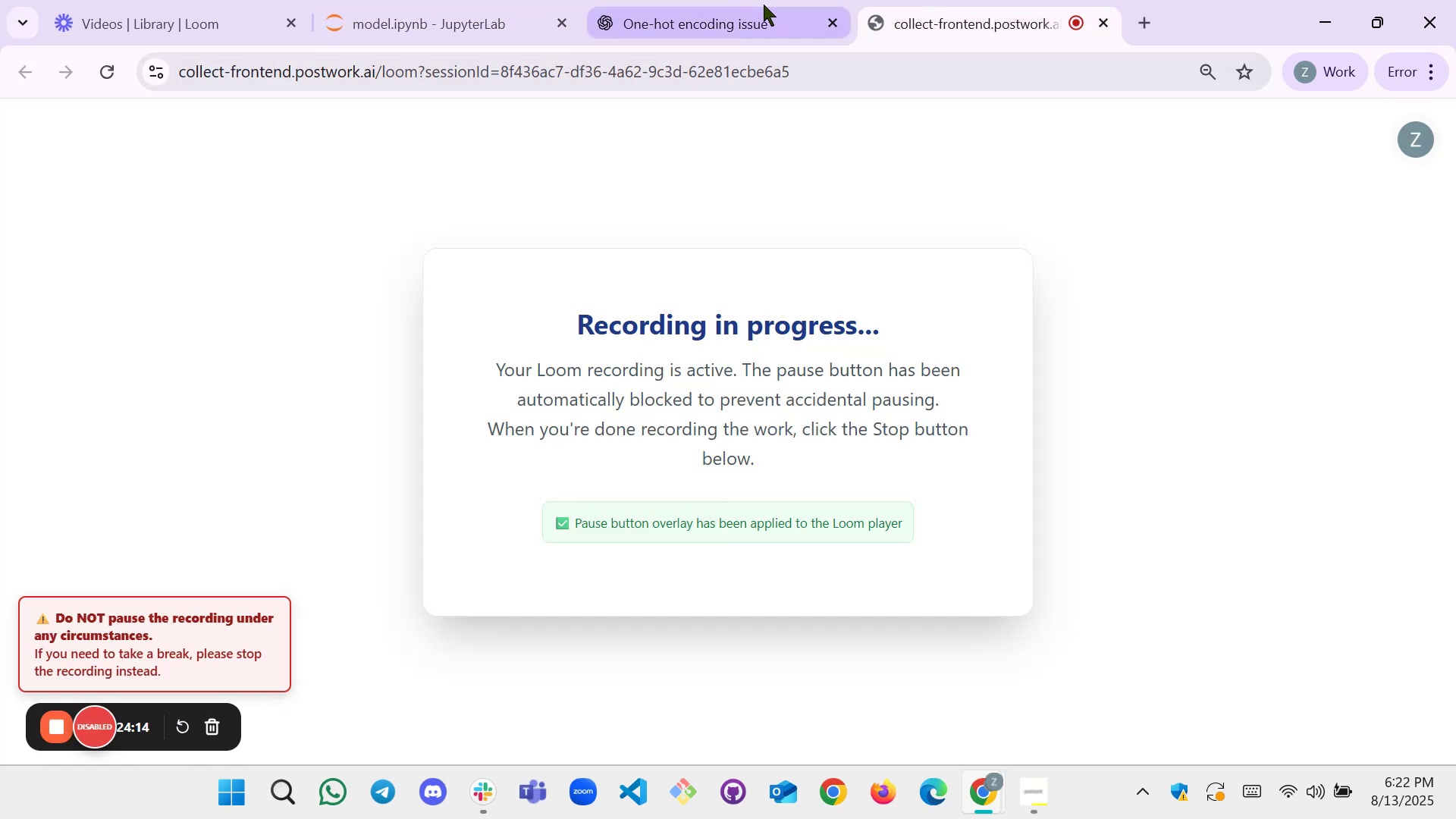 
left_click([436, 0])
 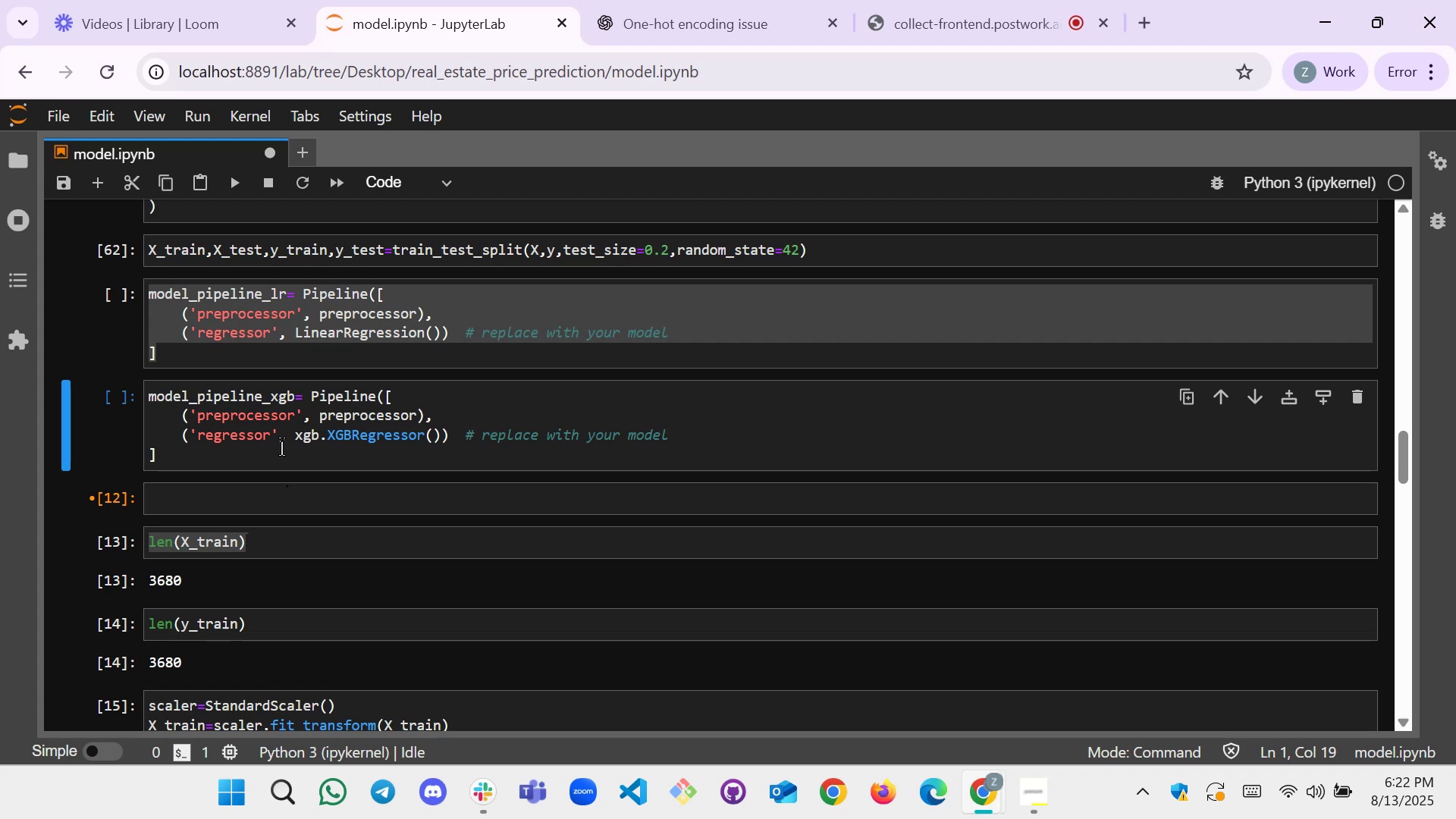 
wait(9.56)
 